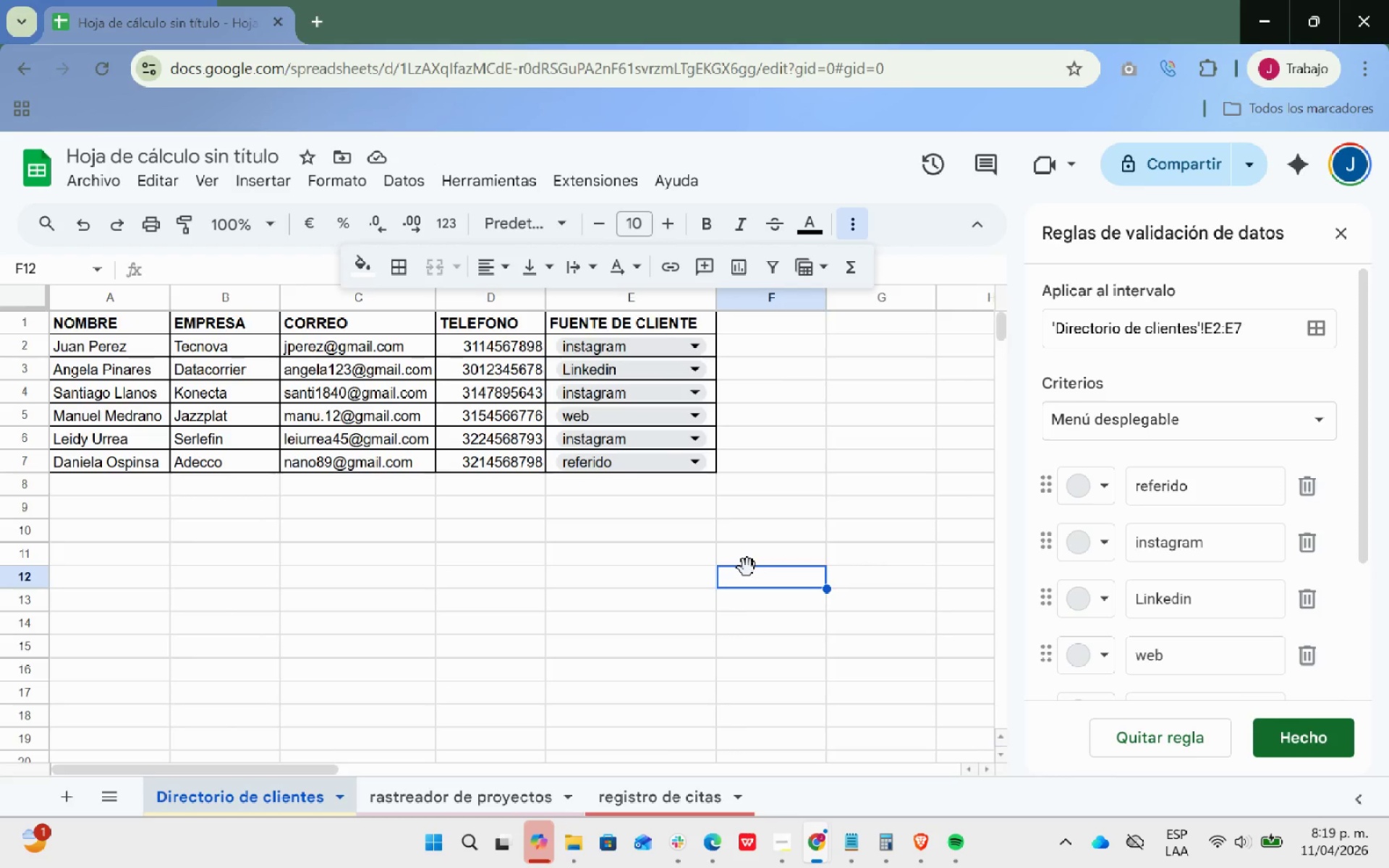 
wait(16.12)
 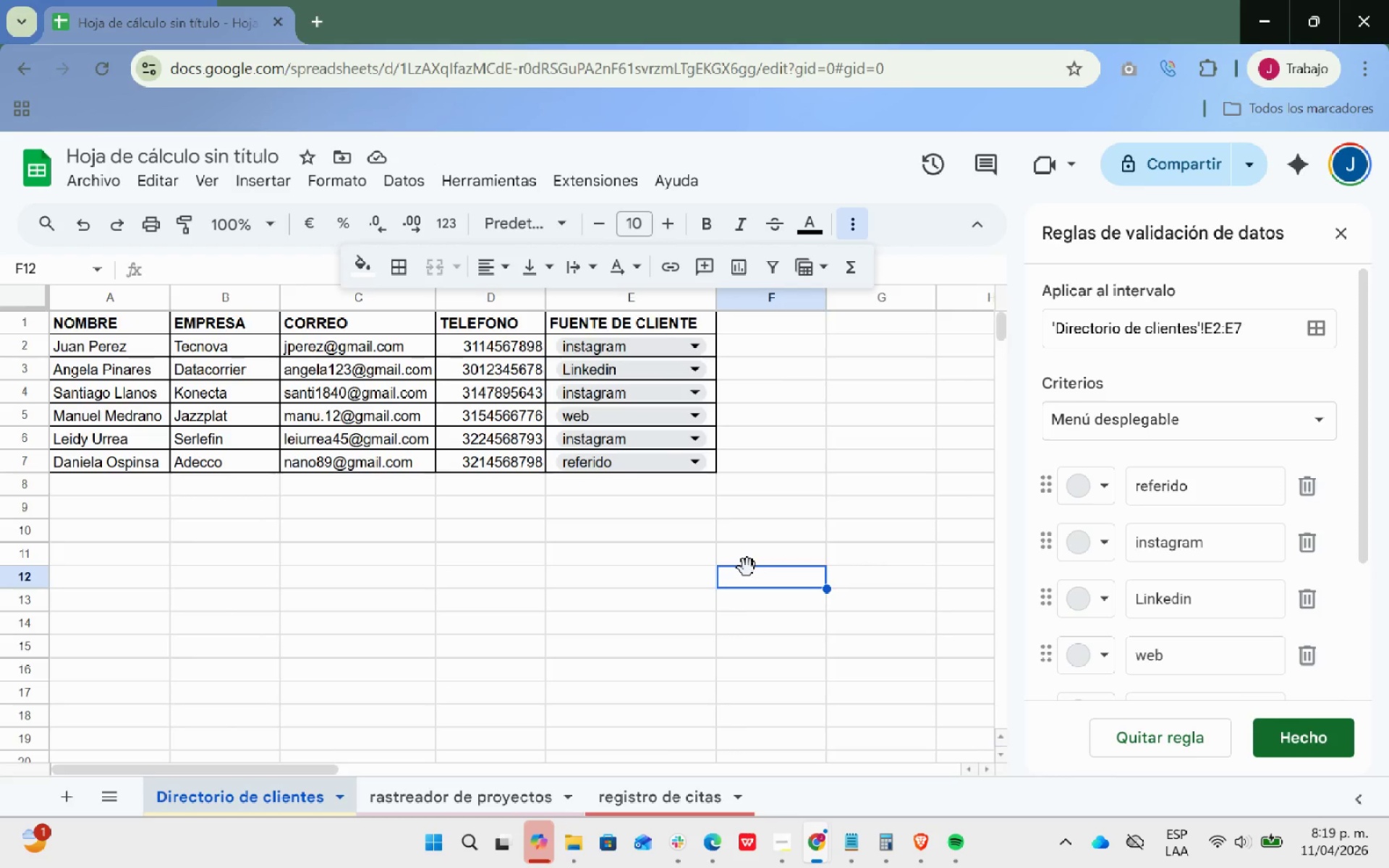 
left_click([438, 801])
 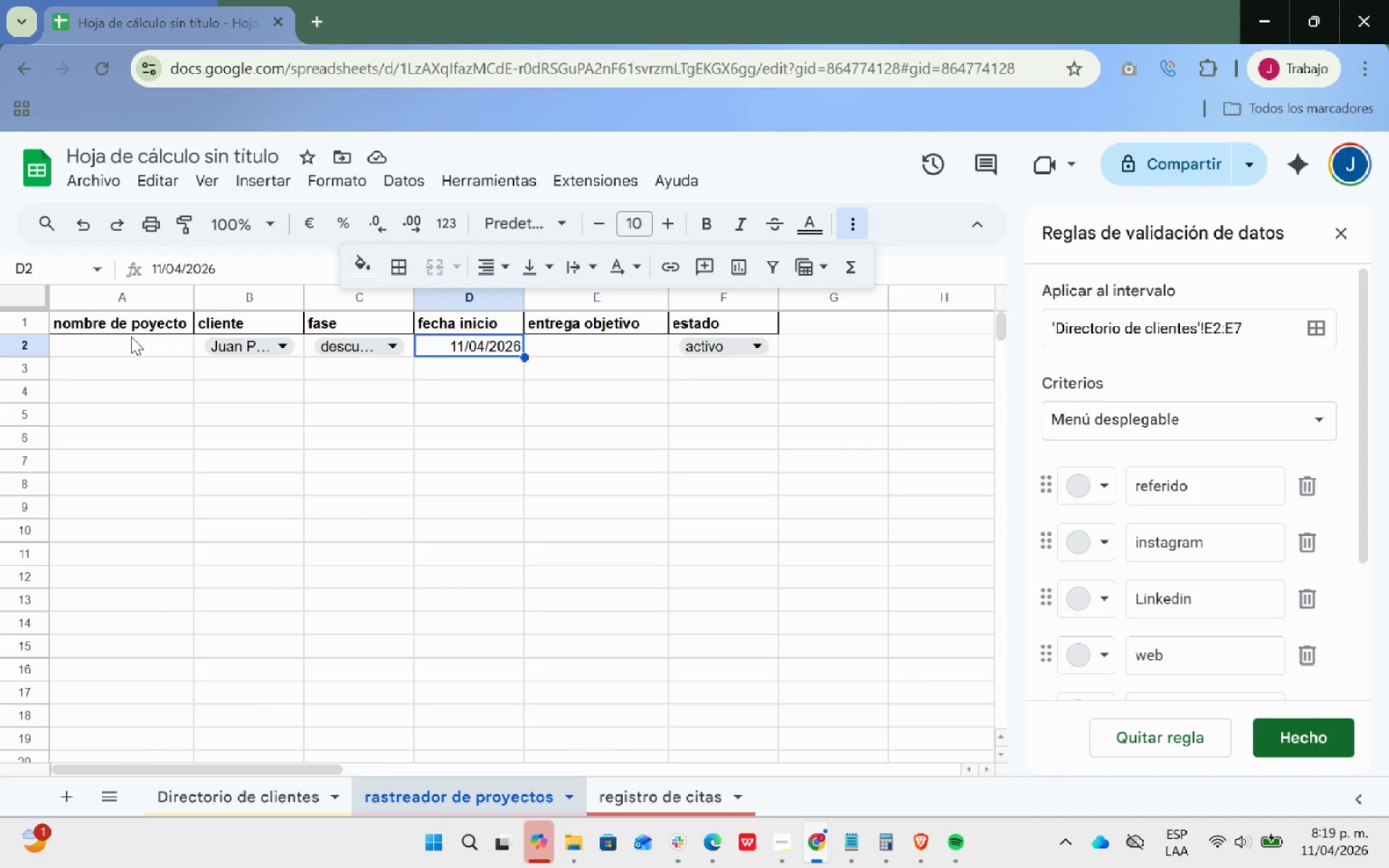 
left_click([129, 341])
 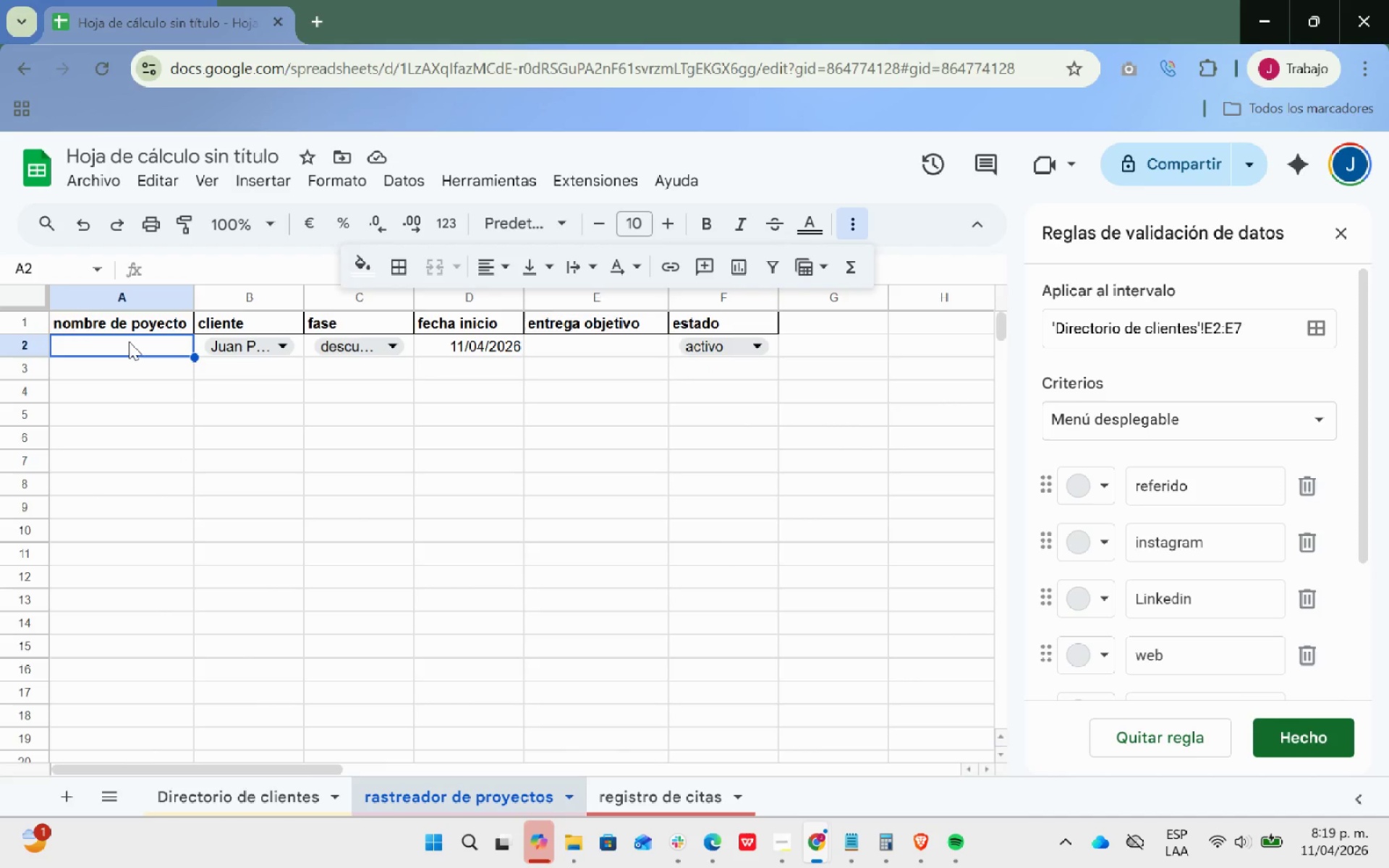 
double_click([129, 341])
 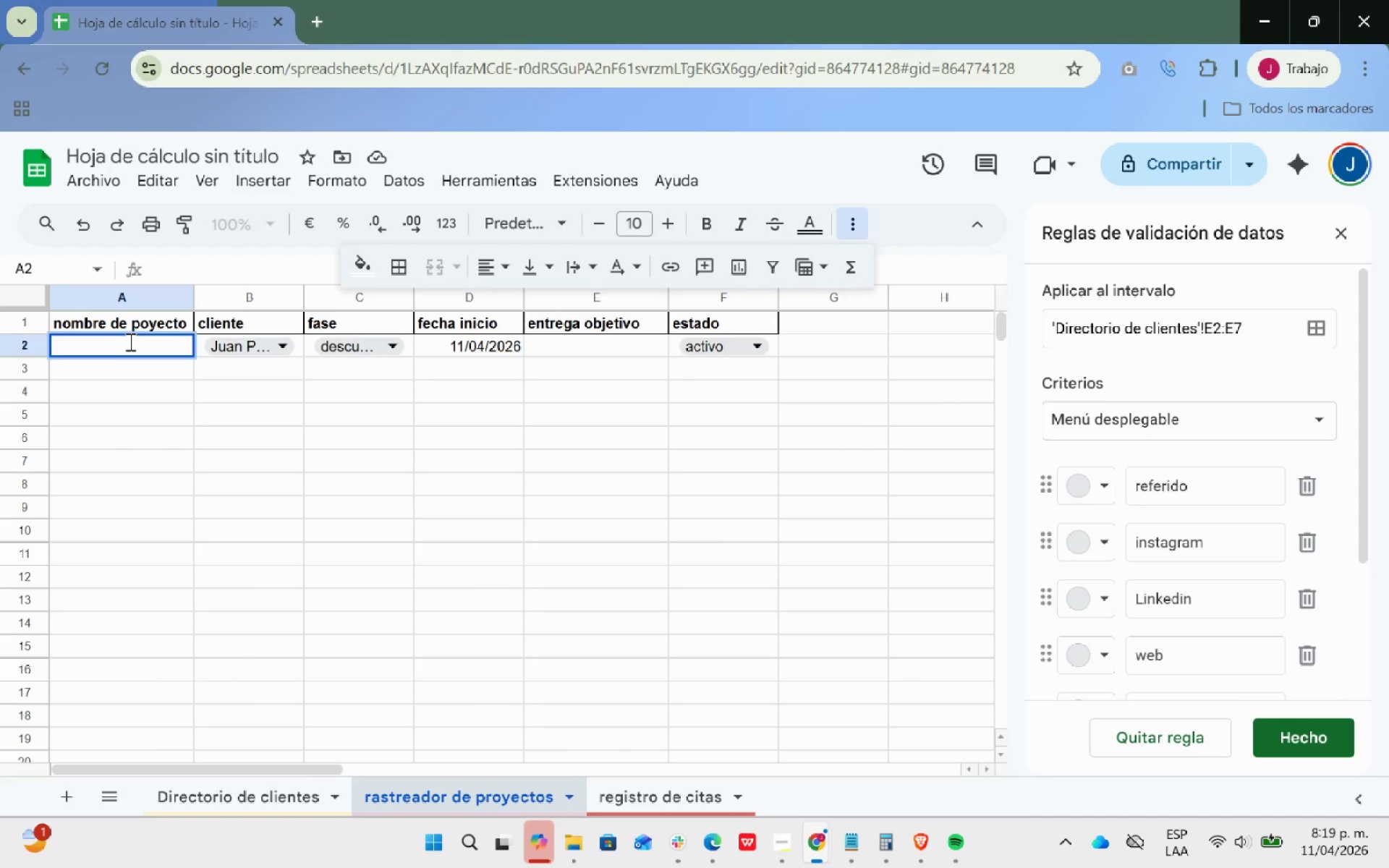 
type(ls)
key(Backspace)
type(os ilusos)
 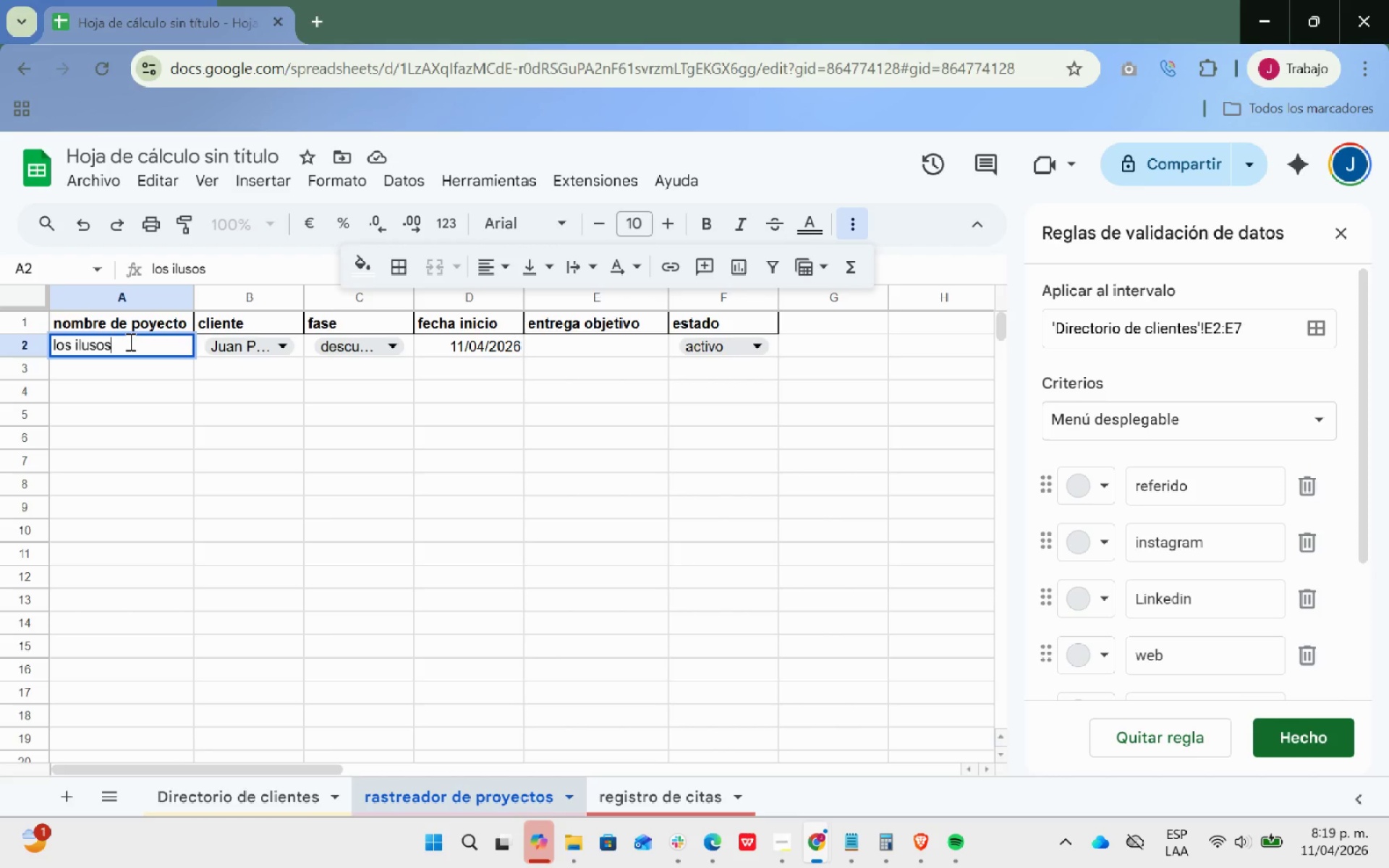 
wait(8.38)
 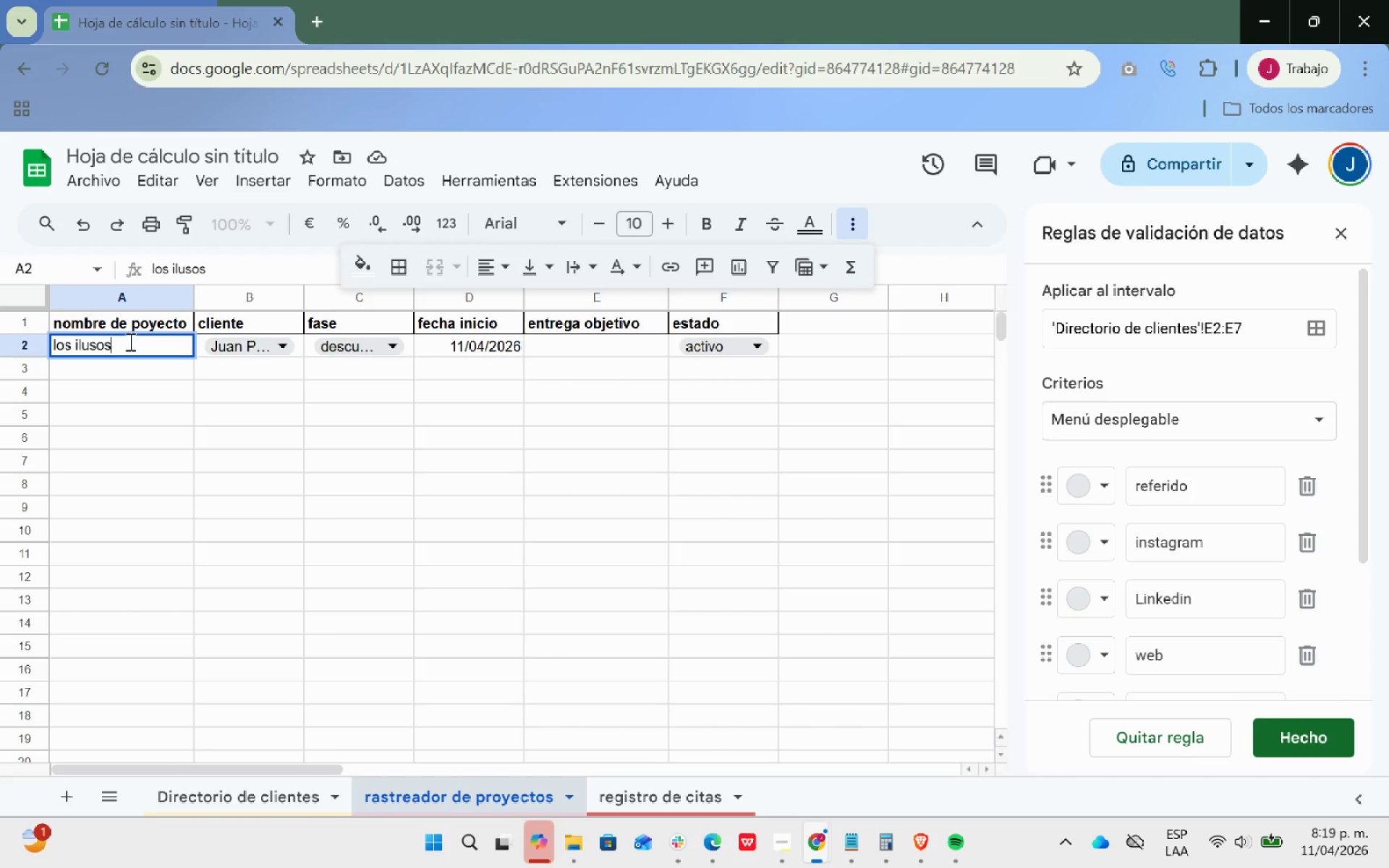 
double_click([458, 349])
 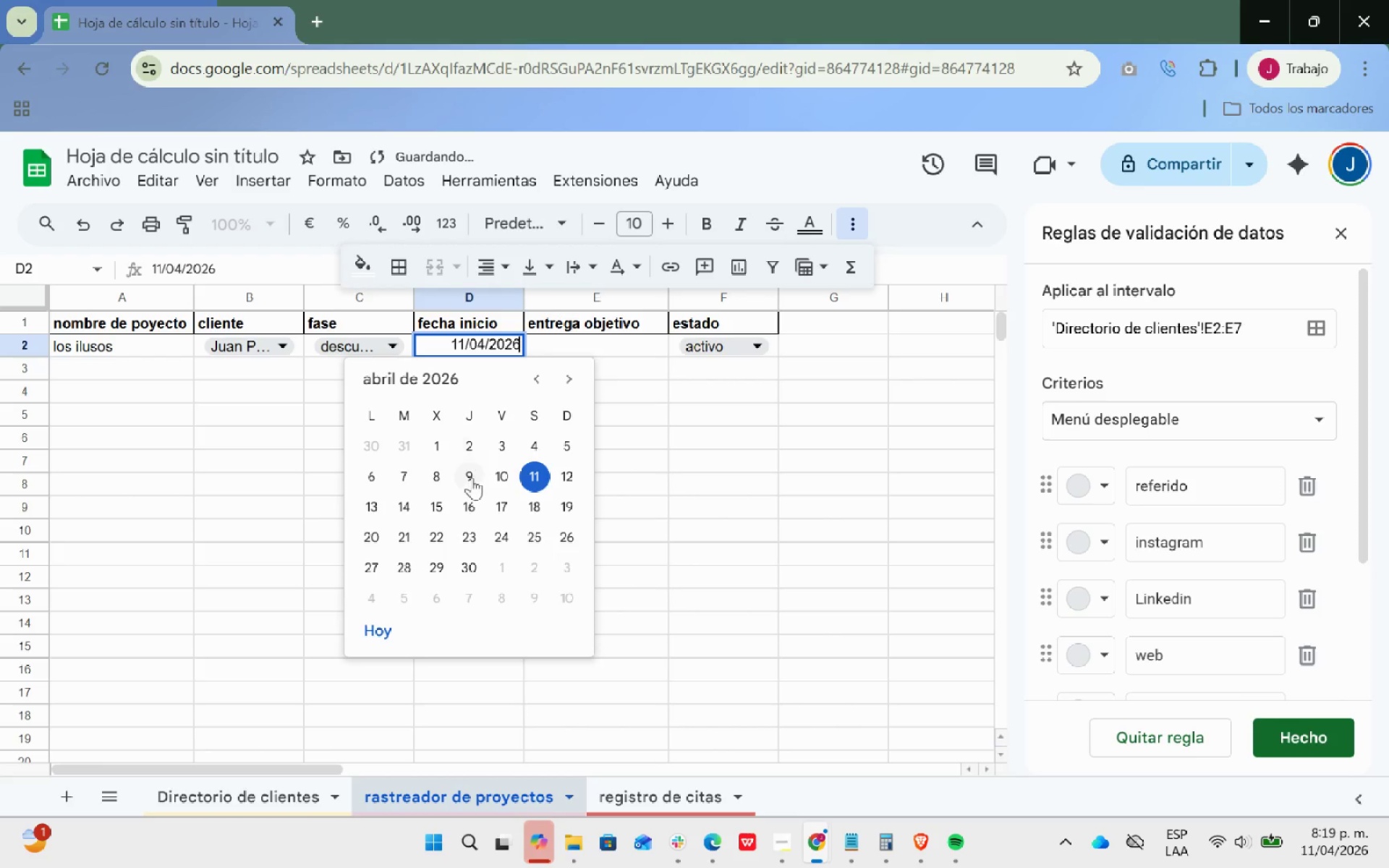 
left_click([495, 473])
 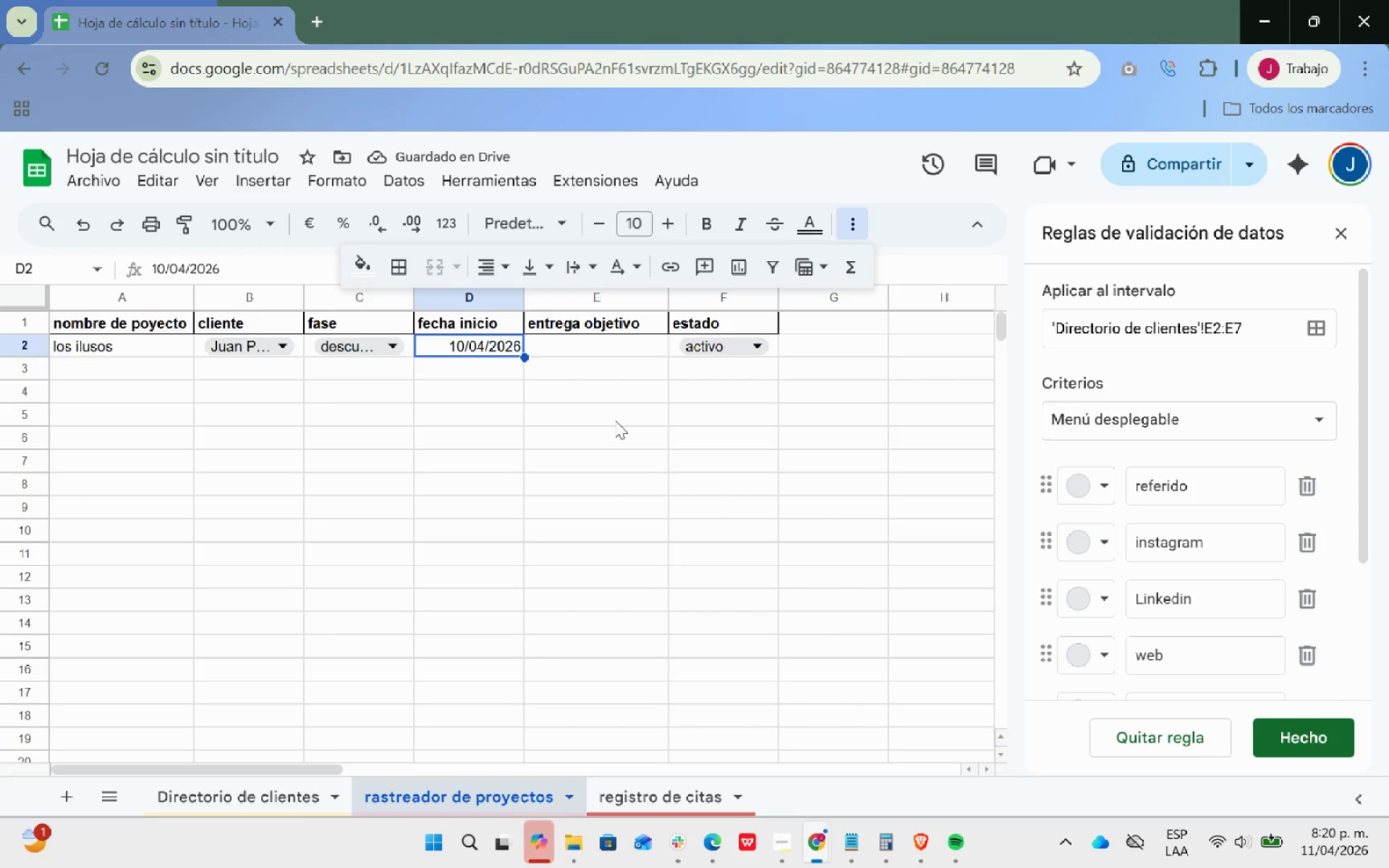 
wait(5.86)
 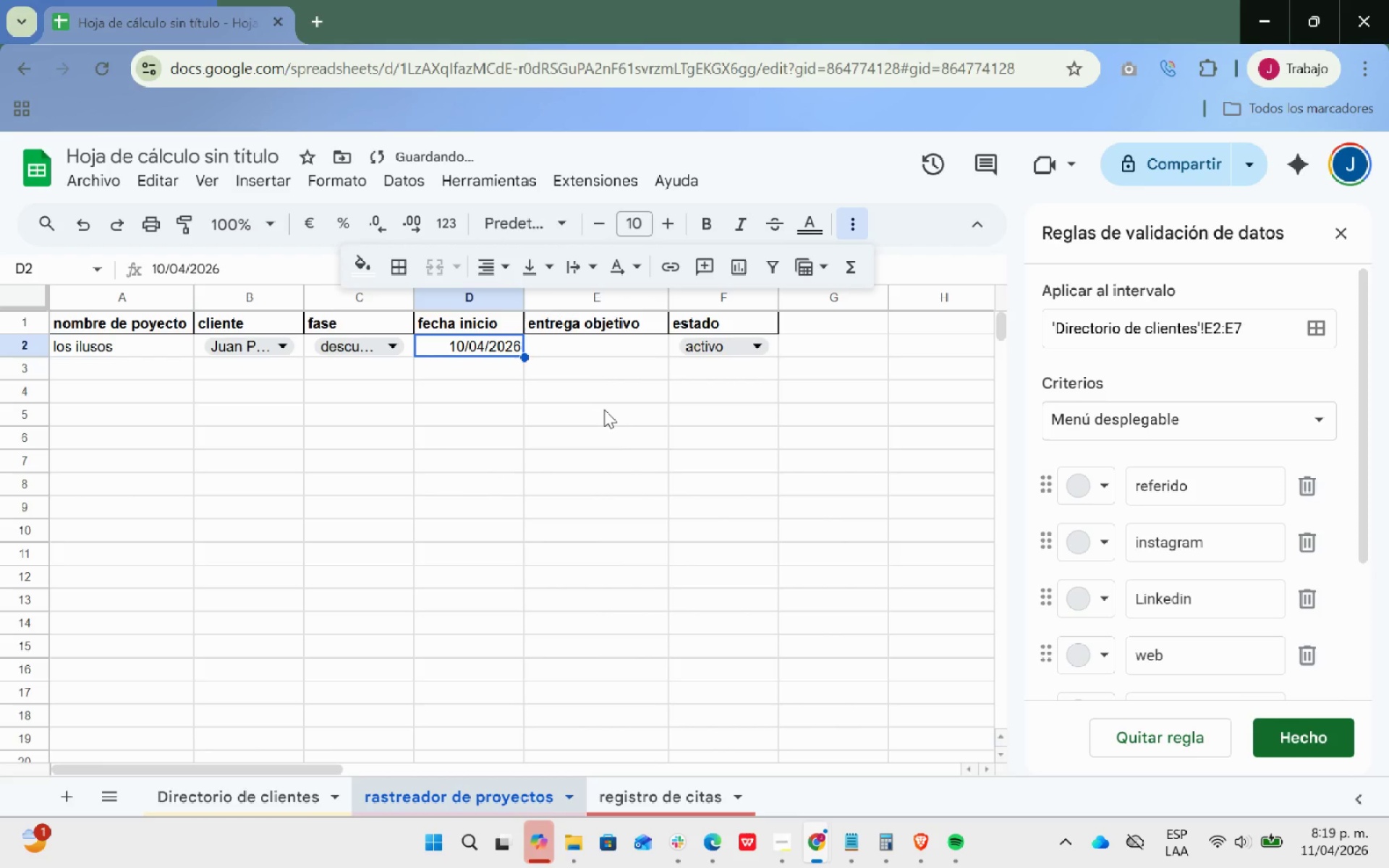 
left_click([589, 352])
 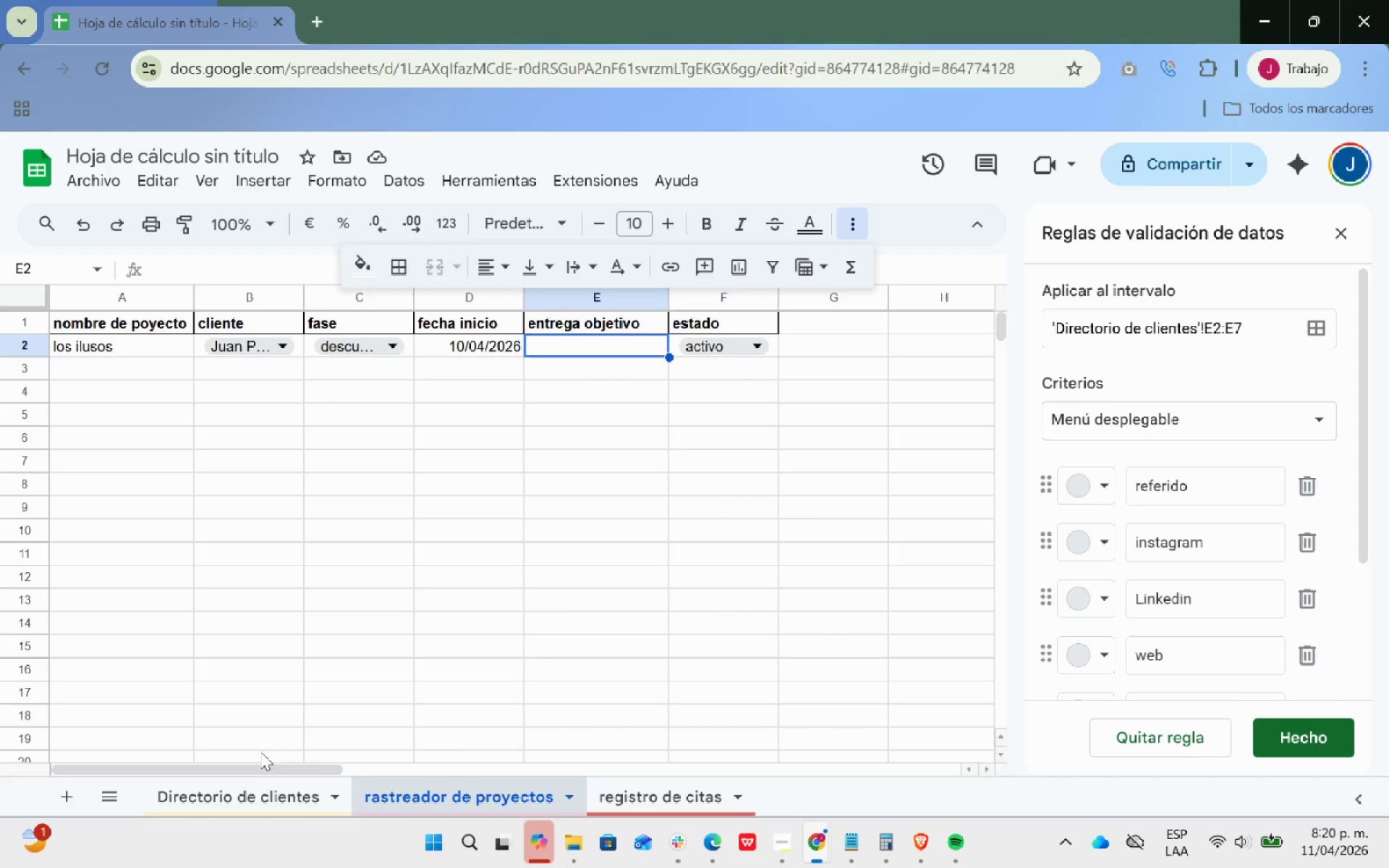 
left_click([224, 796])
 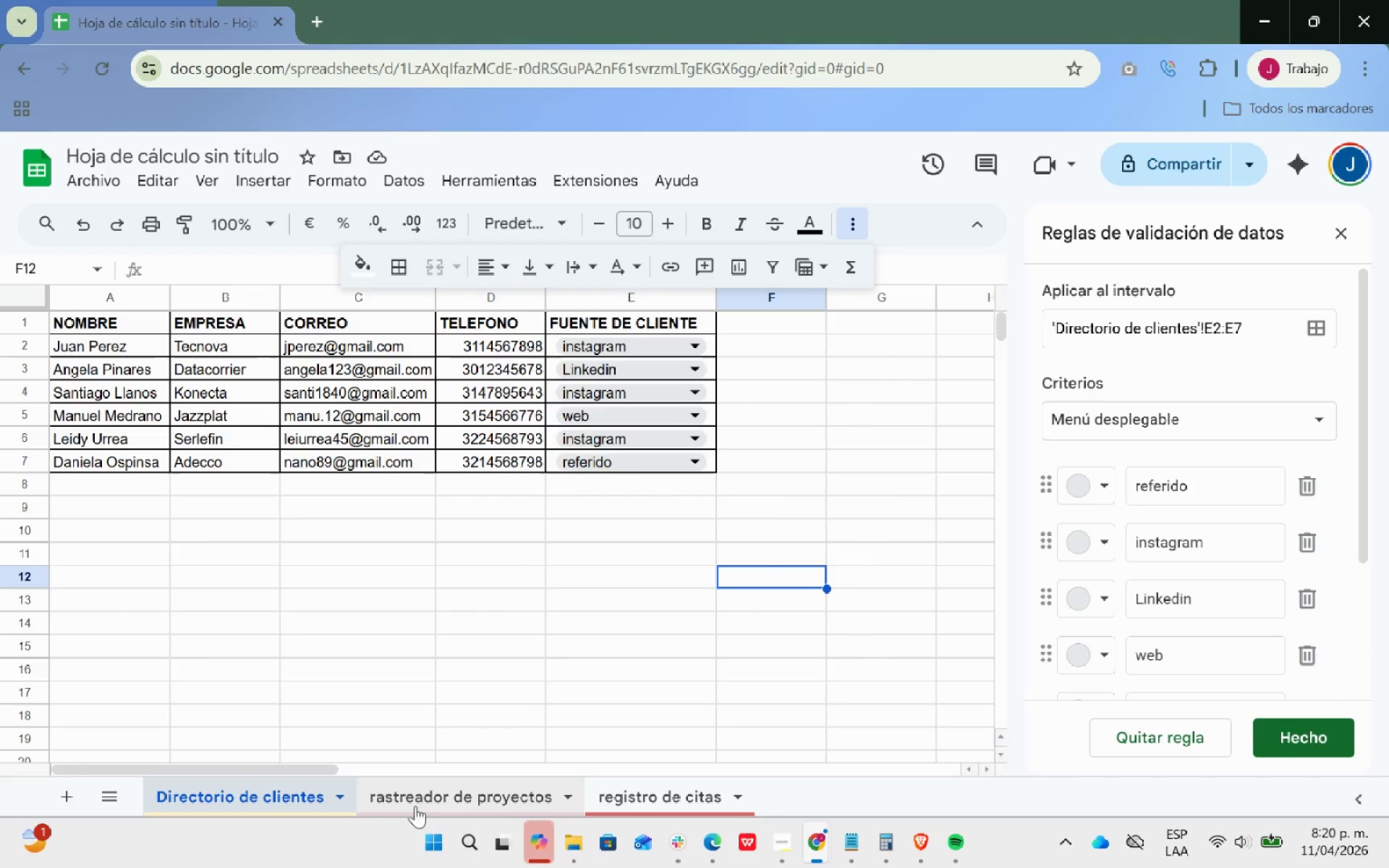 
left_click([432, 806])
 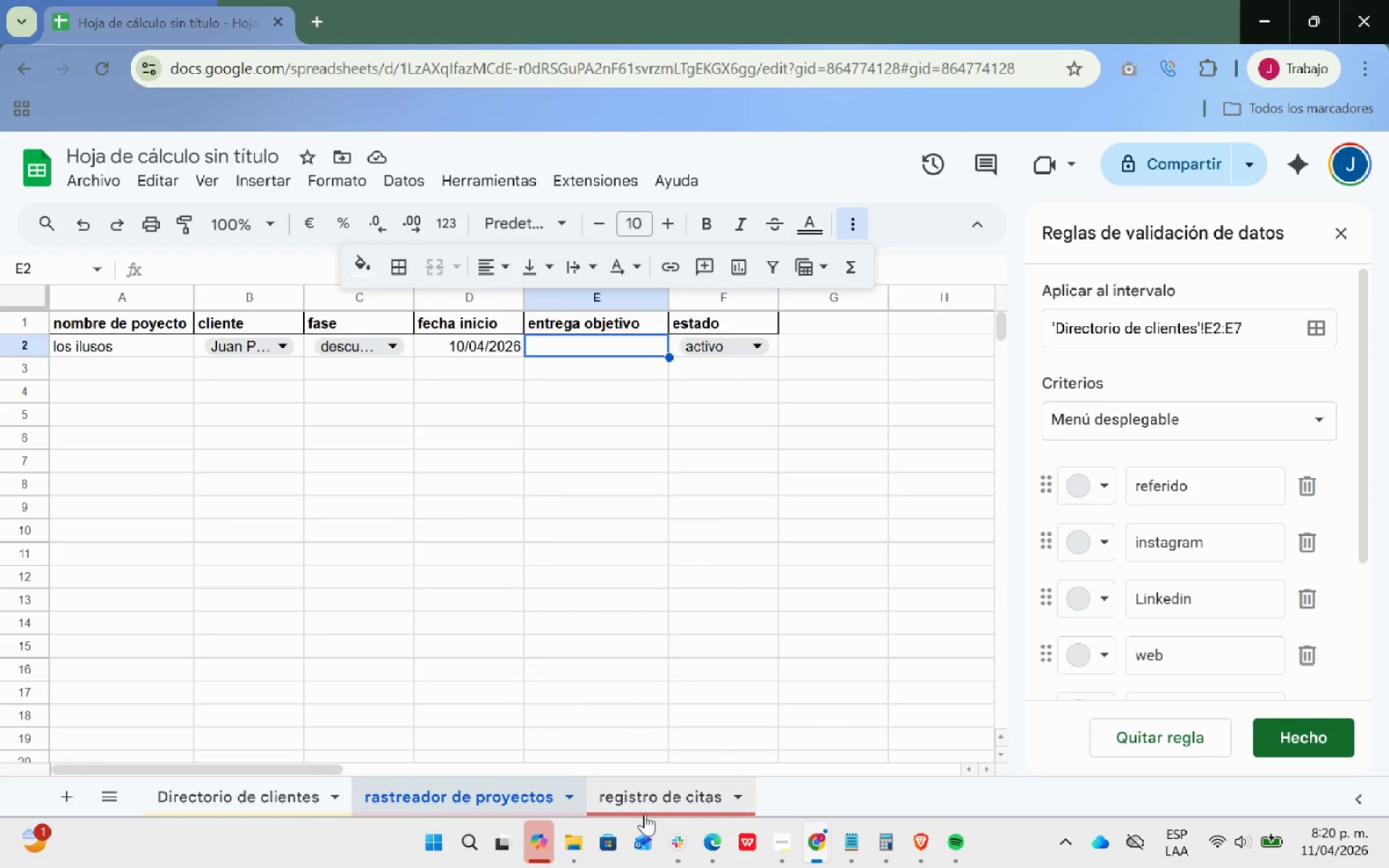 
left_click([647, 812])
 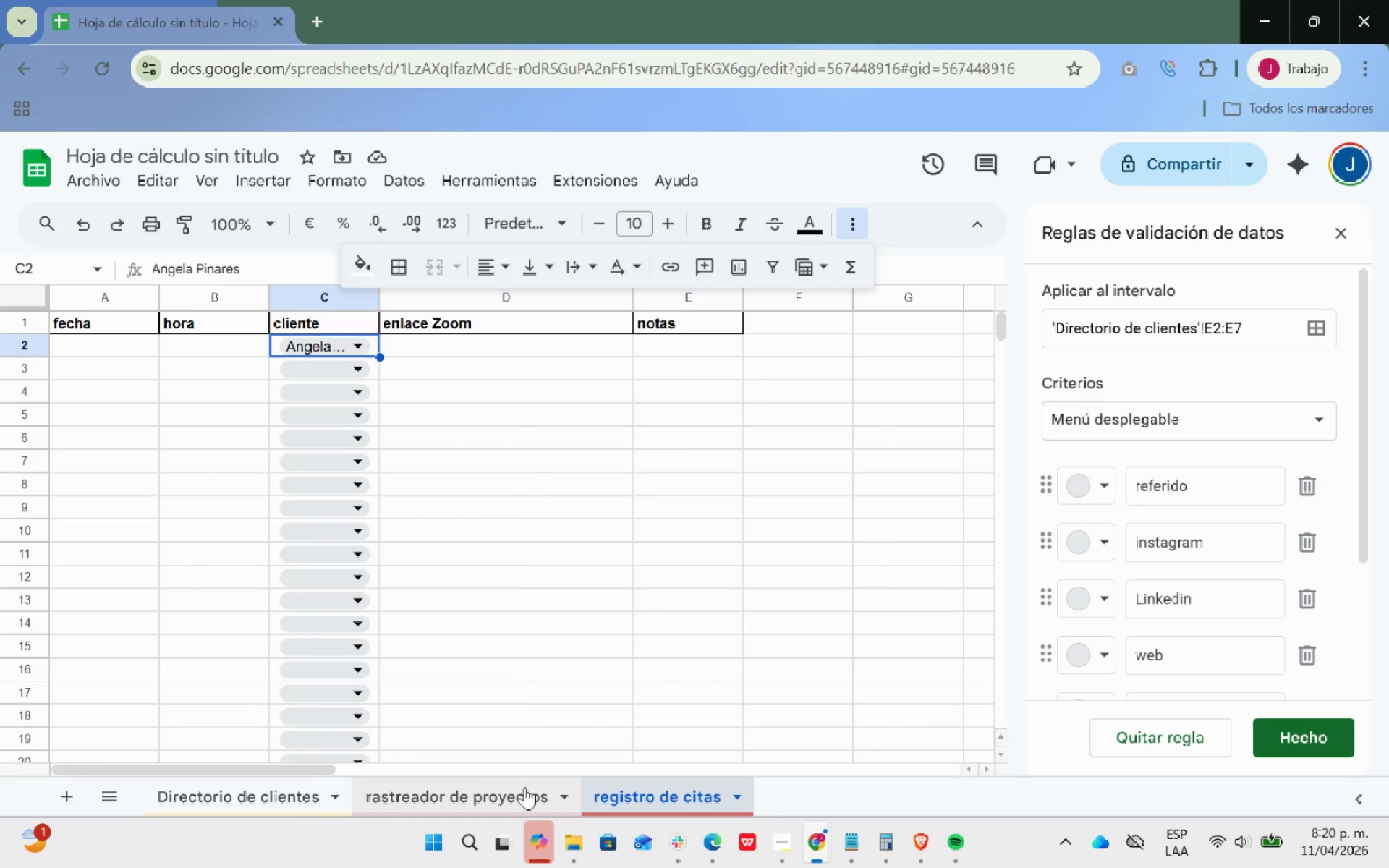 
left_click([487, 777])
 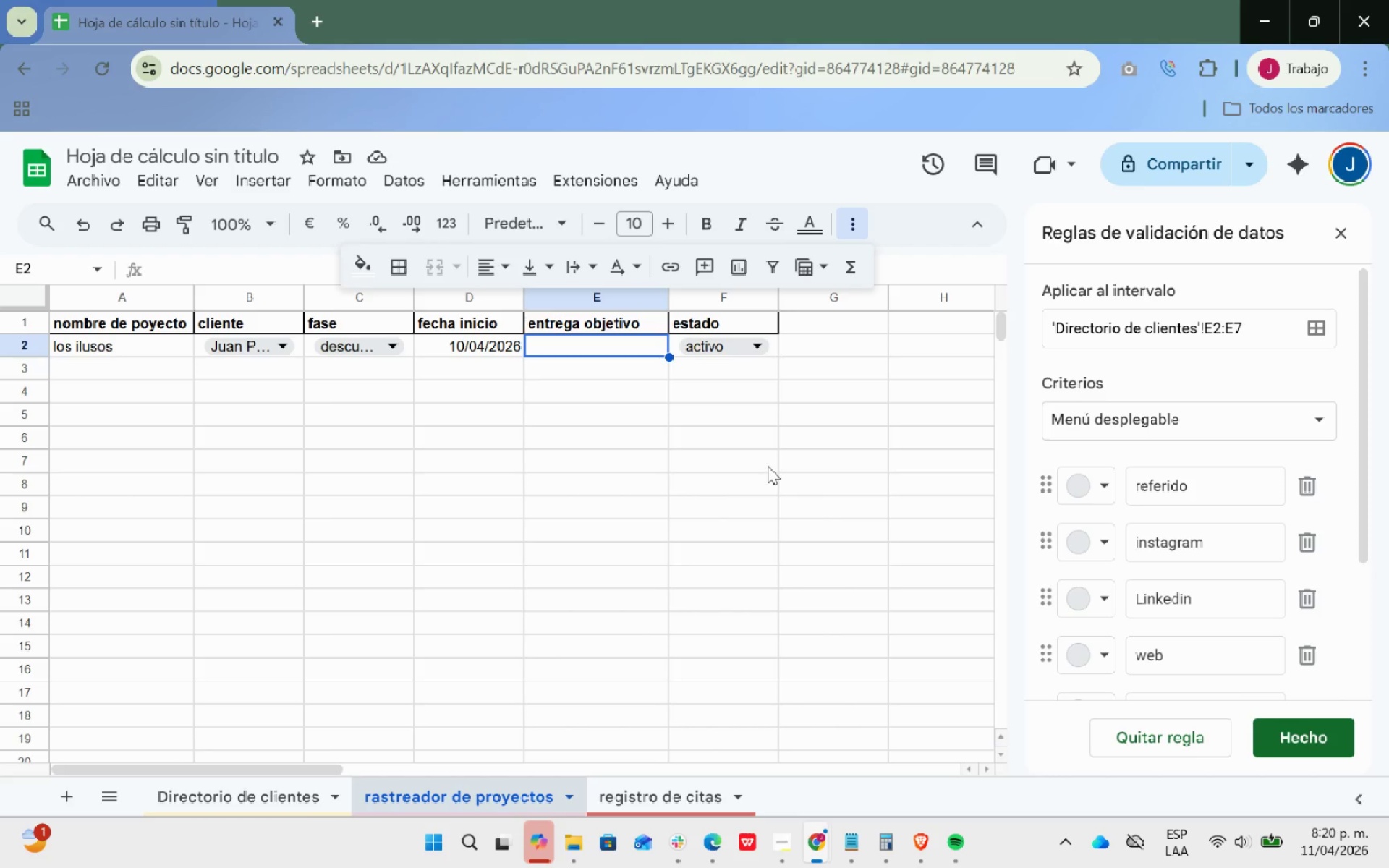 
wait(37.38)
 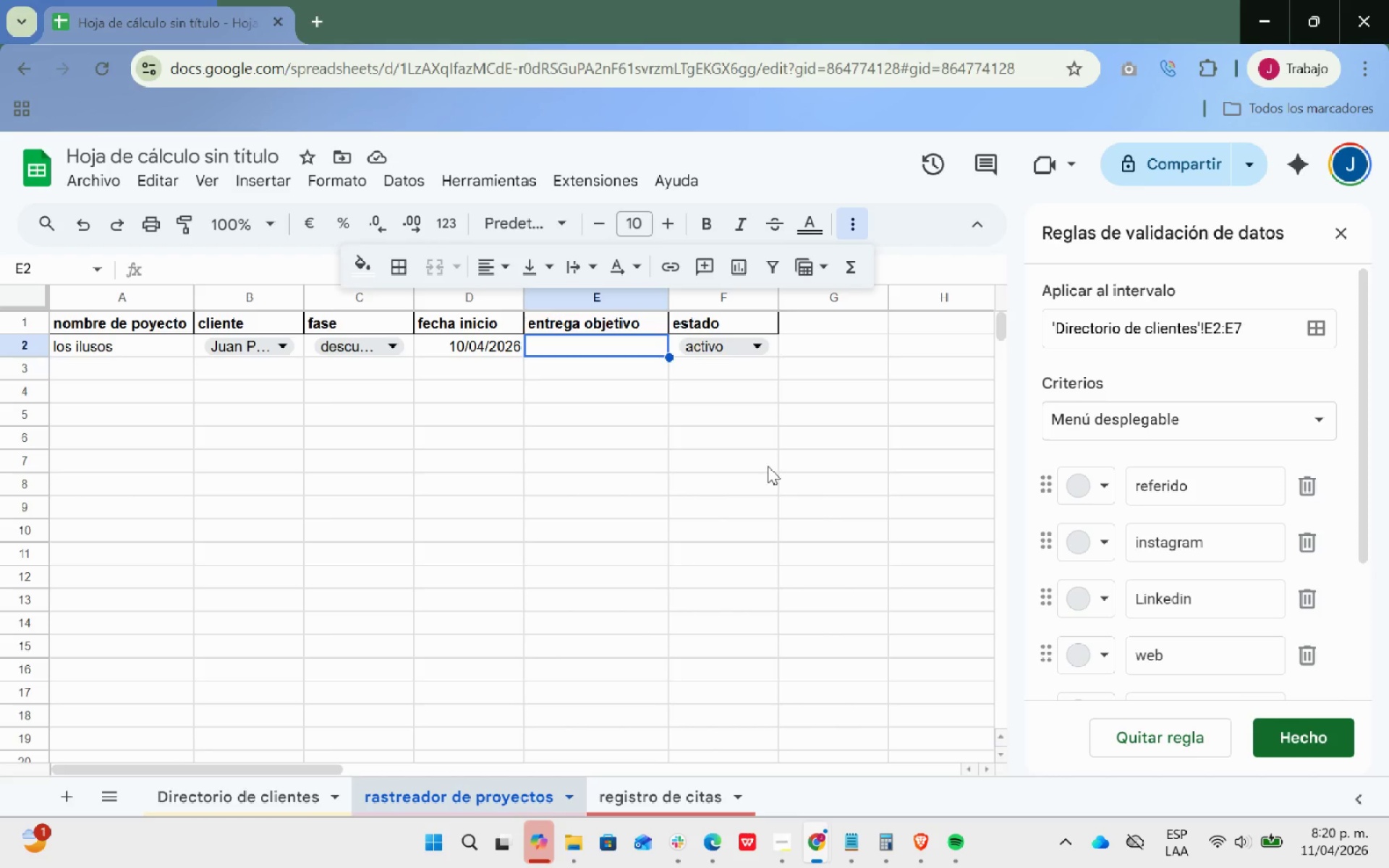 
left_click([1317, 737])
 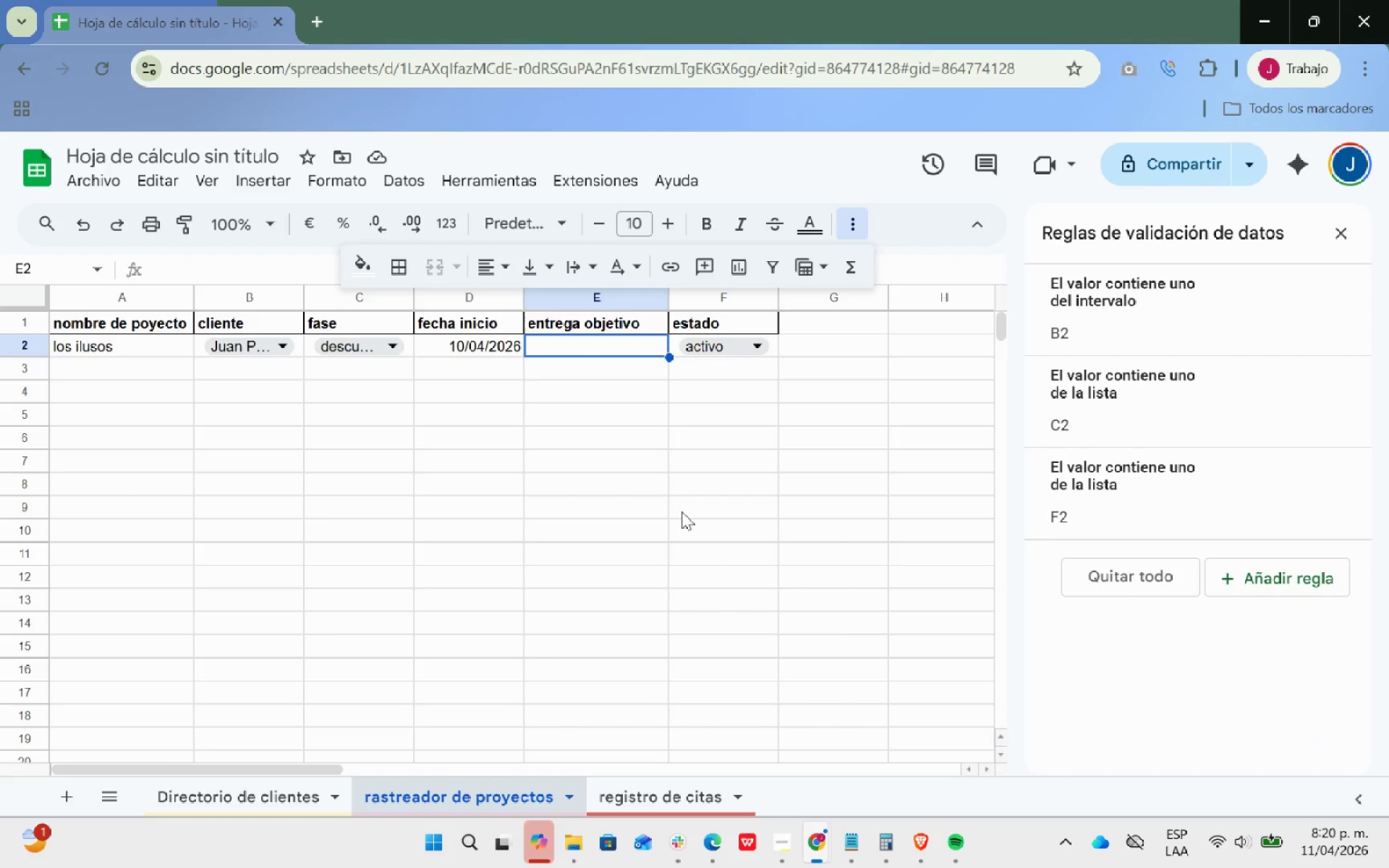 
wait(10.14)
 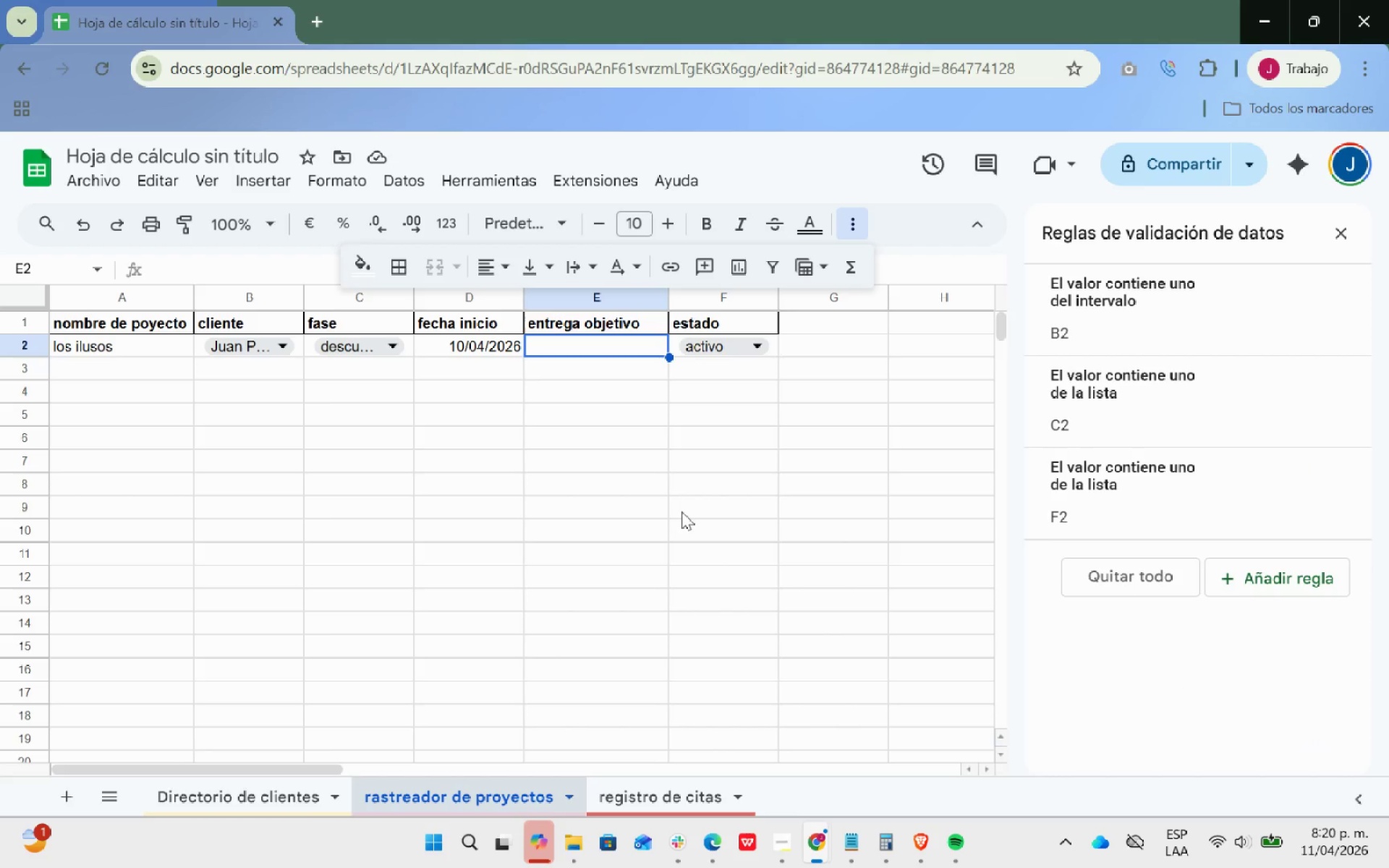 
key(1)
 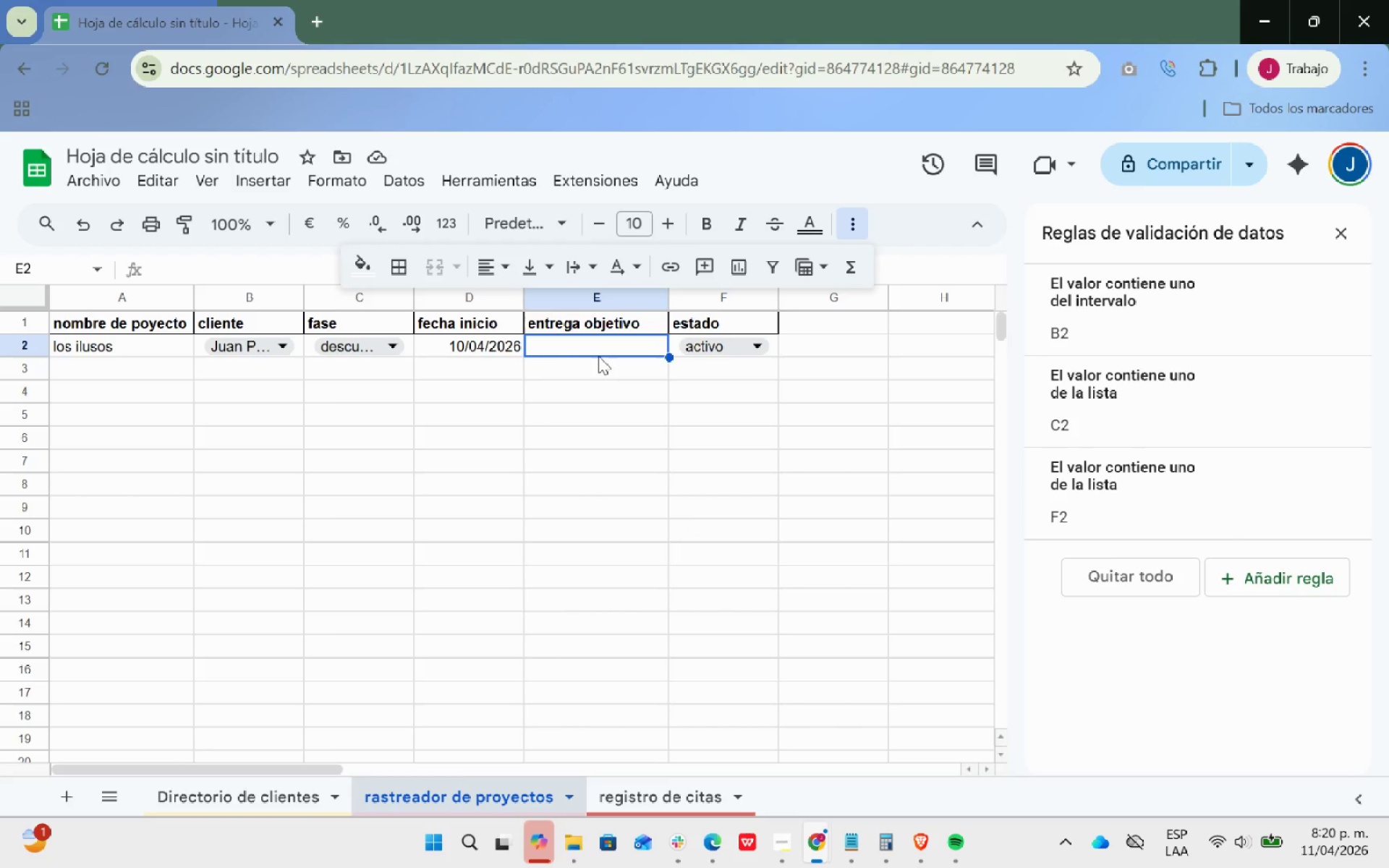 
double_click([596, 352])
 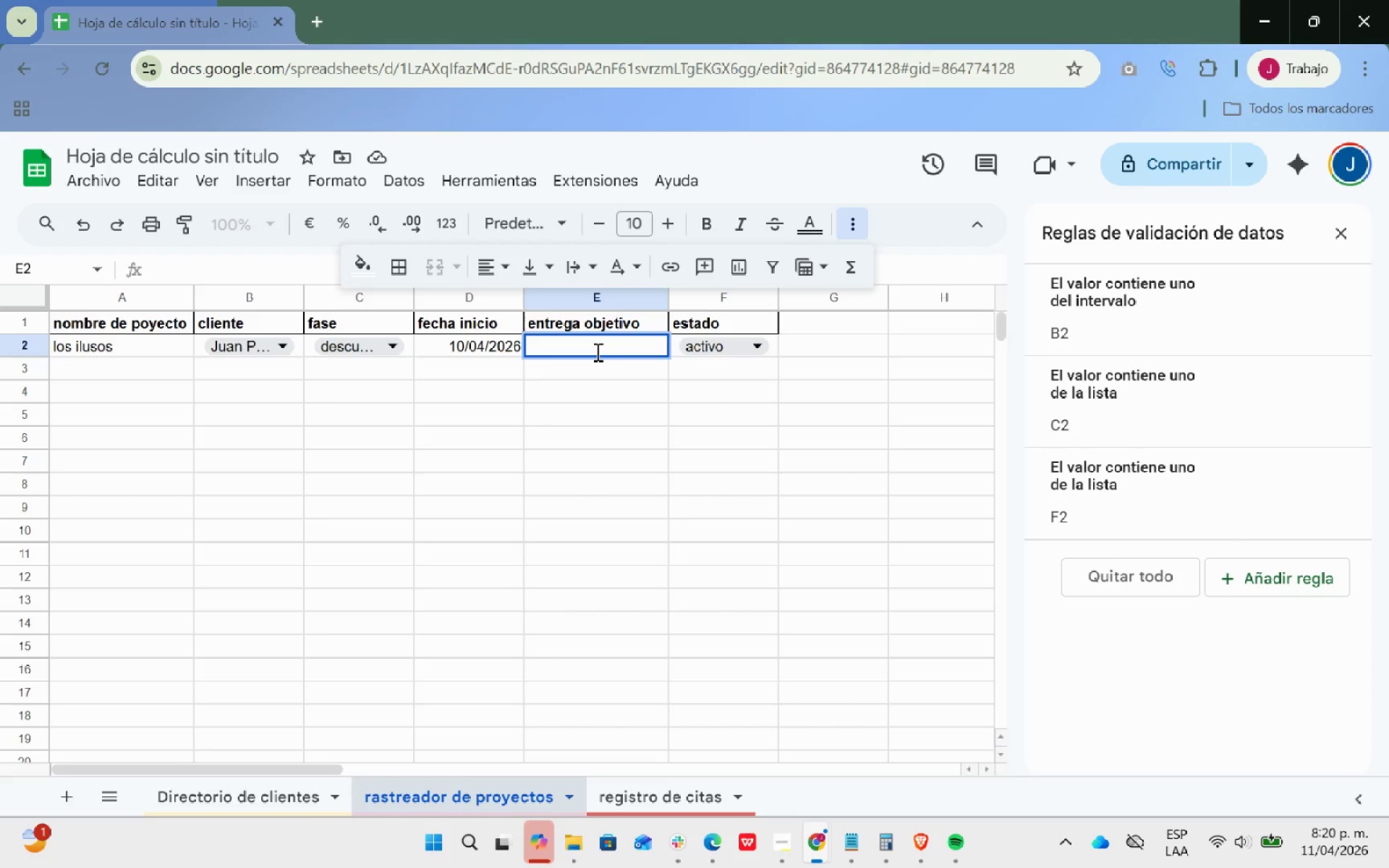 
type(12&042026)
 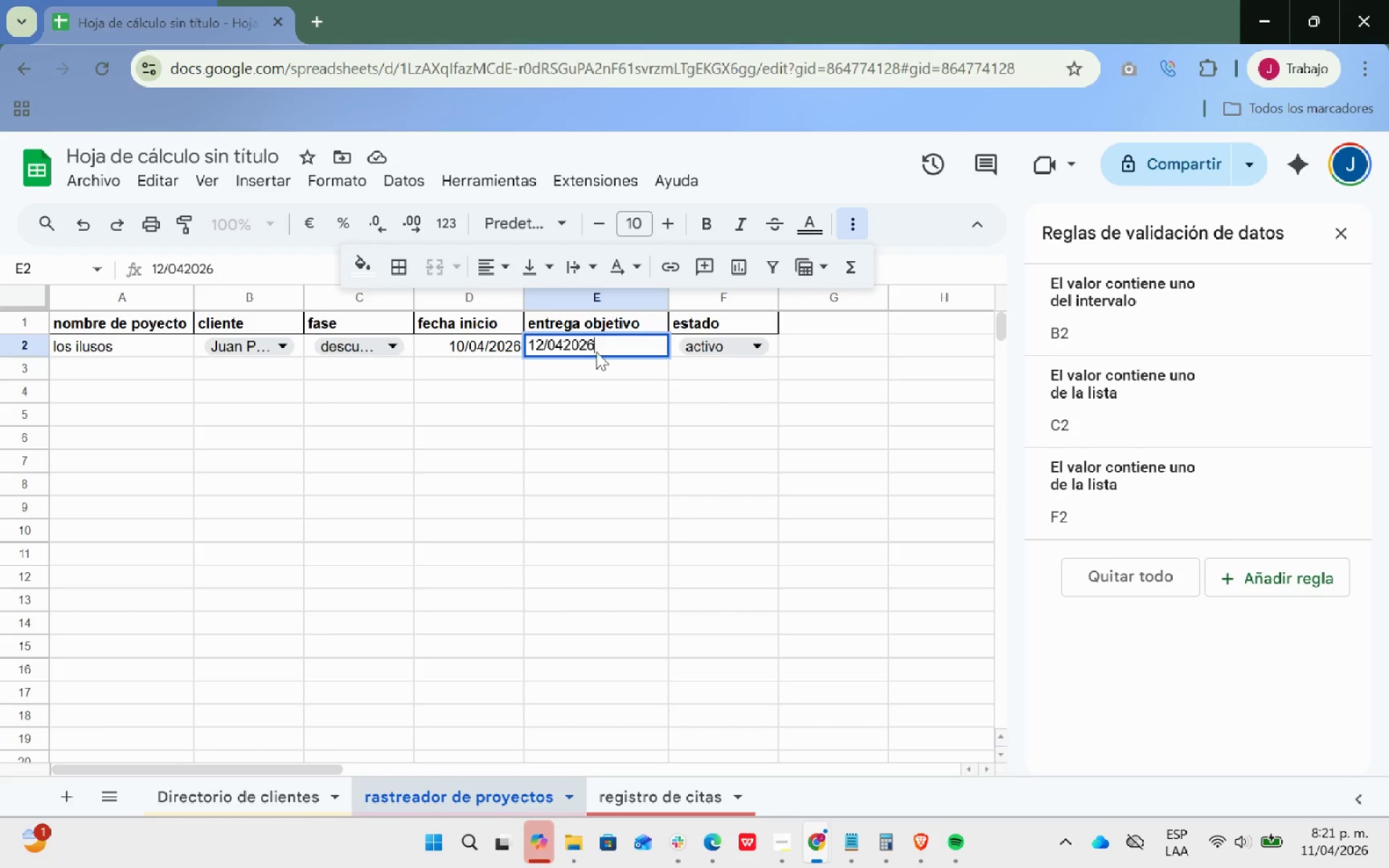 
key(Enter)
 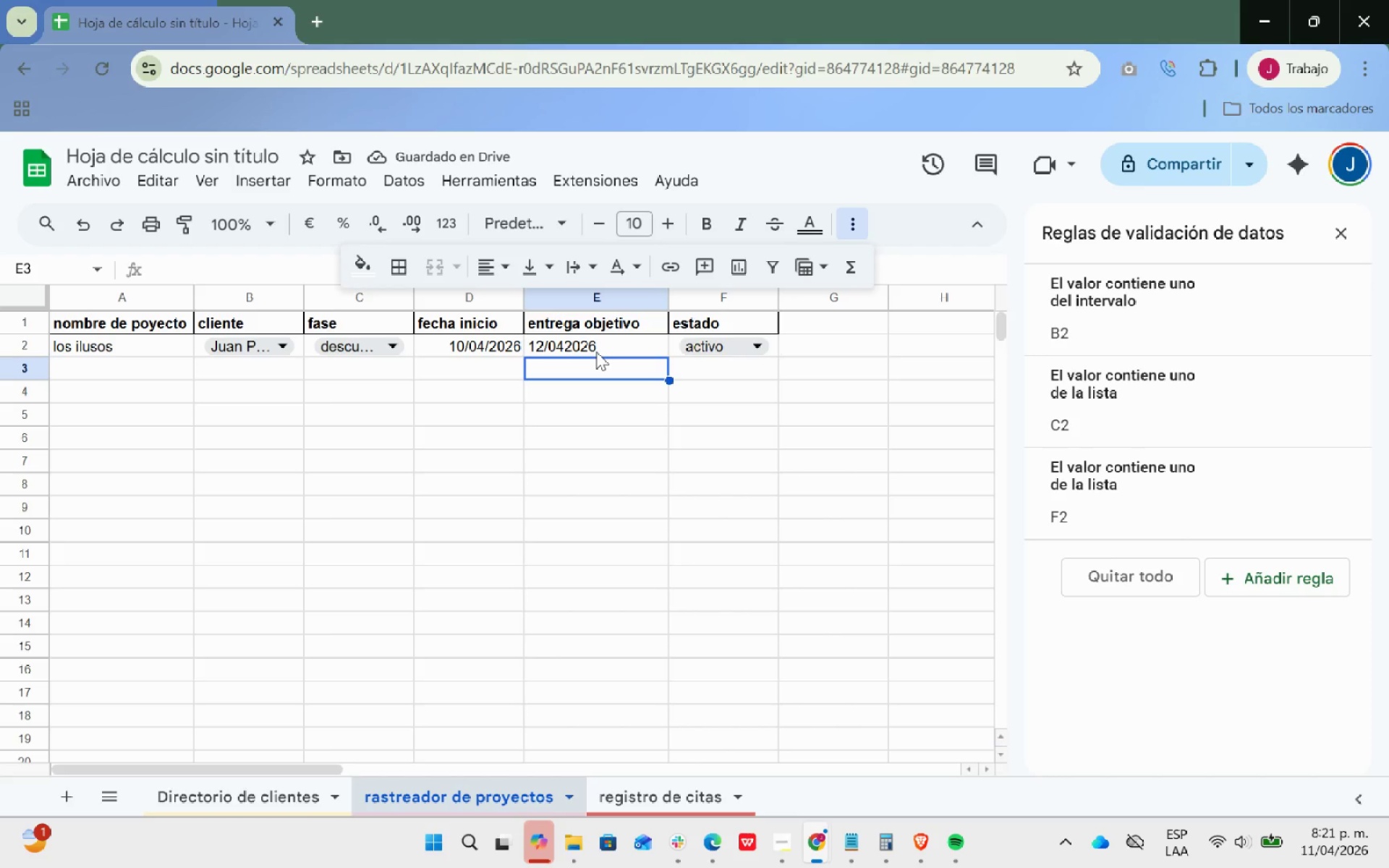 
wait(9.56)
 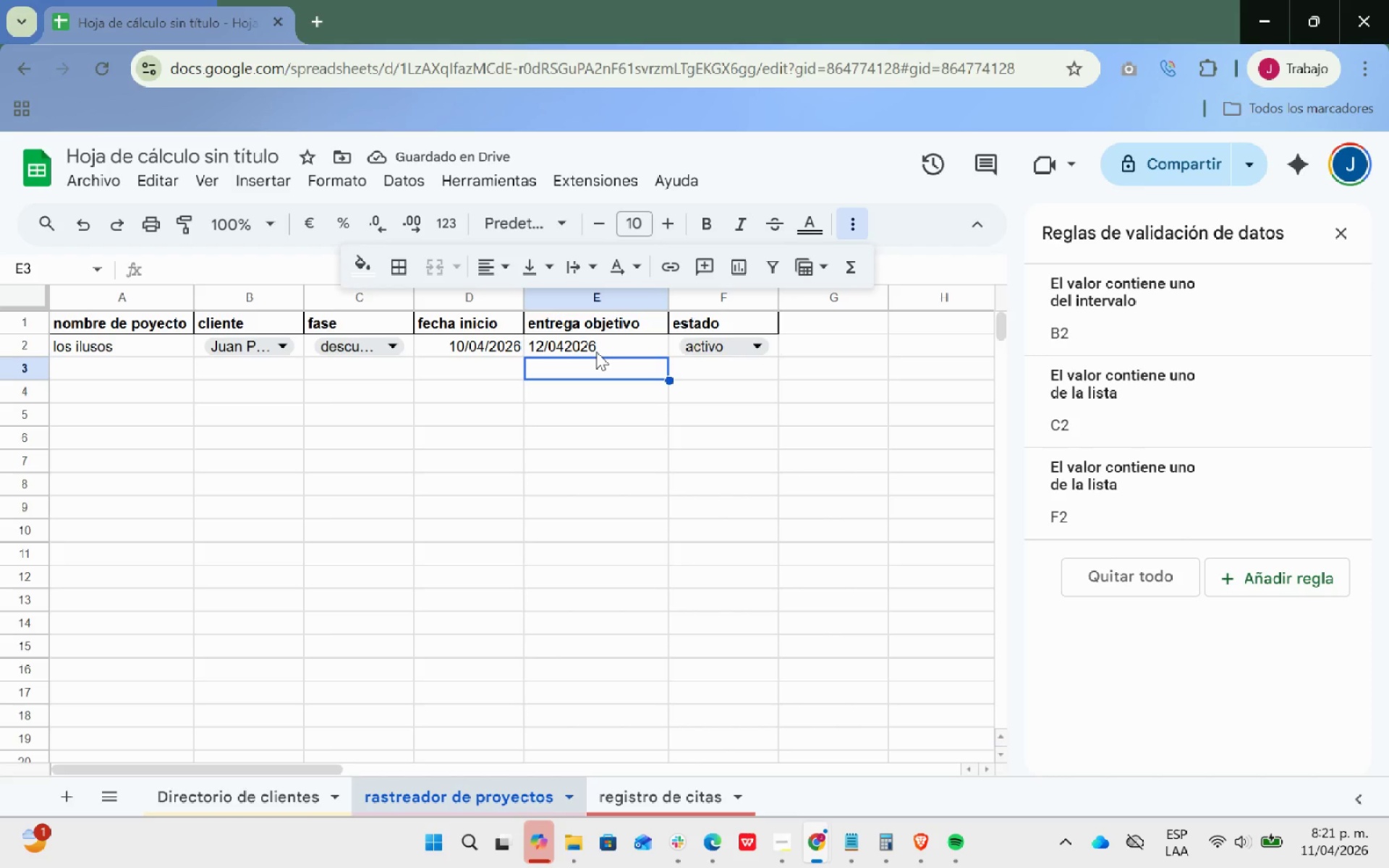 
double_click([592, 352])
 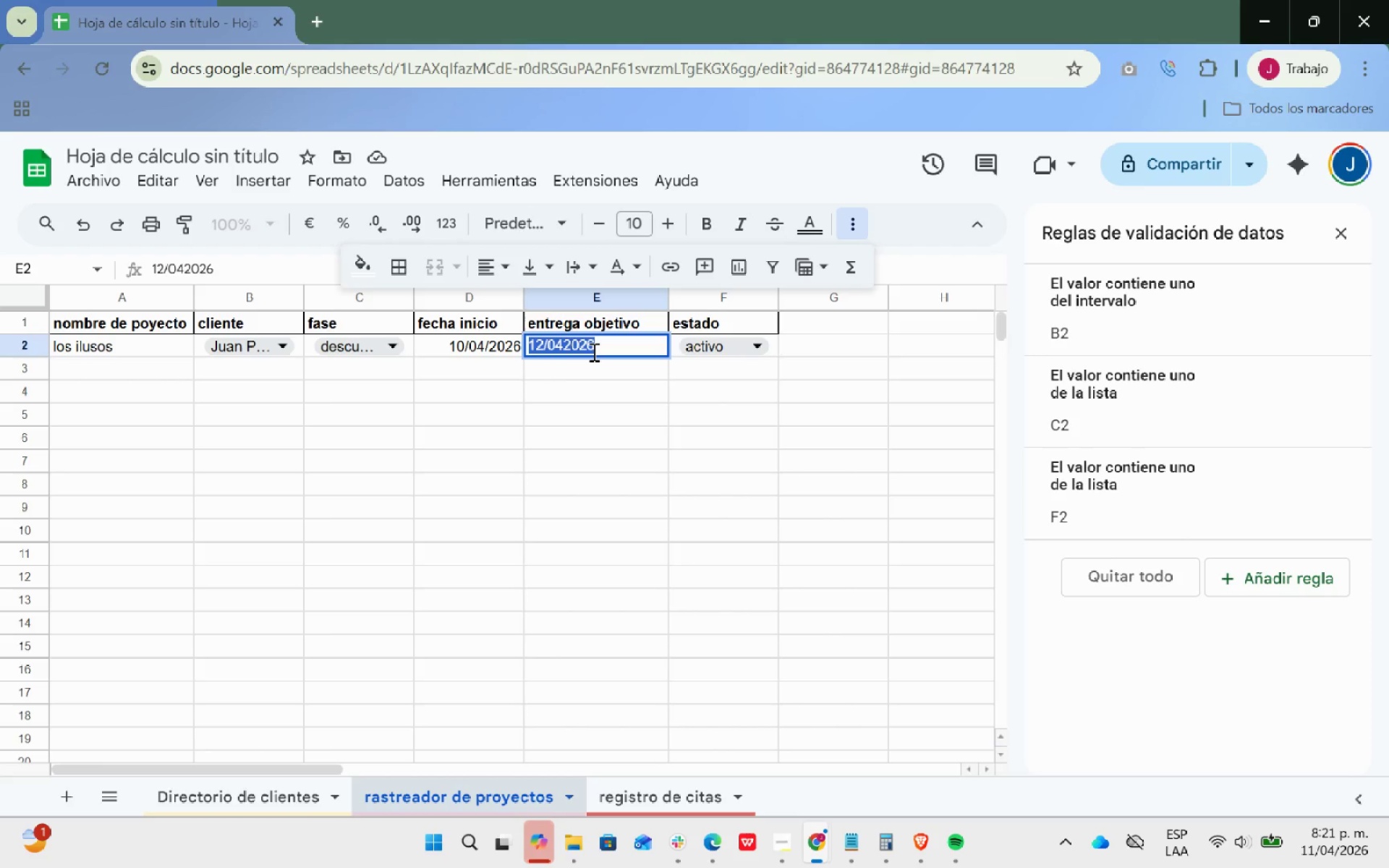 
triple_click([592, 352])
 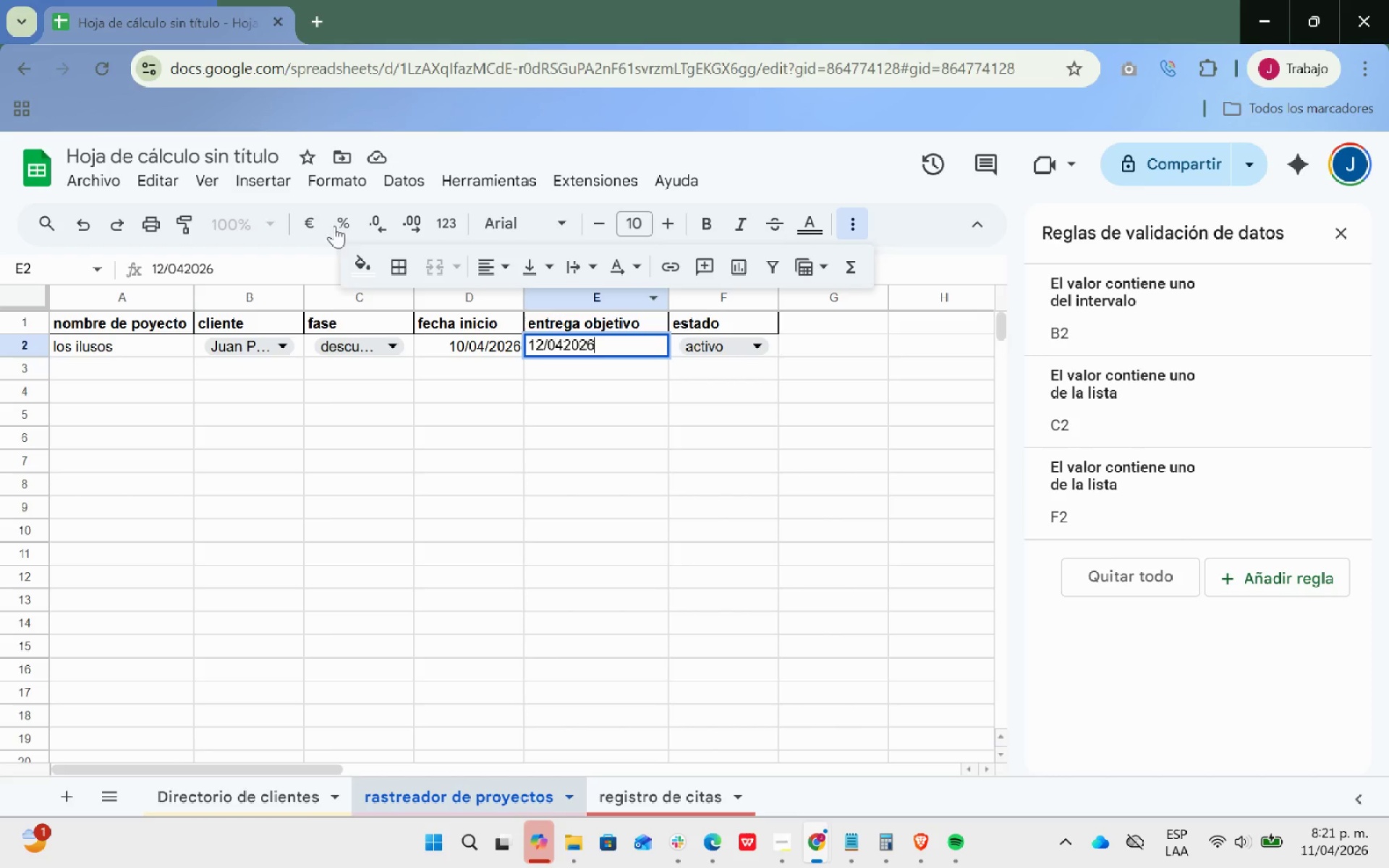 
mouse_move([310, 188])
 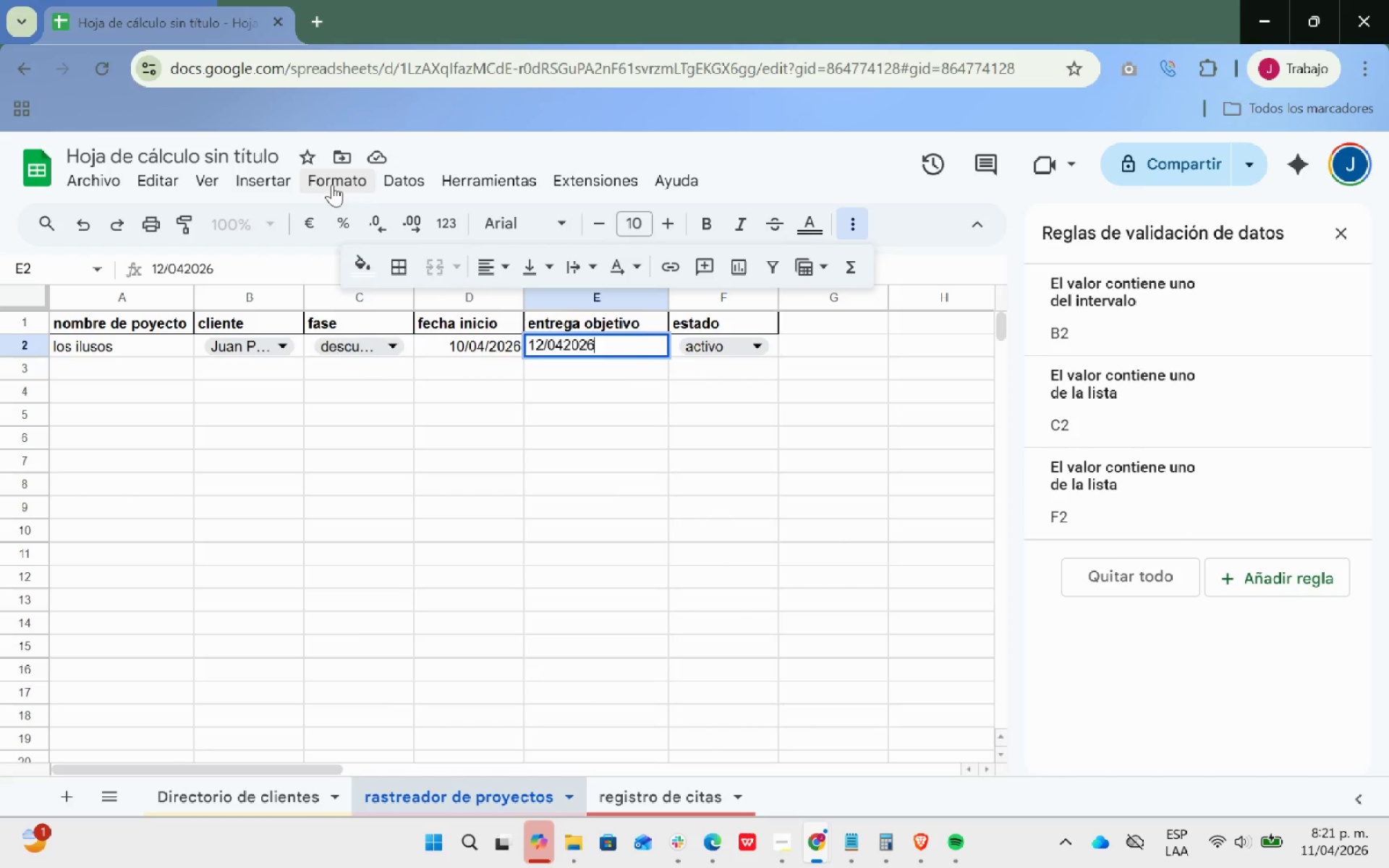 
left_click([332, 184])
 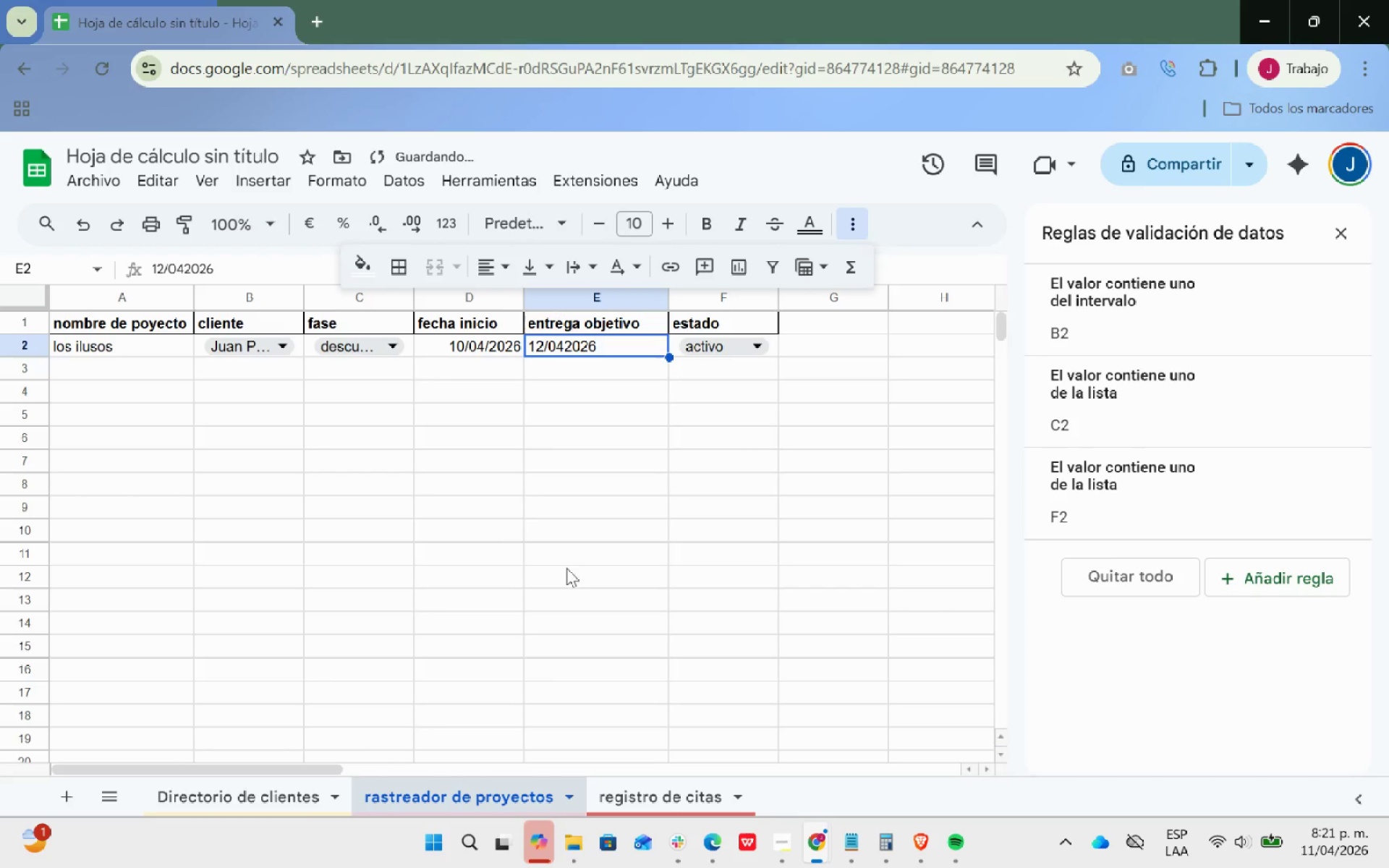 
wait(5.75)
 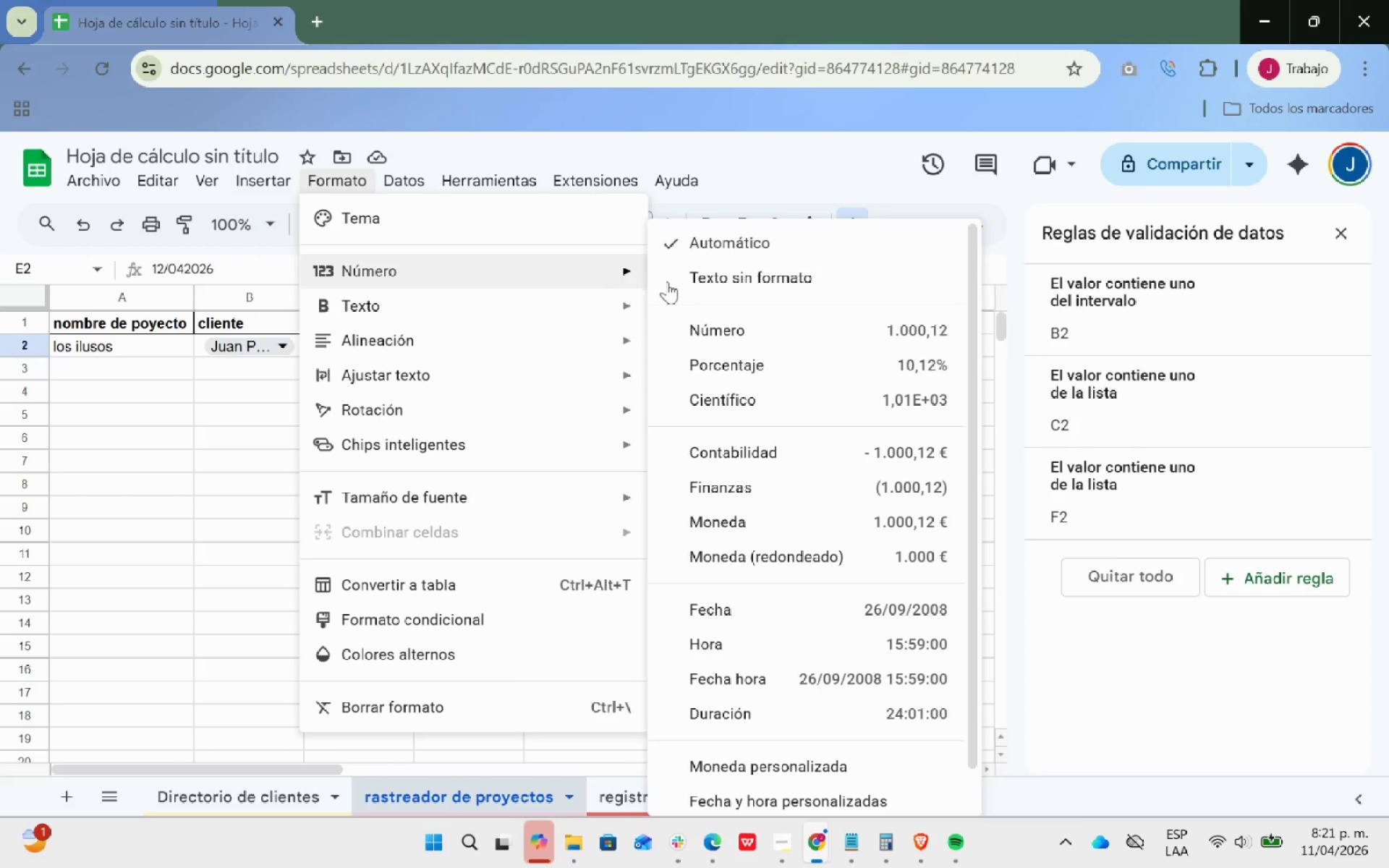 
triple_click([612, 341])
 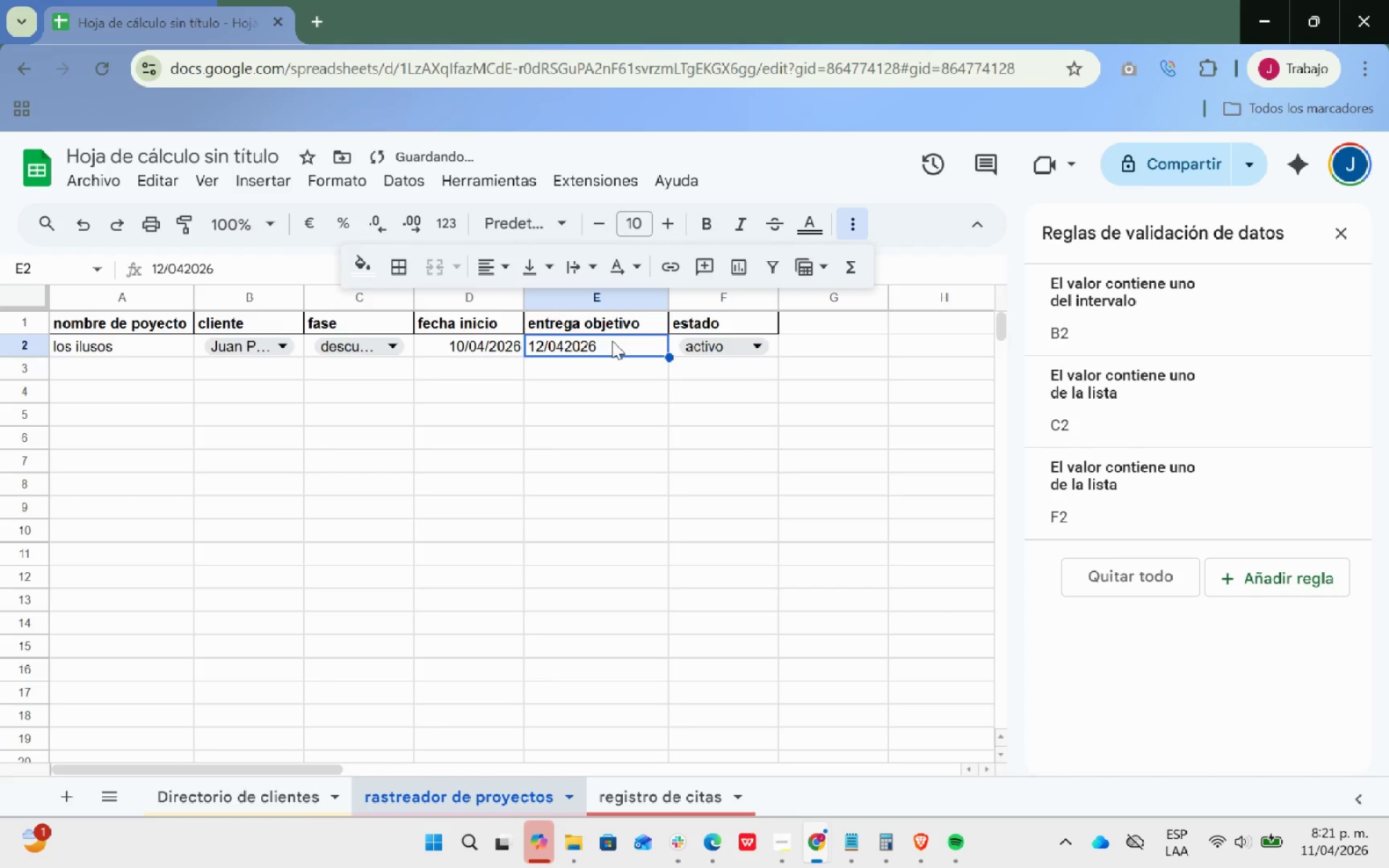 
triple_click([612, 341])
 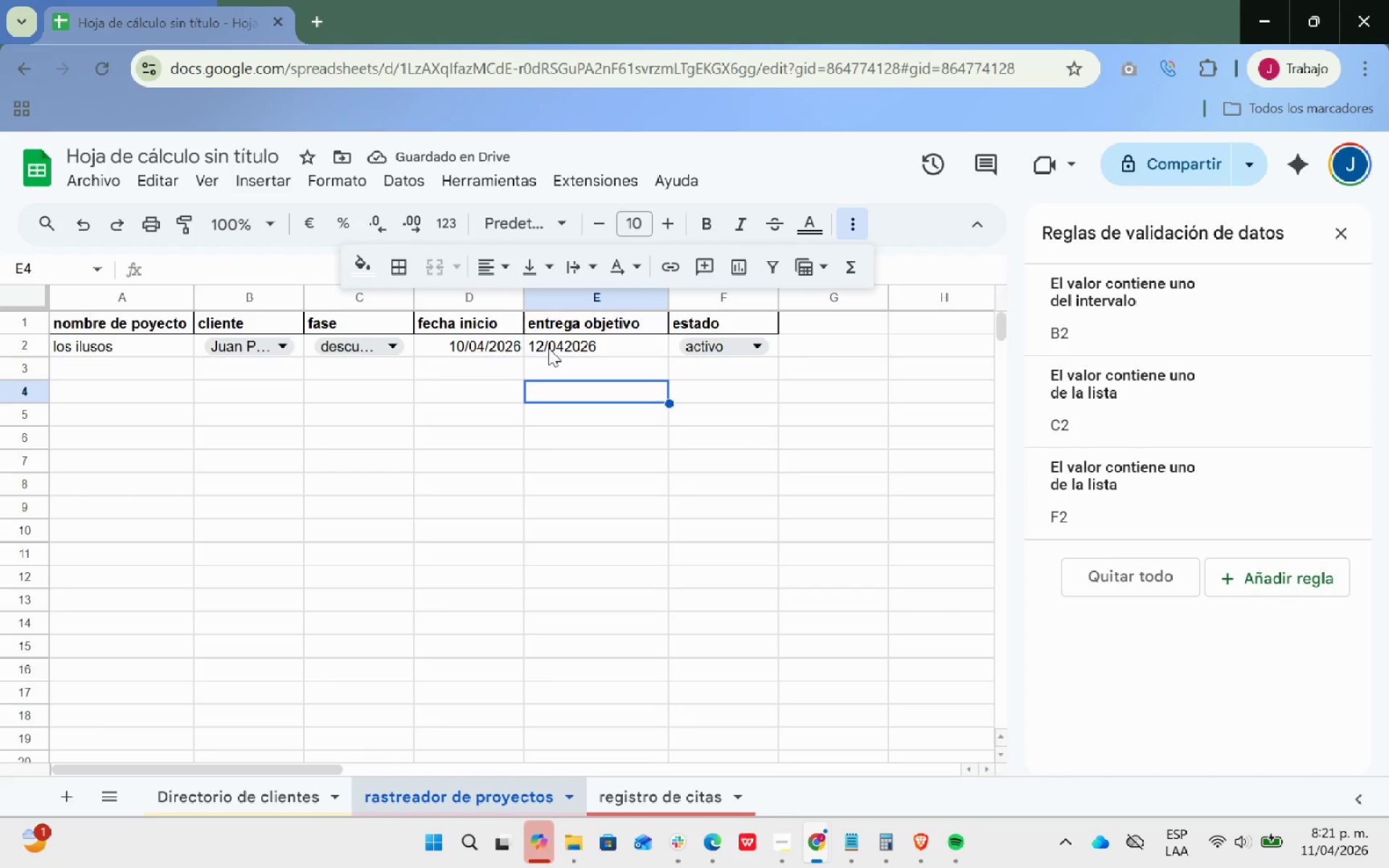 
double_click([545, 344])
 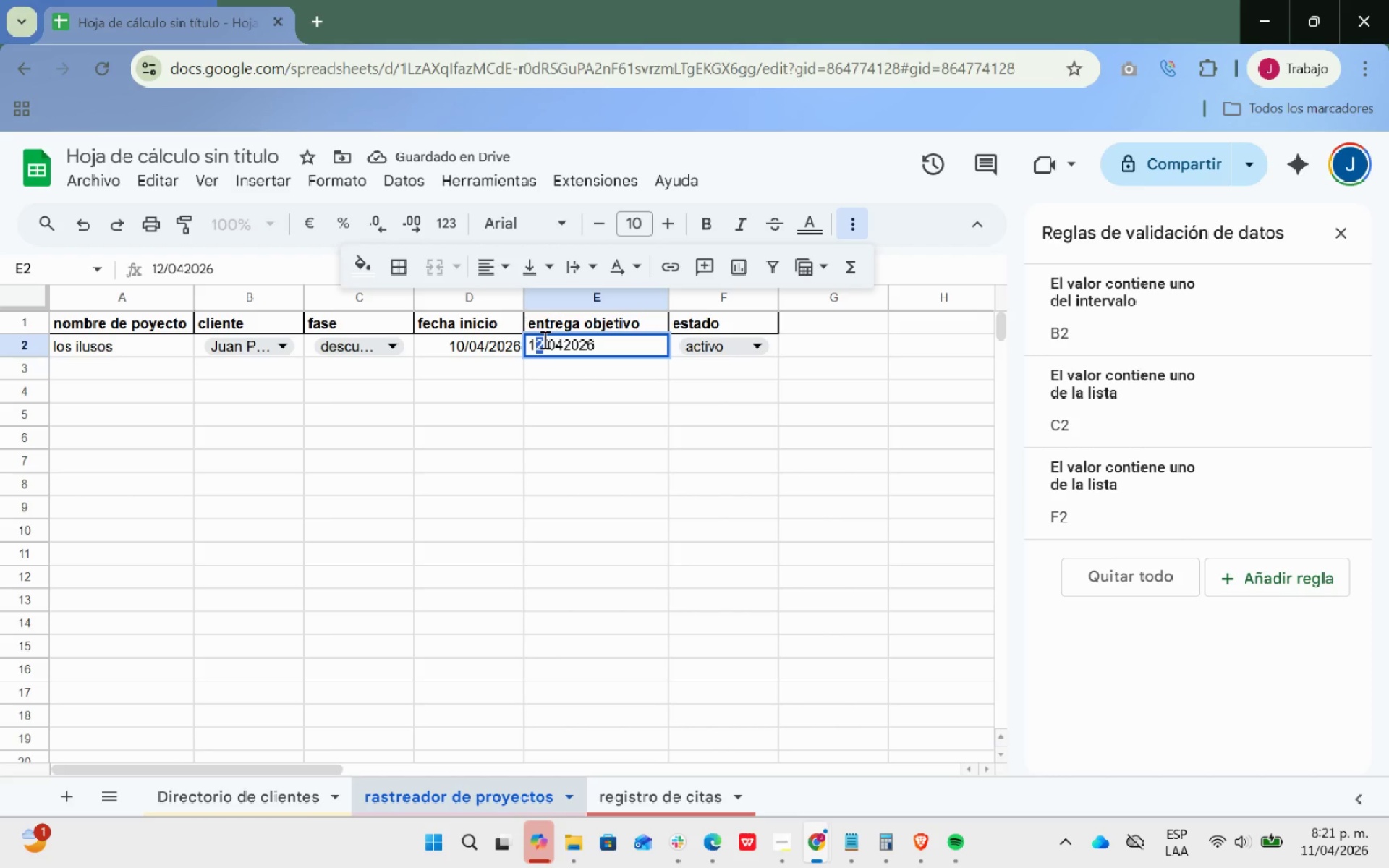 
key(Backspace)
 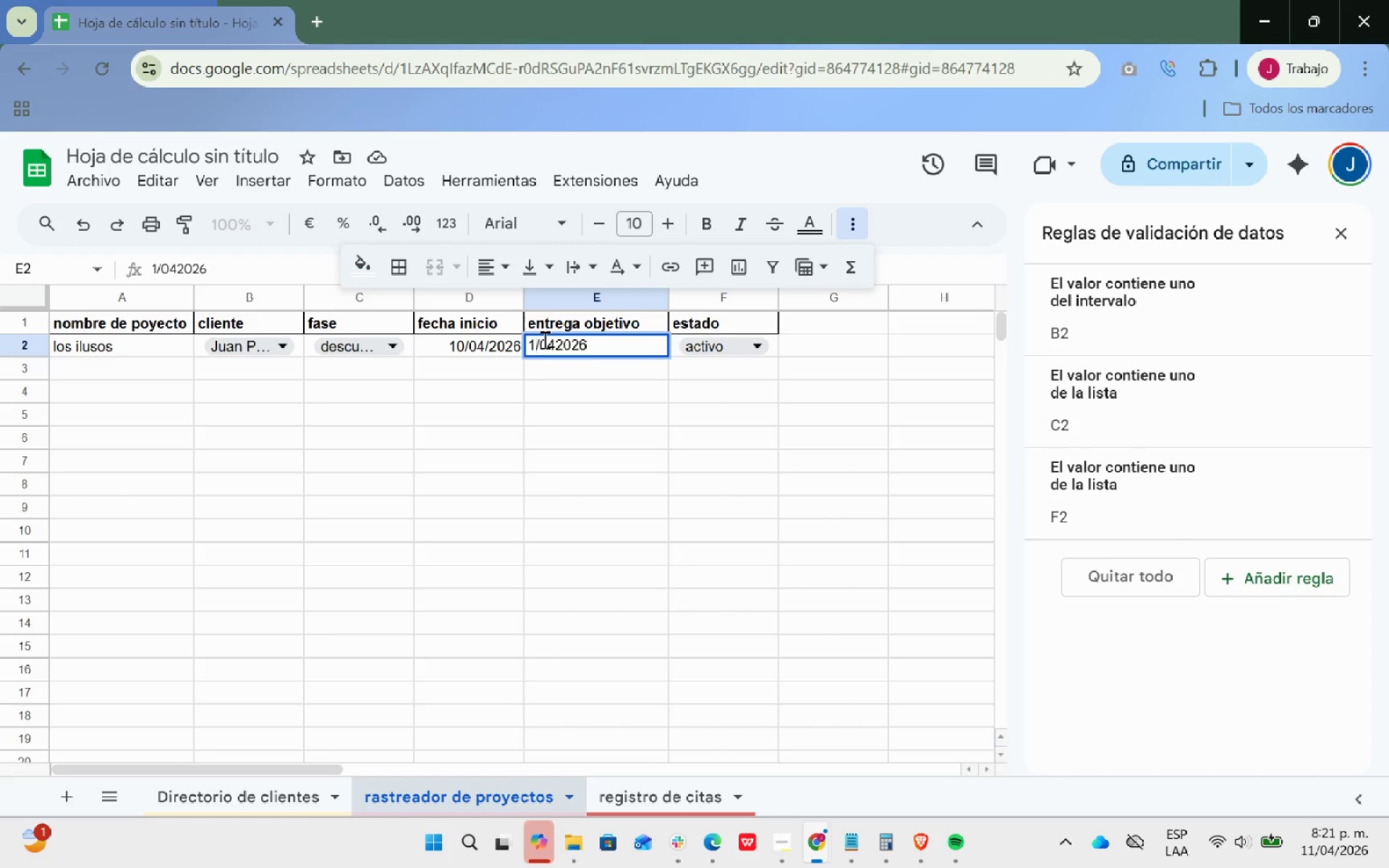 
key(0)
 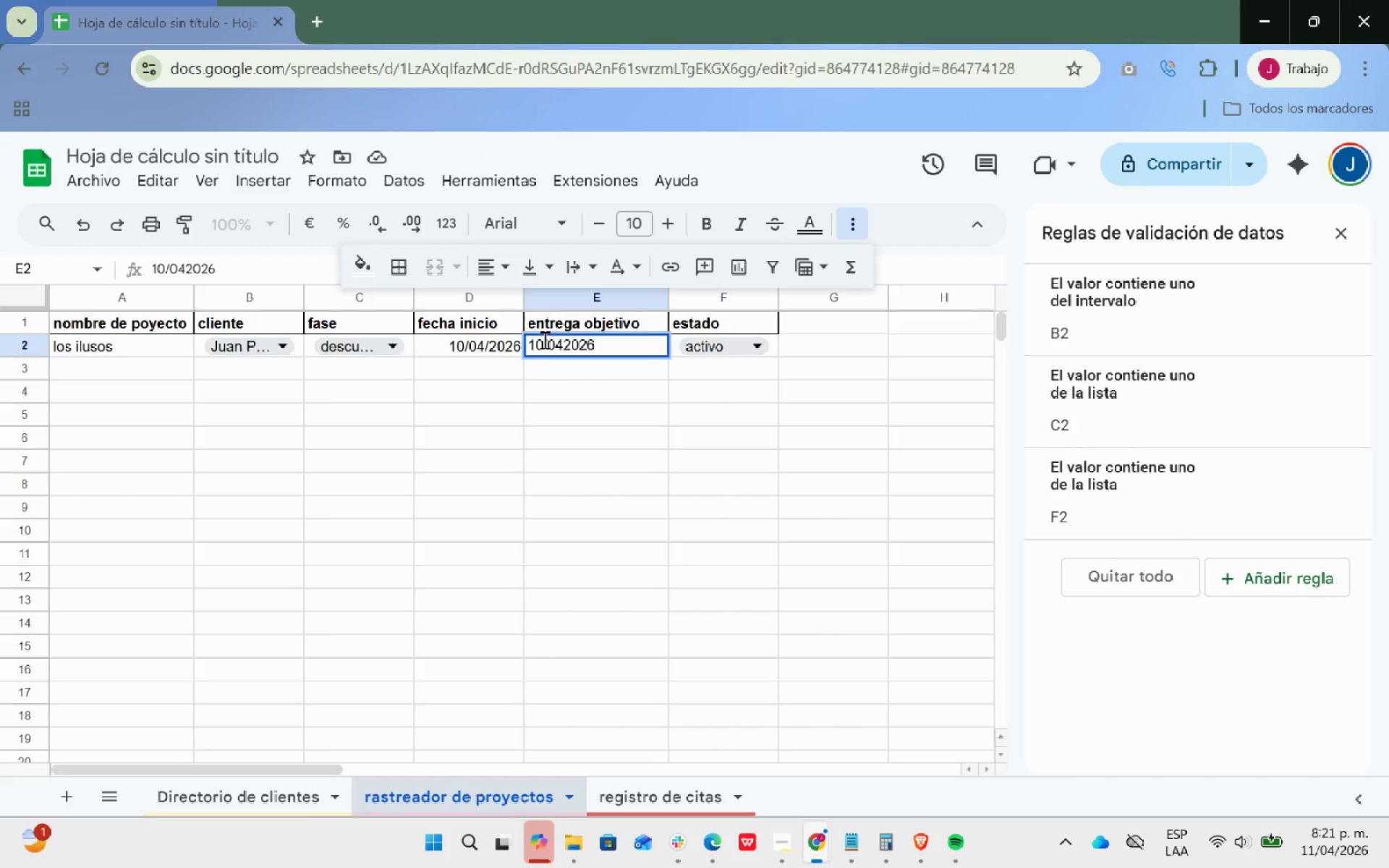 
key(Enter)
 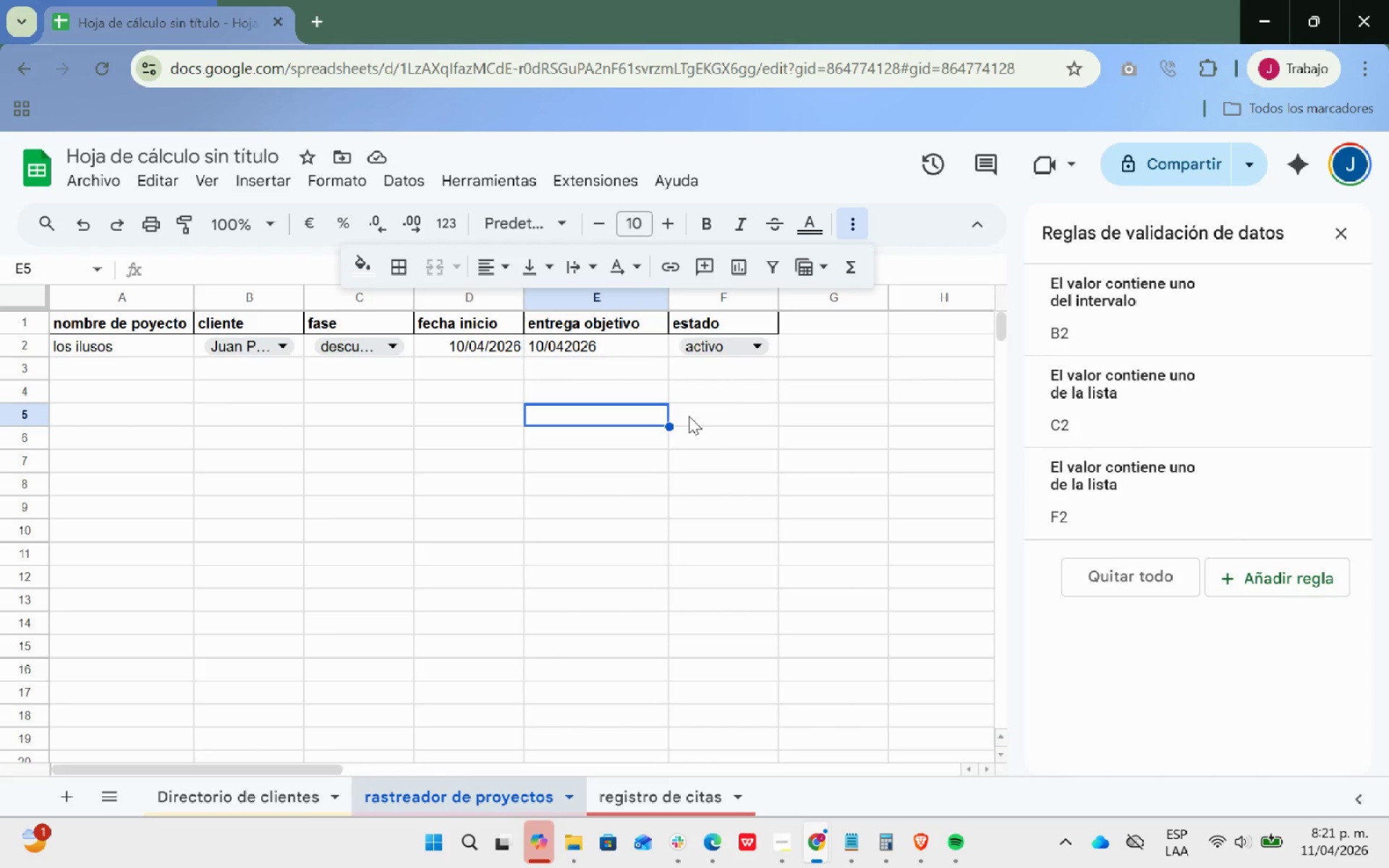 
wait(14.7)
 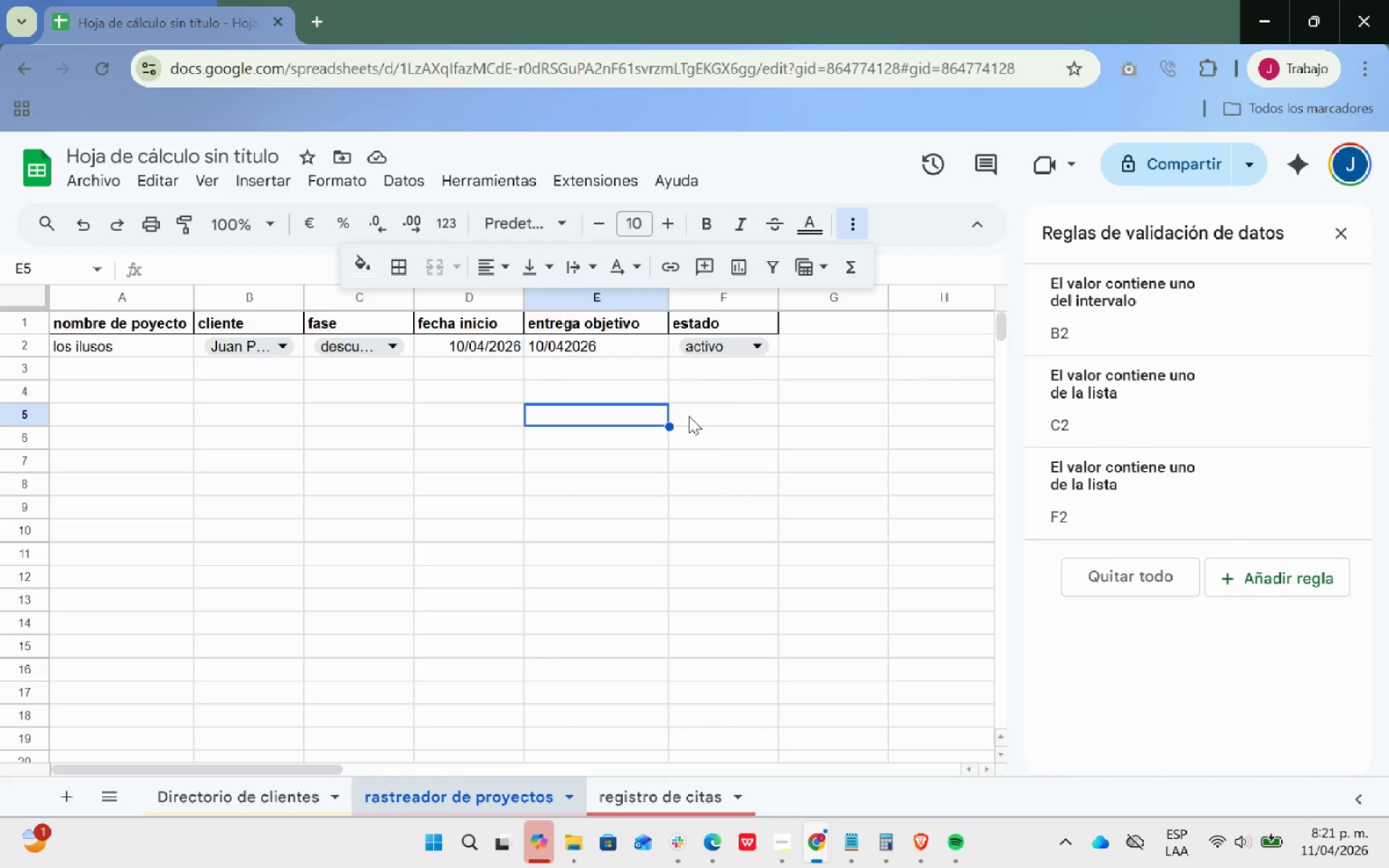 
key(Backspace)
 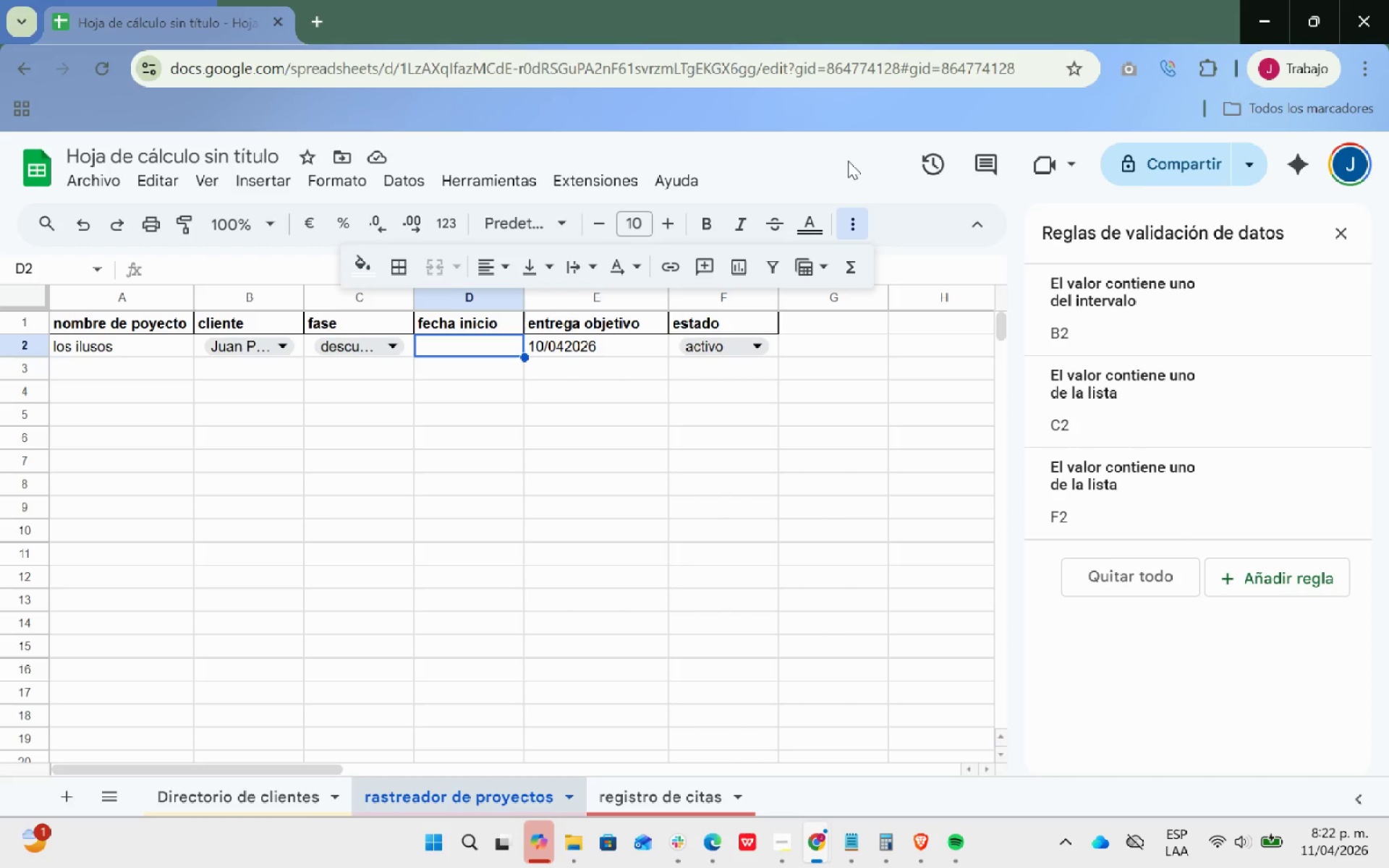 
wait(32.72)
 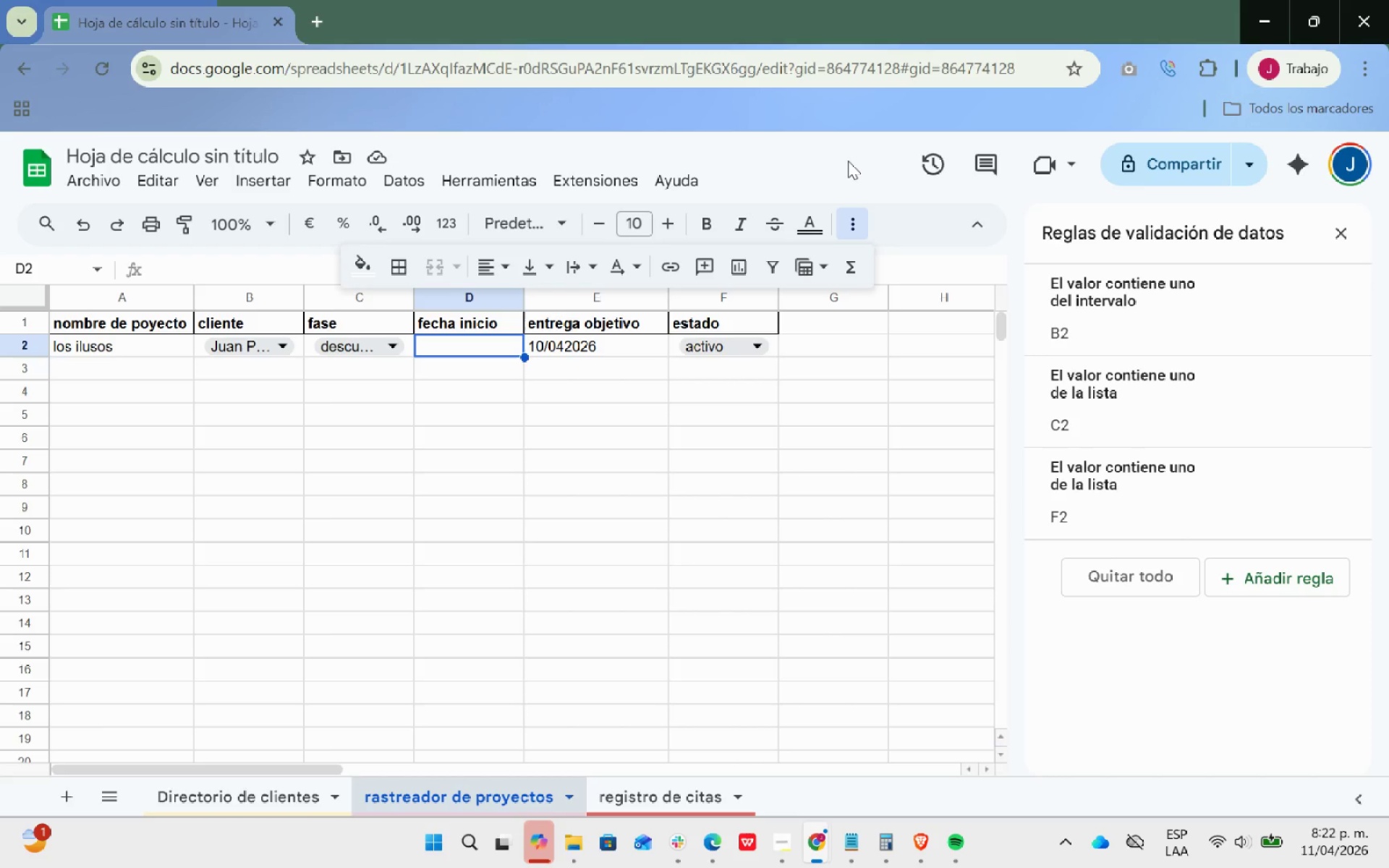 
left_click([356, 180])
 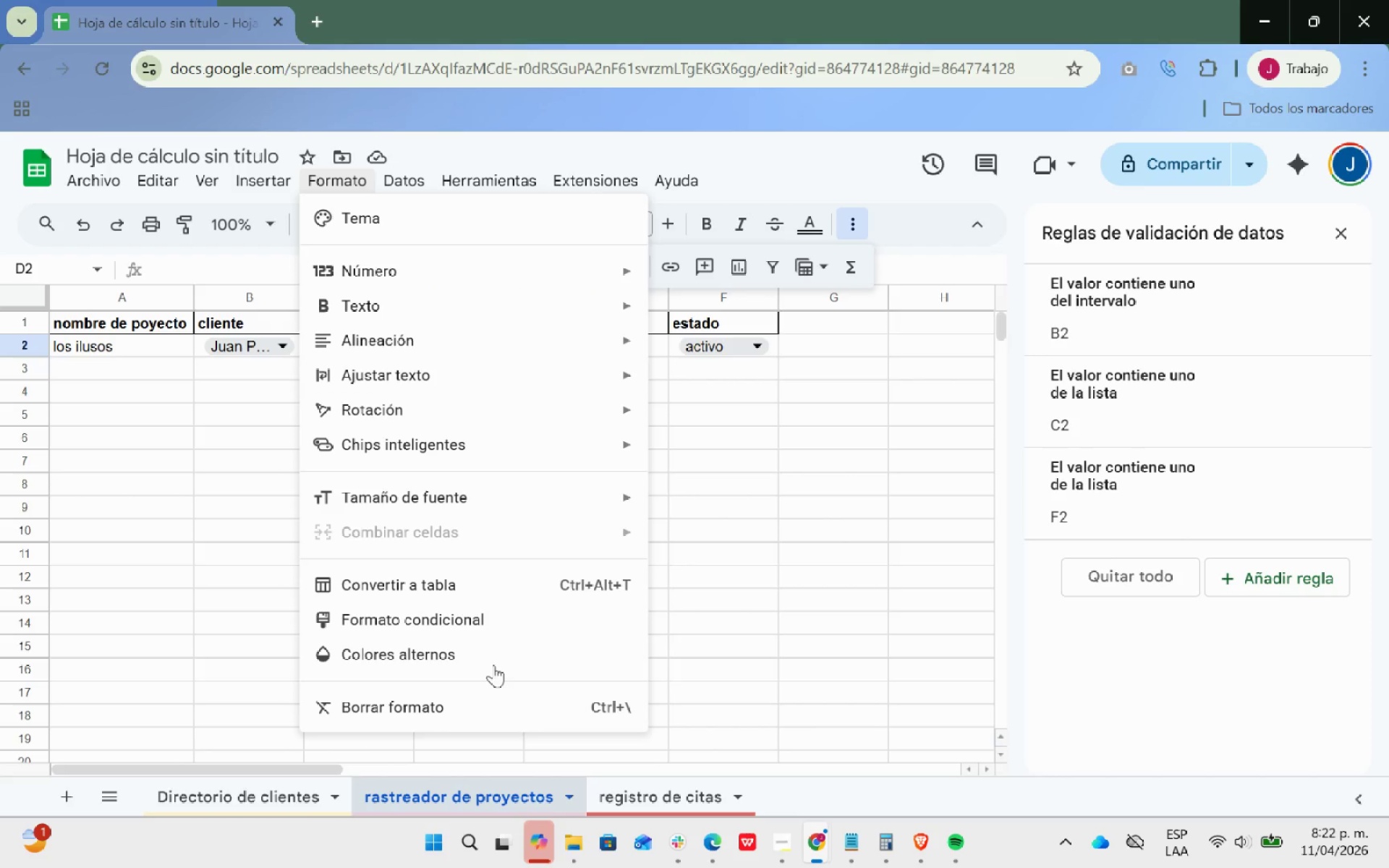 
left_click([482, 619])
 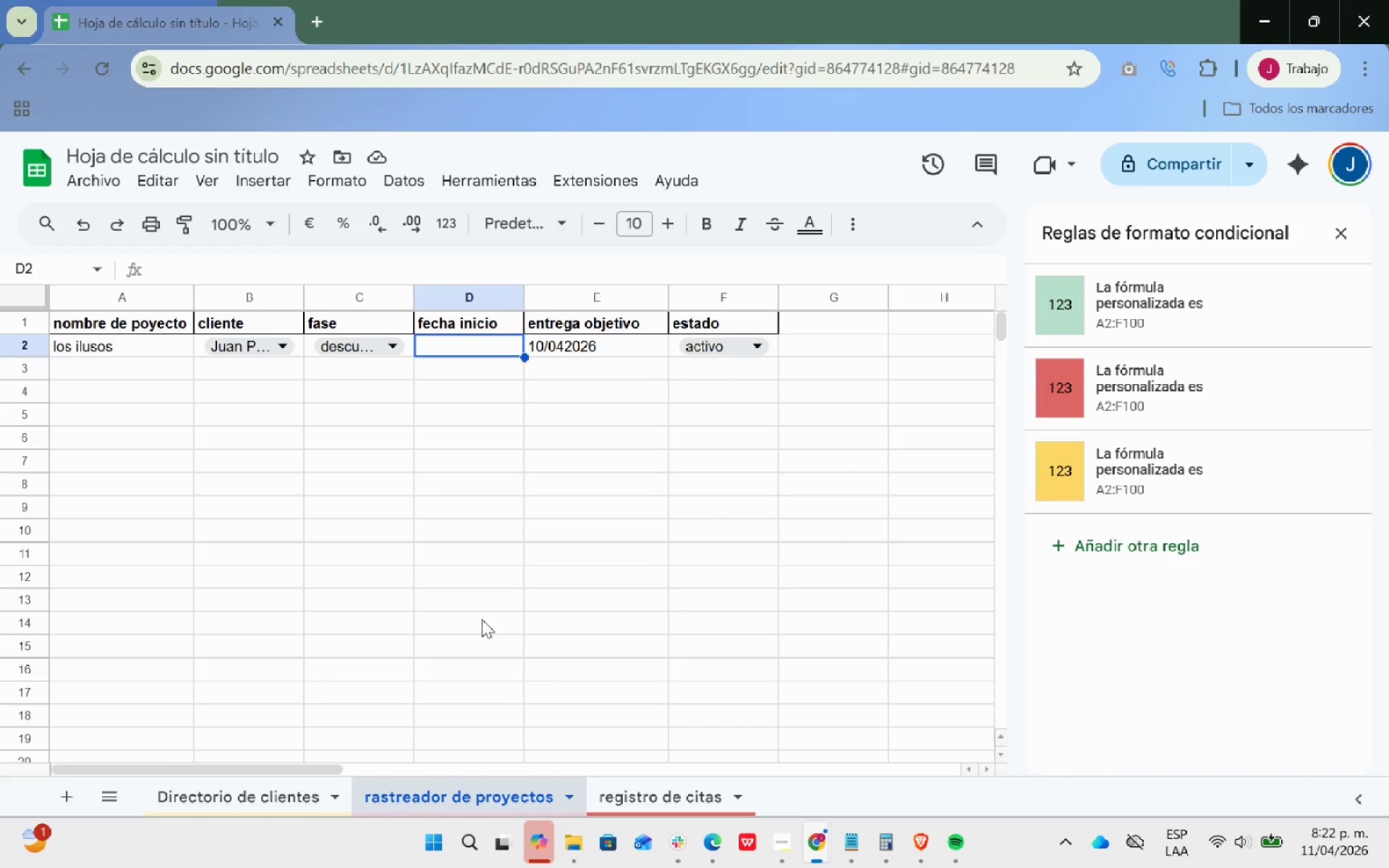 
wait(26.64)
 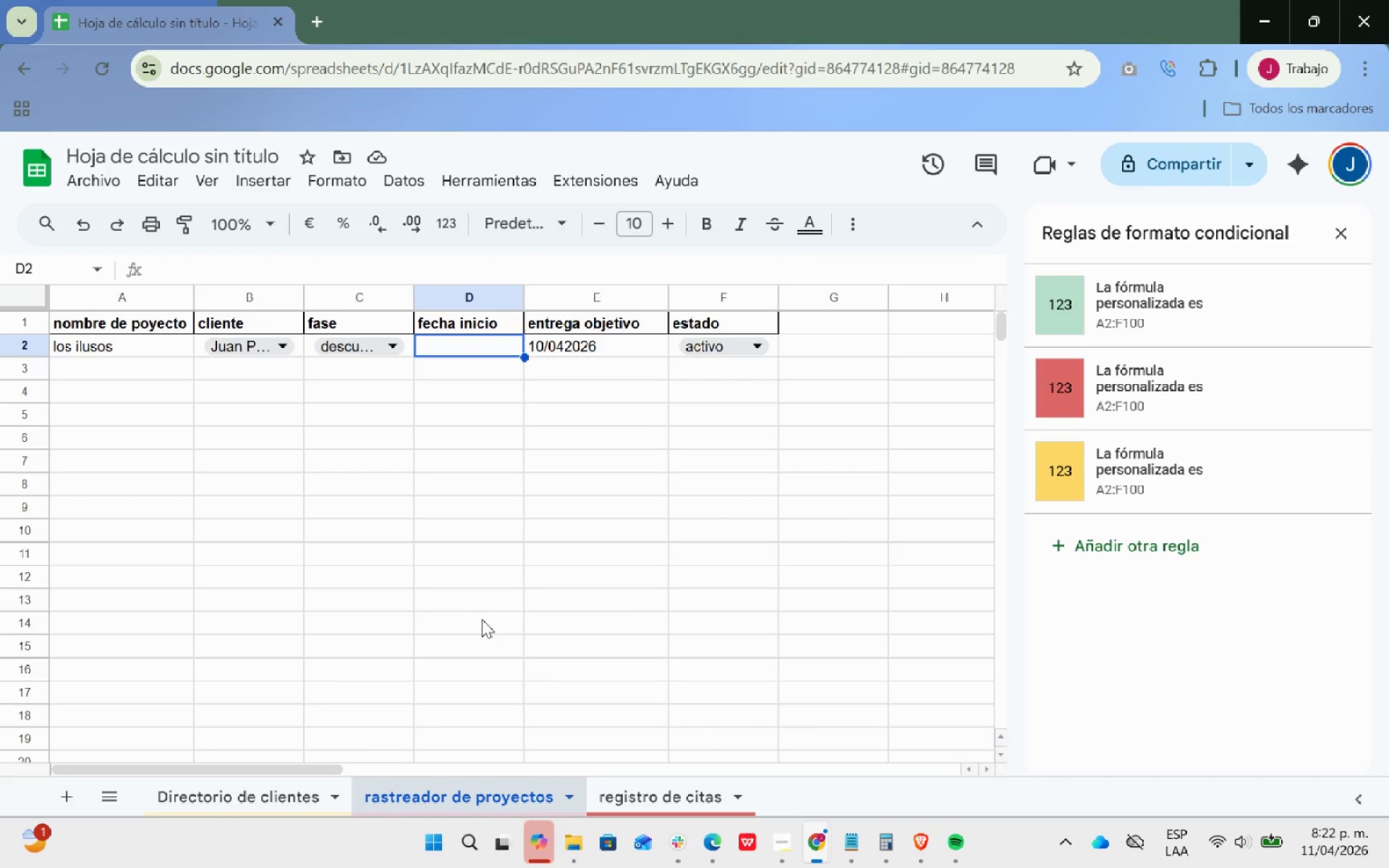 
left_click([1194, 305])
 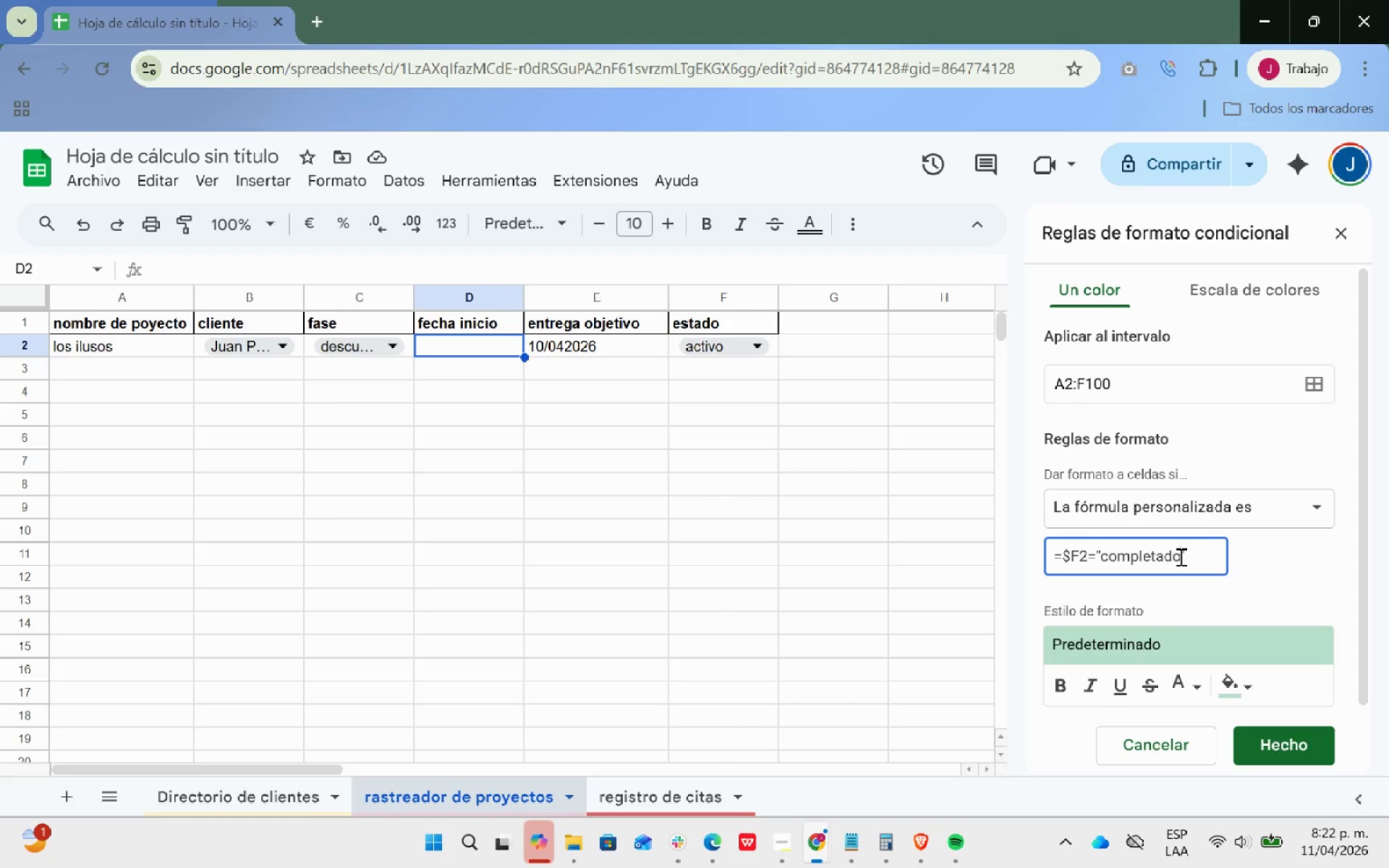 
key(Backspace)
key(Backspace)
key(Backspace)
key(Backspace)
key(Backspace)
key(Backspace)
key(Backspace)
key(Backspace)
key(Backspace)
key(Backspace)
type(activo)
 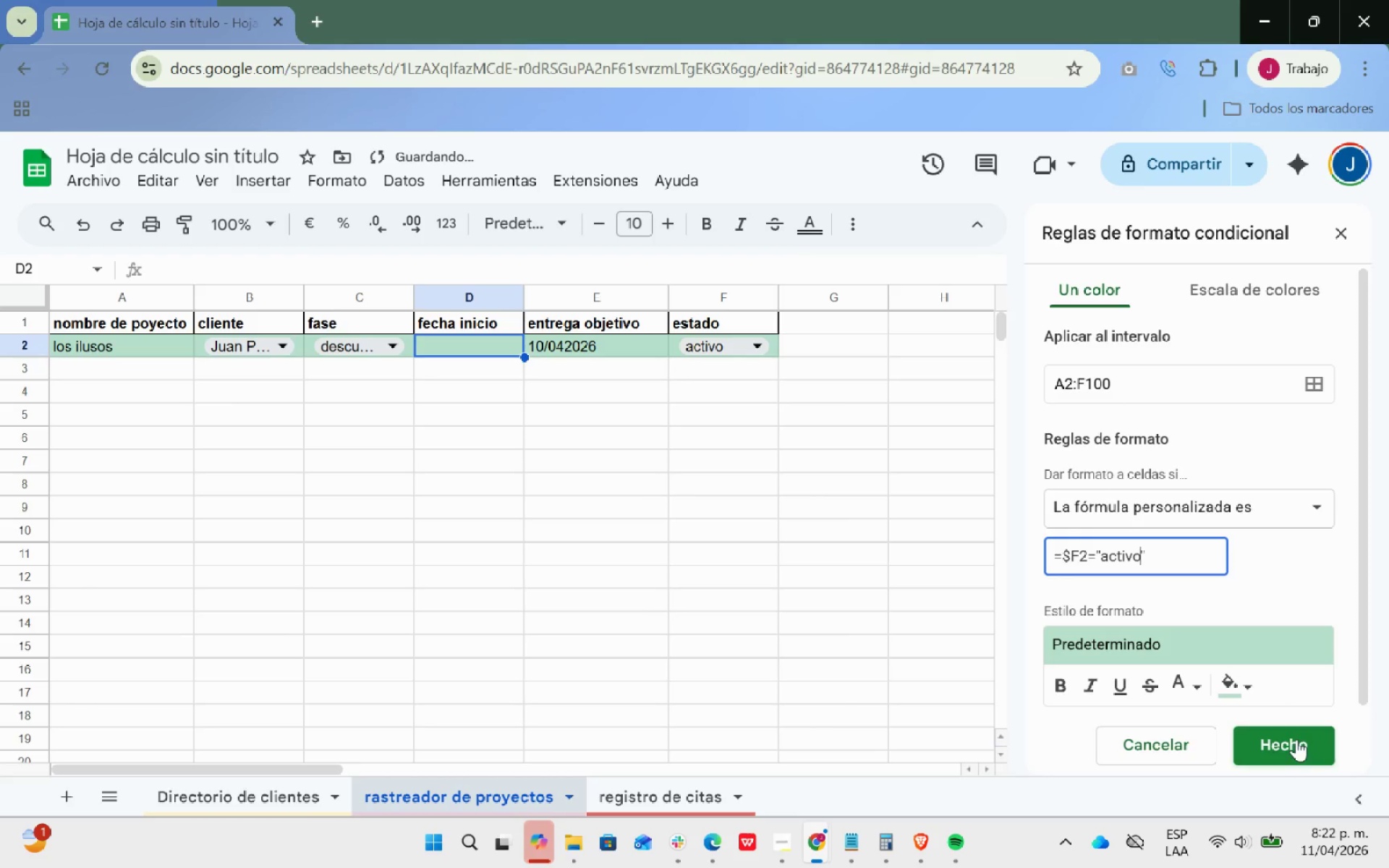 
left_click([1296, 739])
 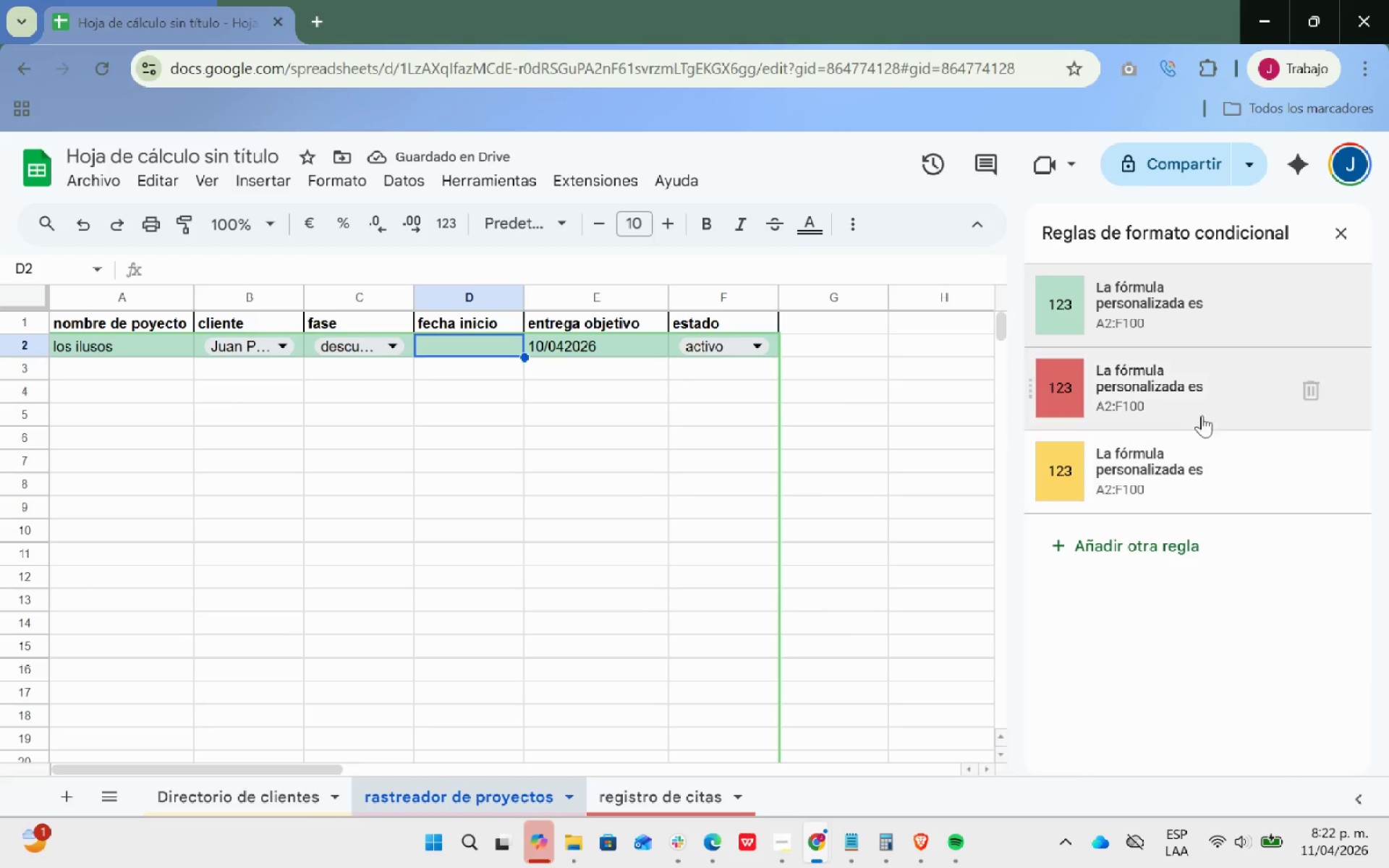 
left_click([1184, 405])
 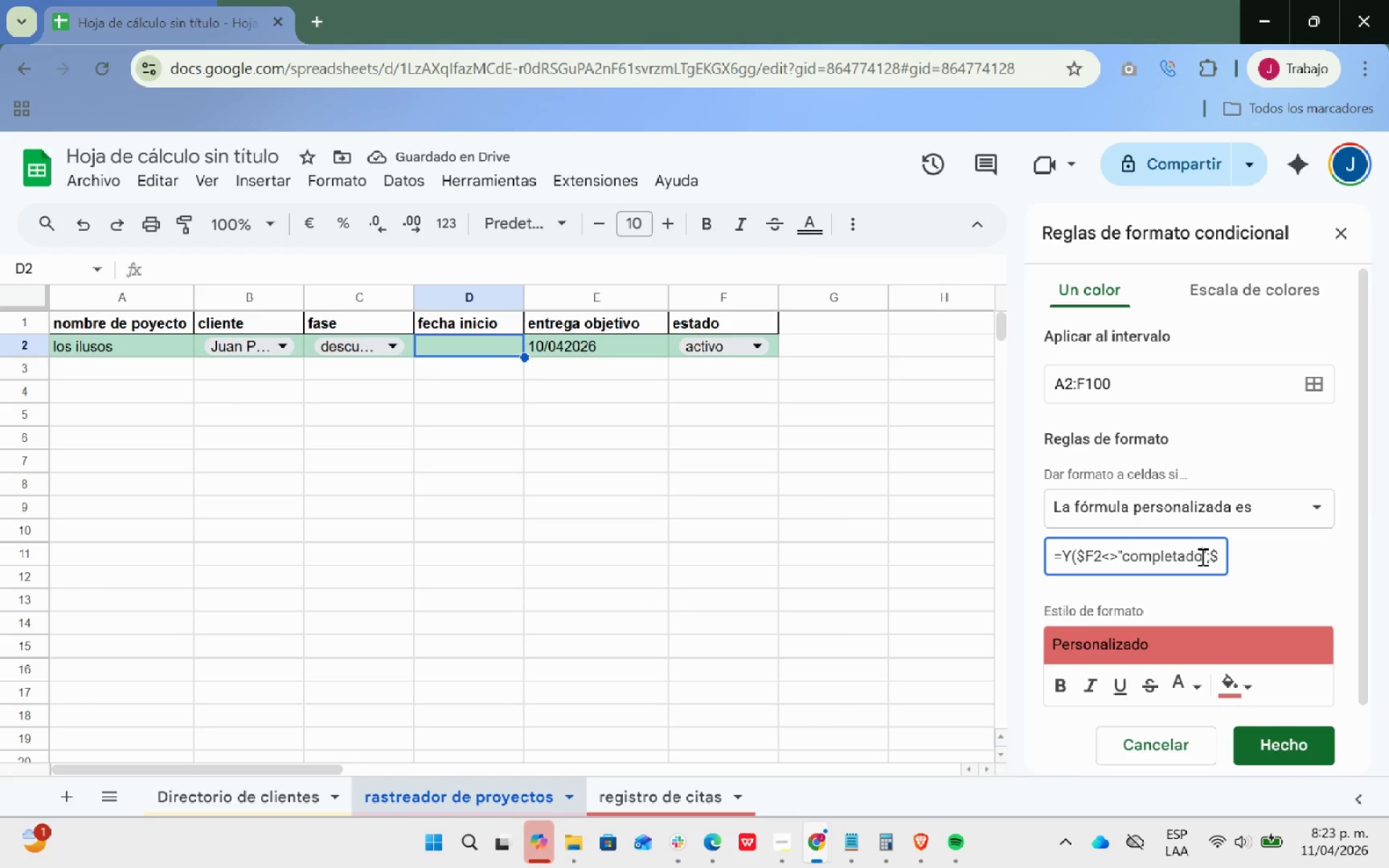 
key(Backspace)
key(Backspace)
key(Backspace)
key(Backspace)
key(Backspace)
key(Backspace)
key(Backspace)
key(Backspace)
key(Backspace)
key(Backspace)
type(activo)
 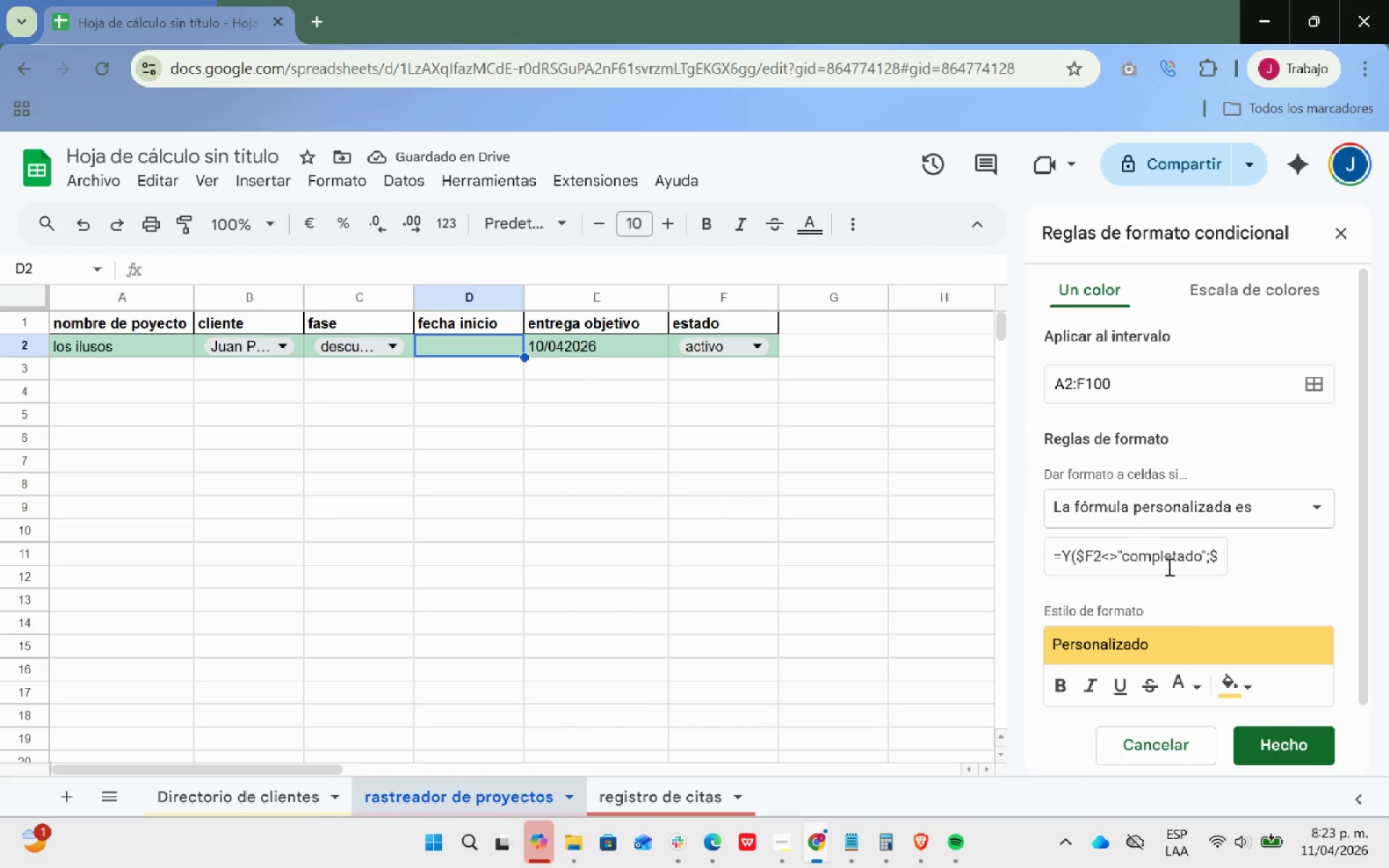 
left_click([1202, 553])
 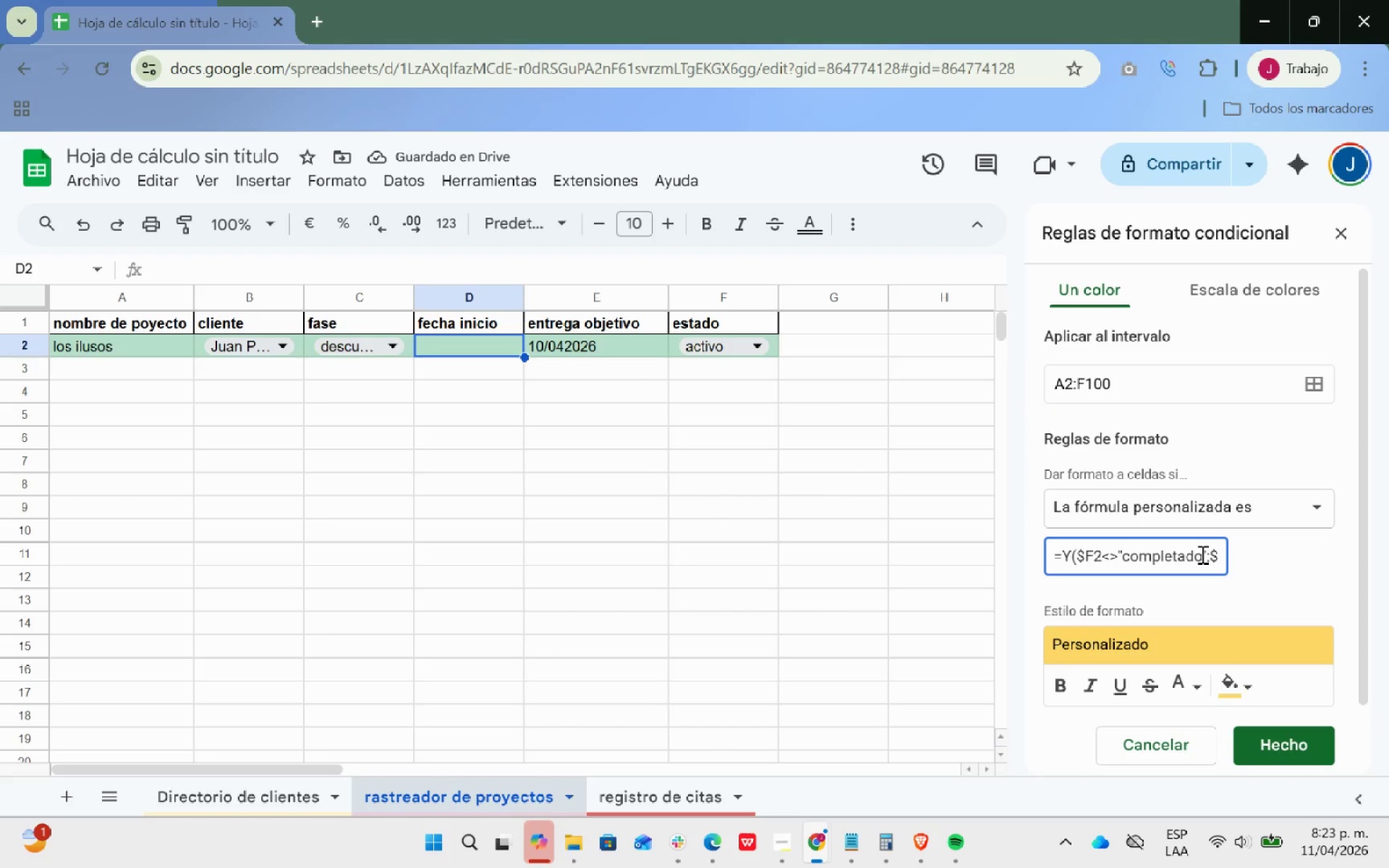 
key(Backspace)
key(Backspace)
key(Backspace)
key(Backspace)
key(Backspace)
key(Backspace)
key(Backspace)
key(Backspace)
key(Backspace)
key(Backspace)
type(activo)
 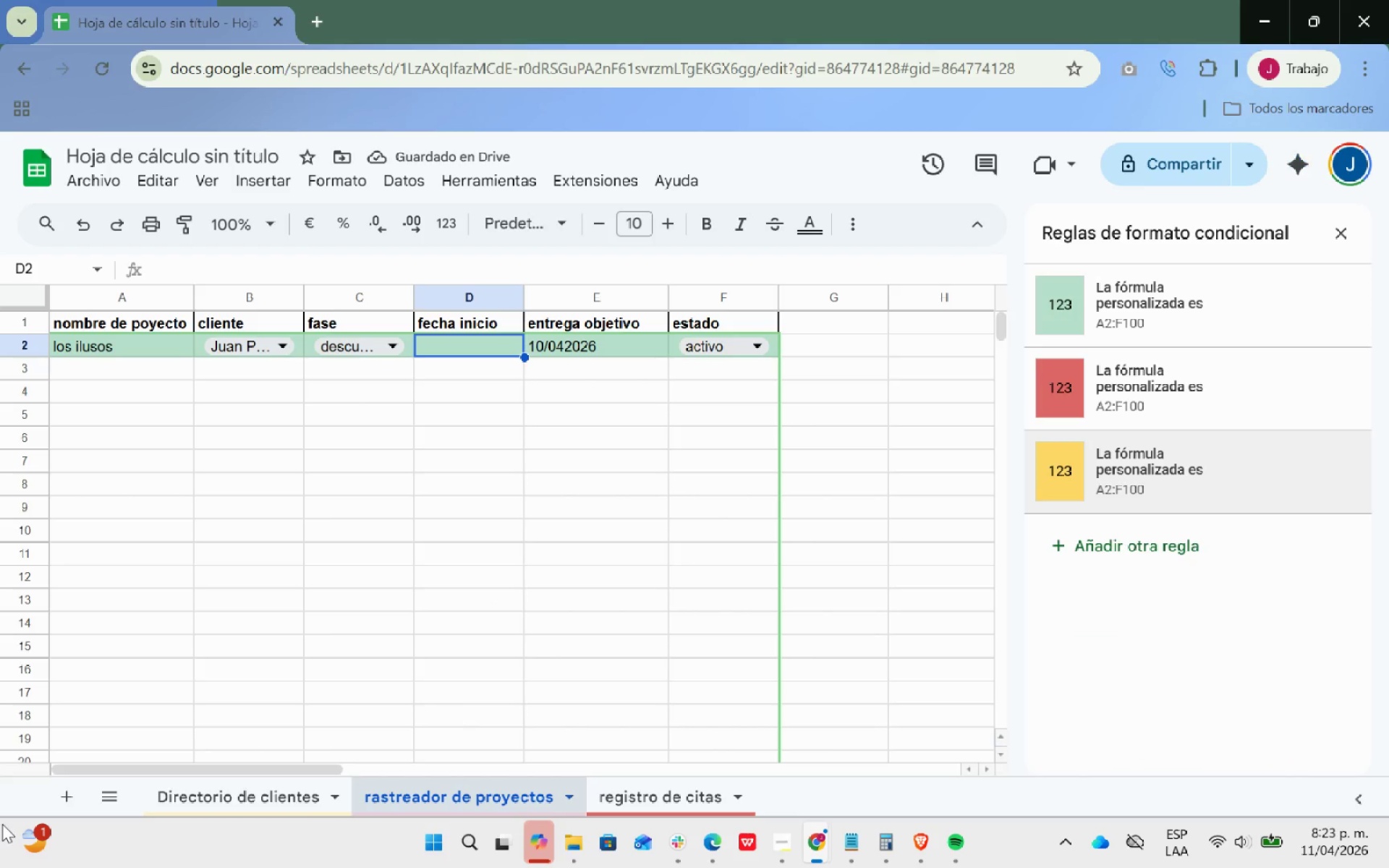 
left_click([263, 801])
 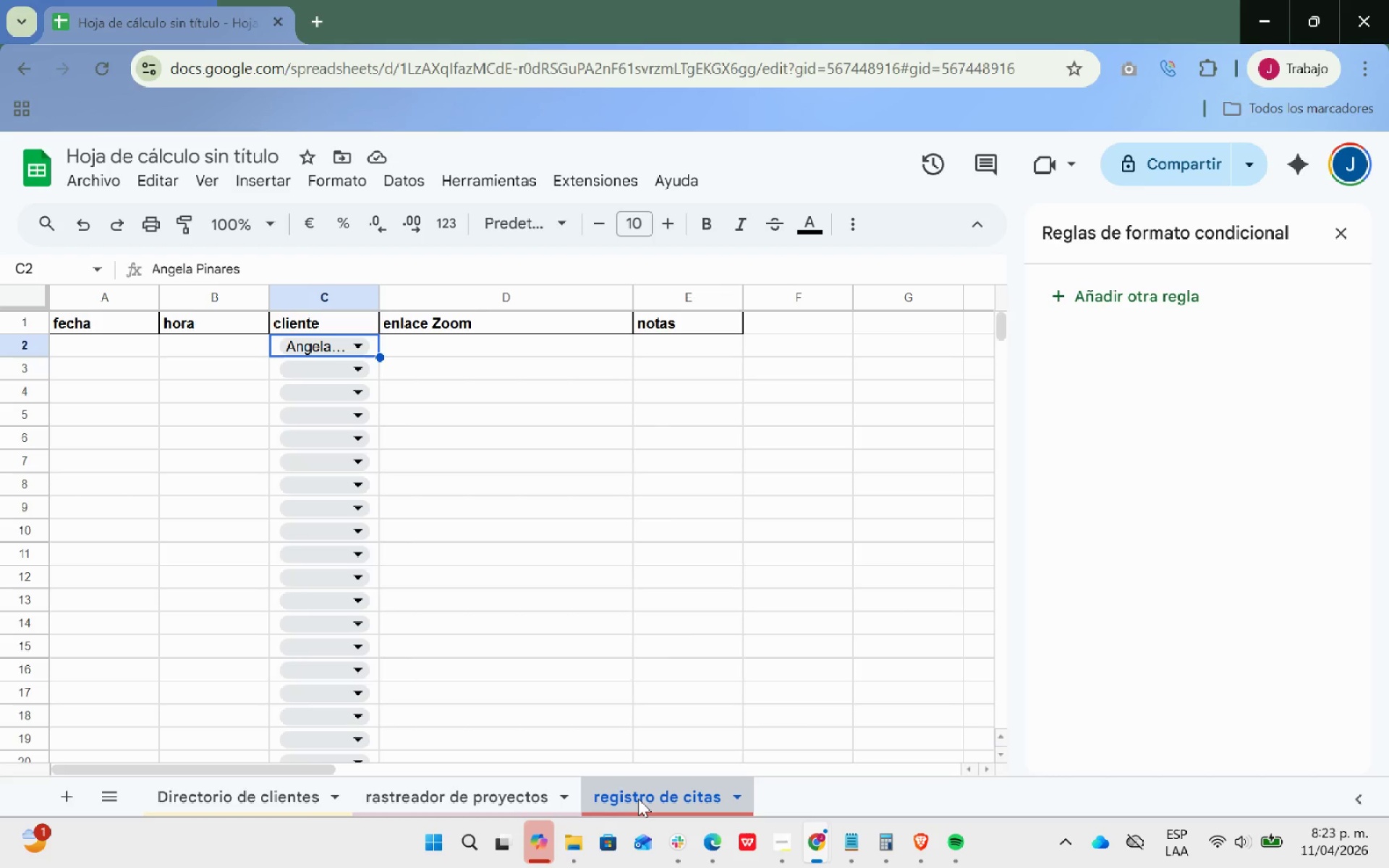 
wait(9.59)
 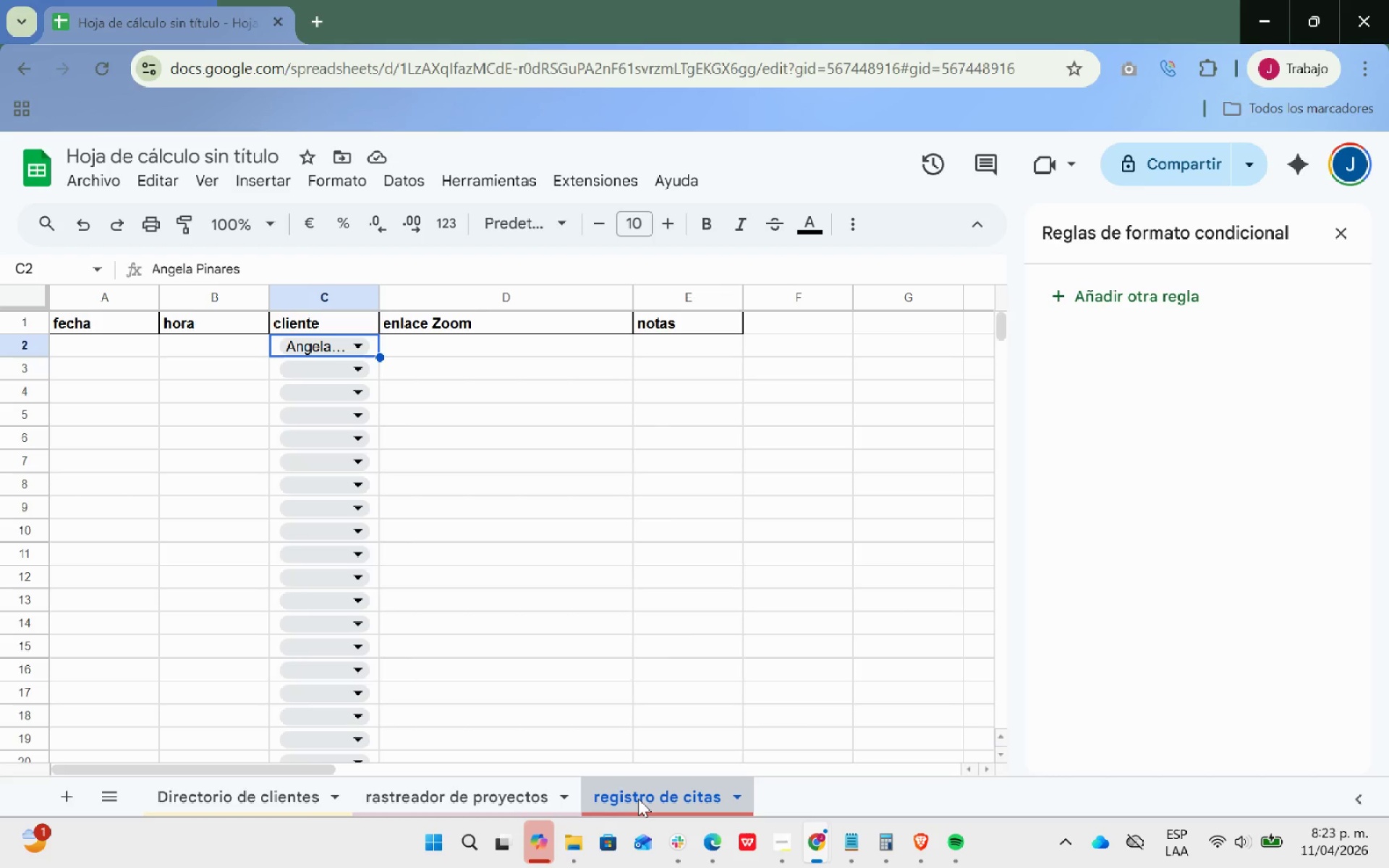 
type(10&04&2026)
 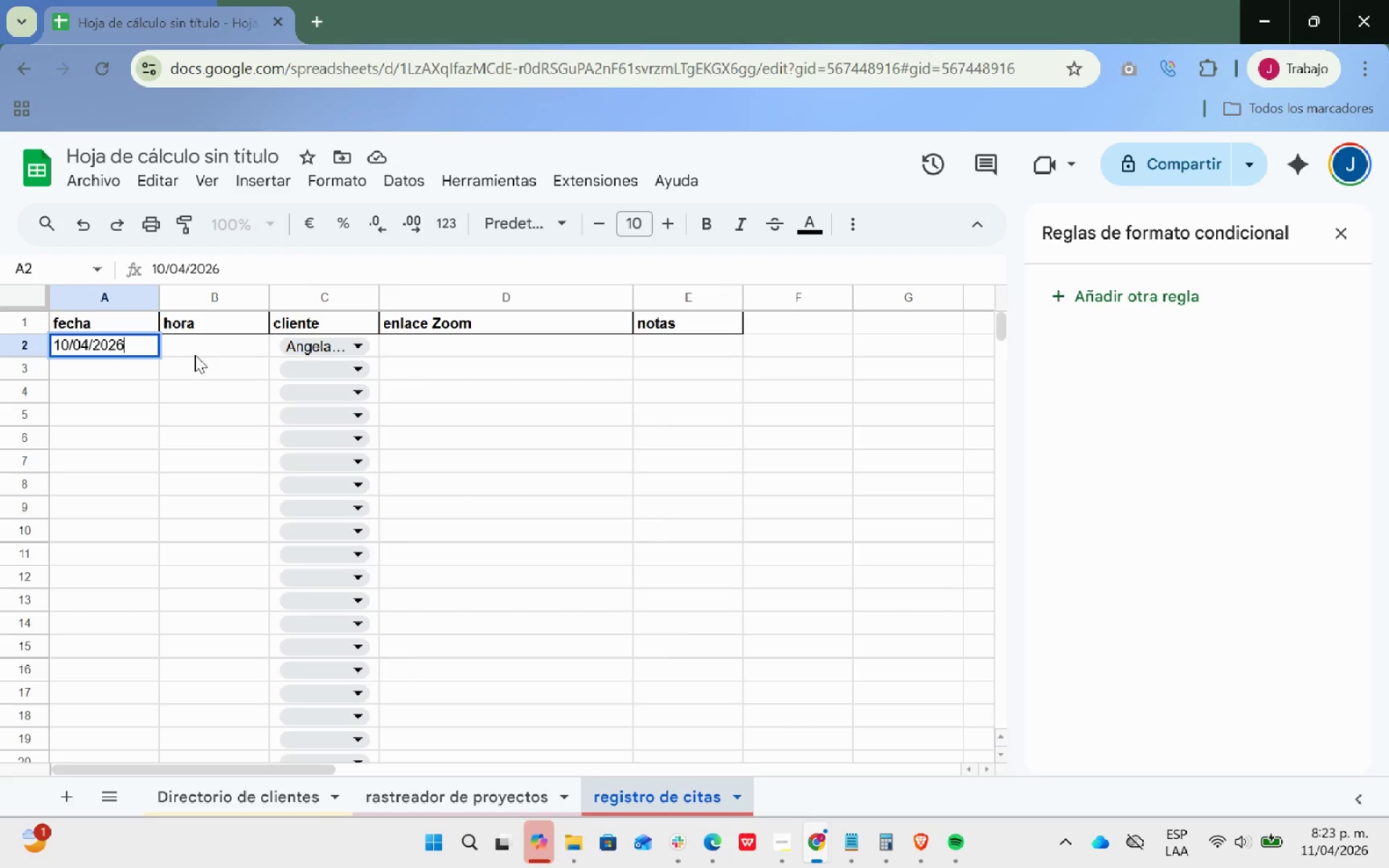 
double_click([203, 346])
 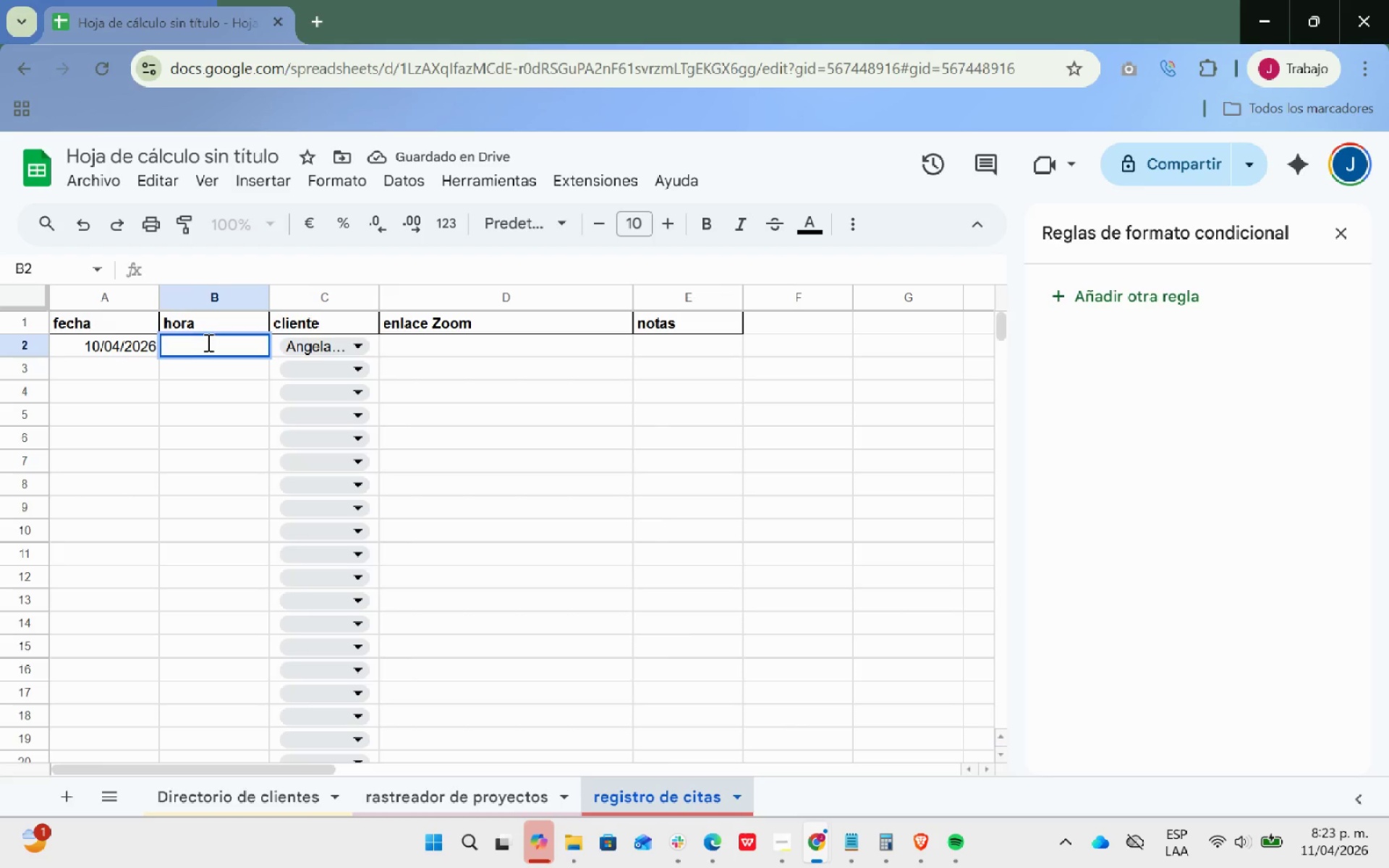 
wait(5.67)
 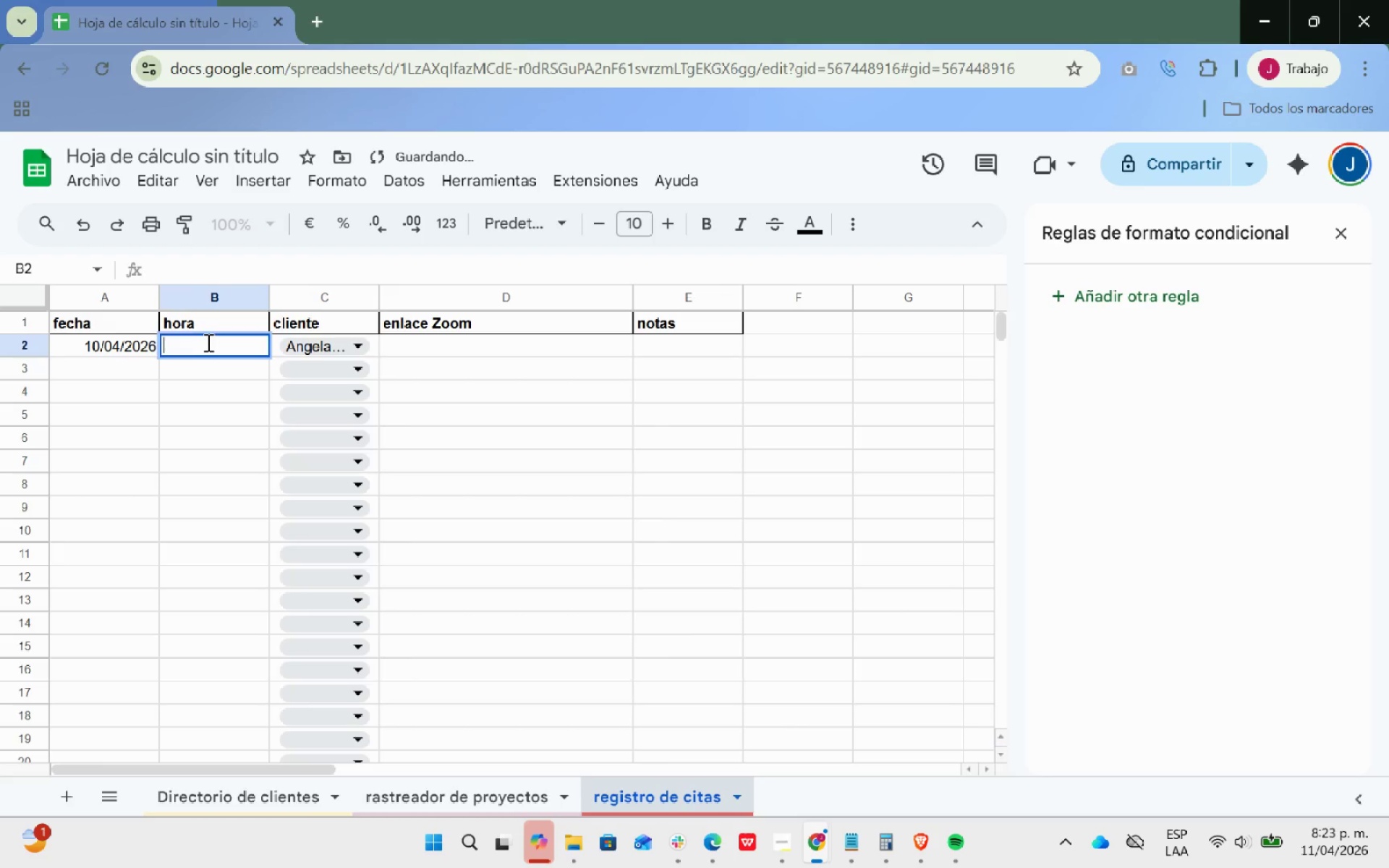 
key(8)
 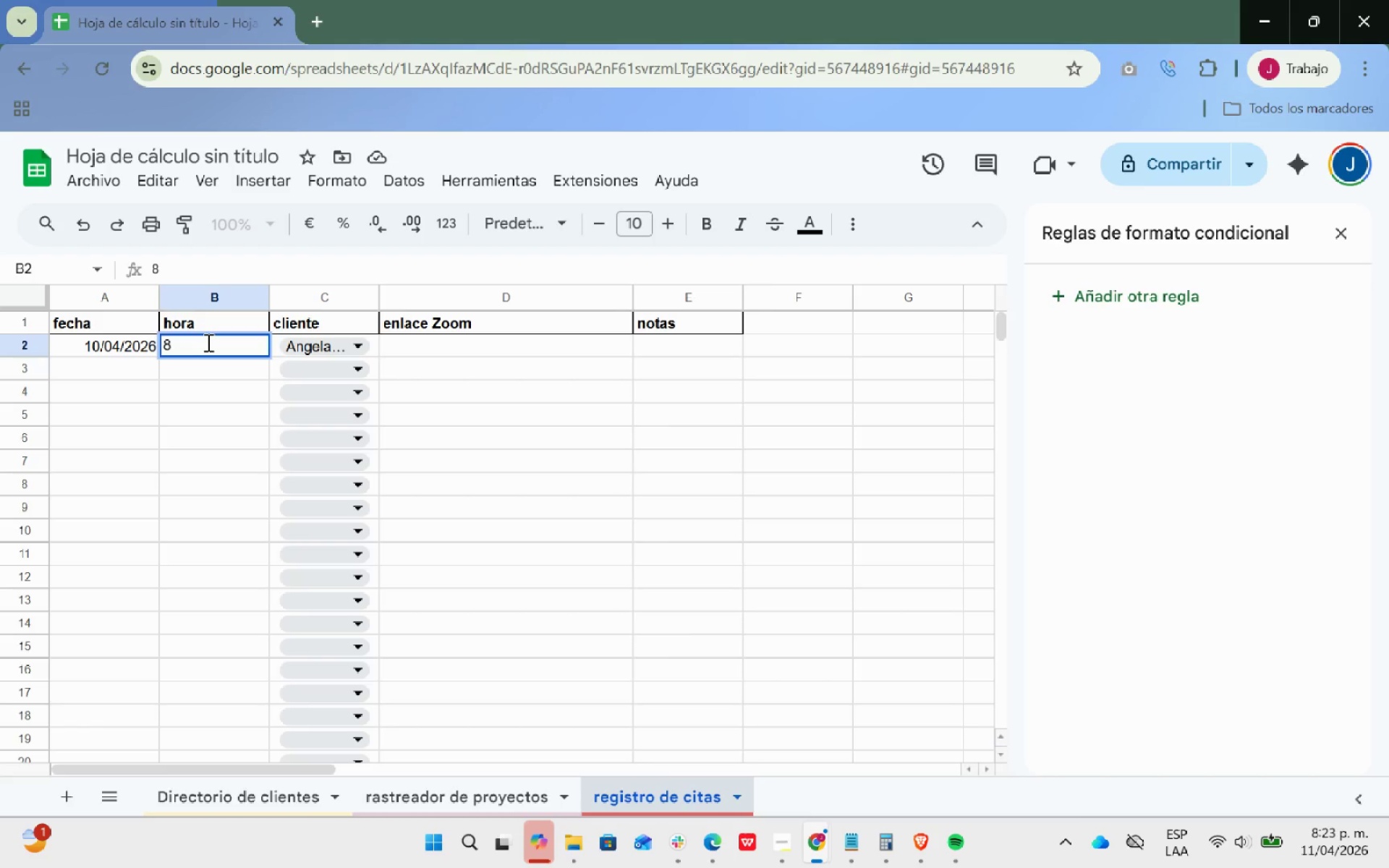 
key(Shift+ShiftRight)
 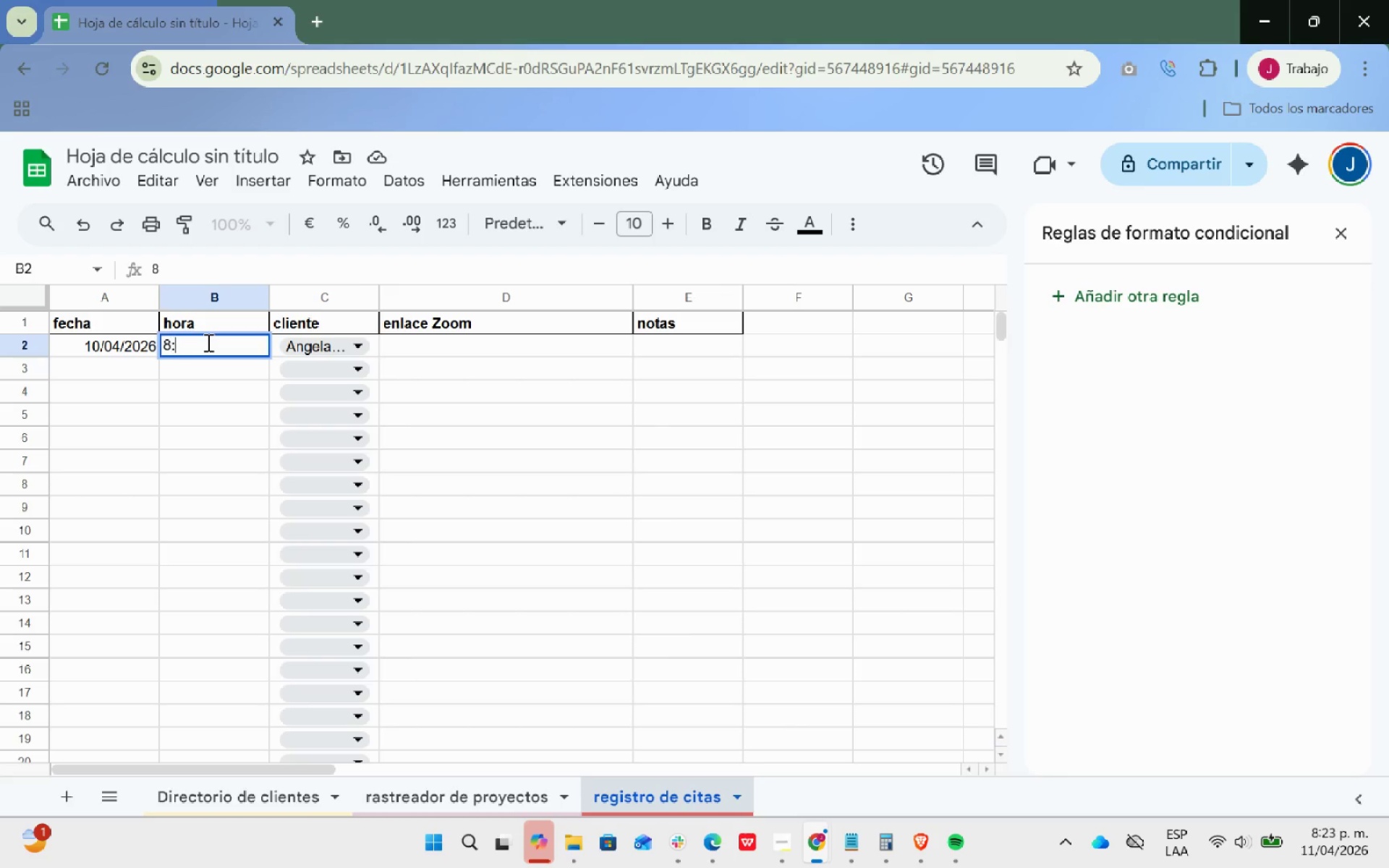 
key(Shift+Period)
 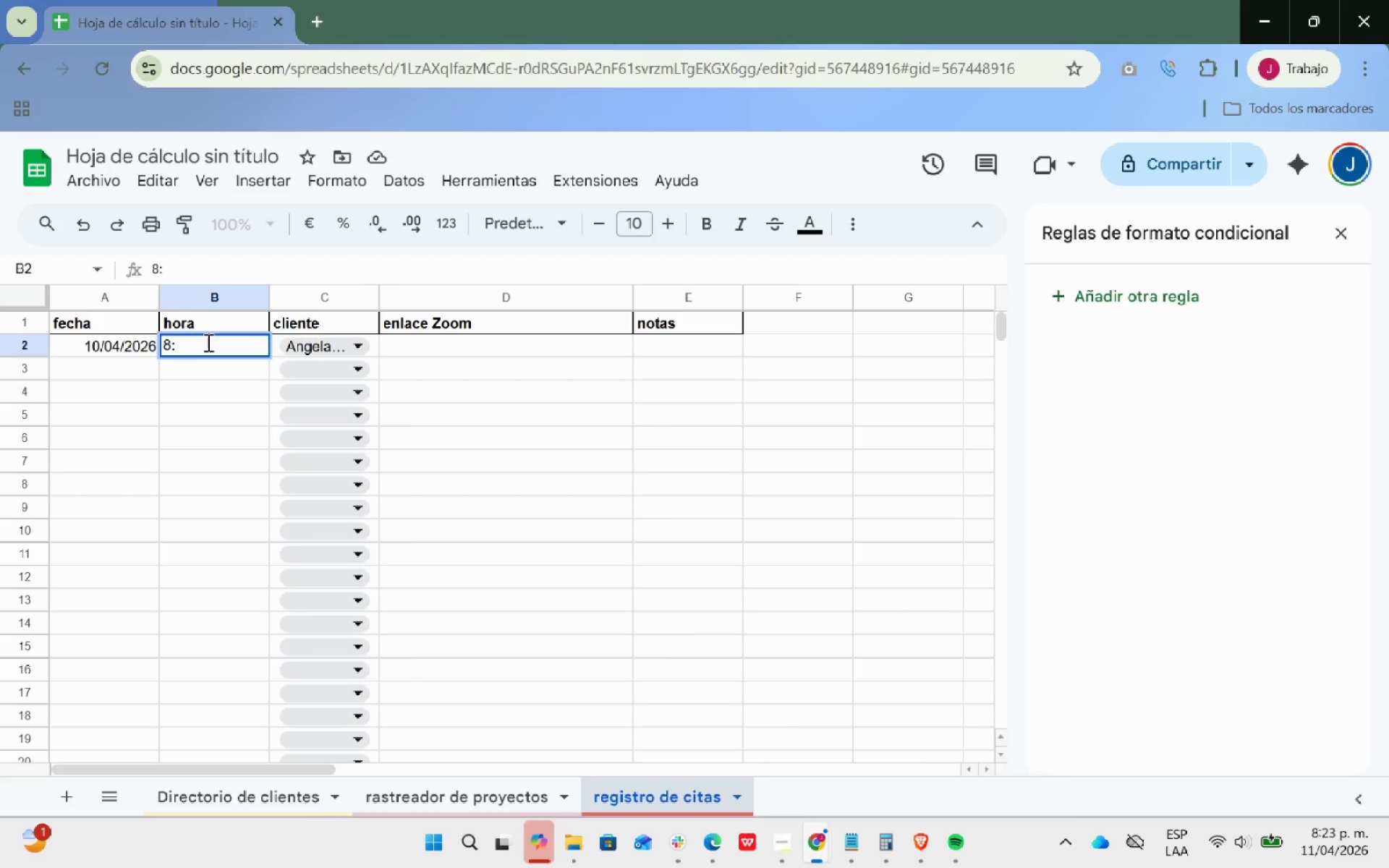 
key(Backspace)
 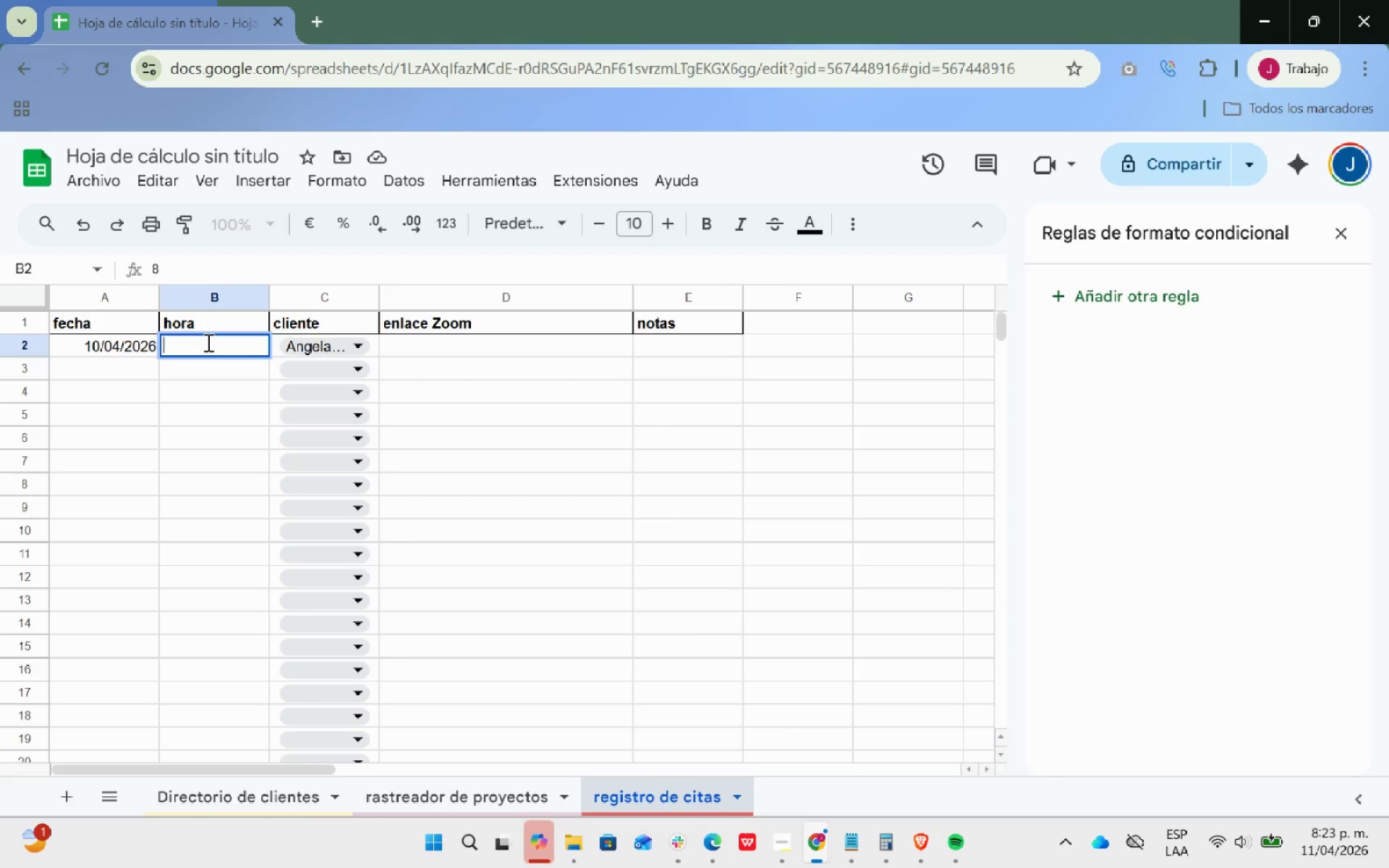 
key(Backspace)
 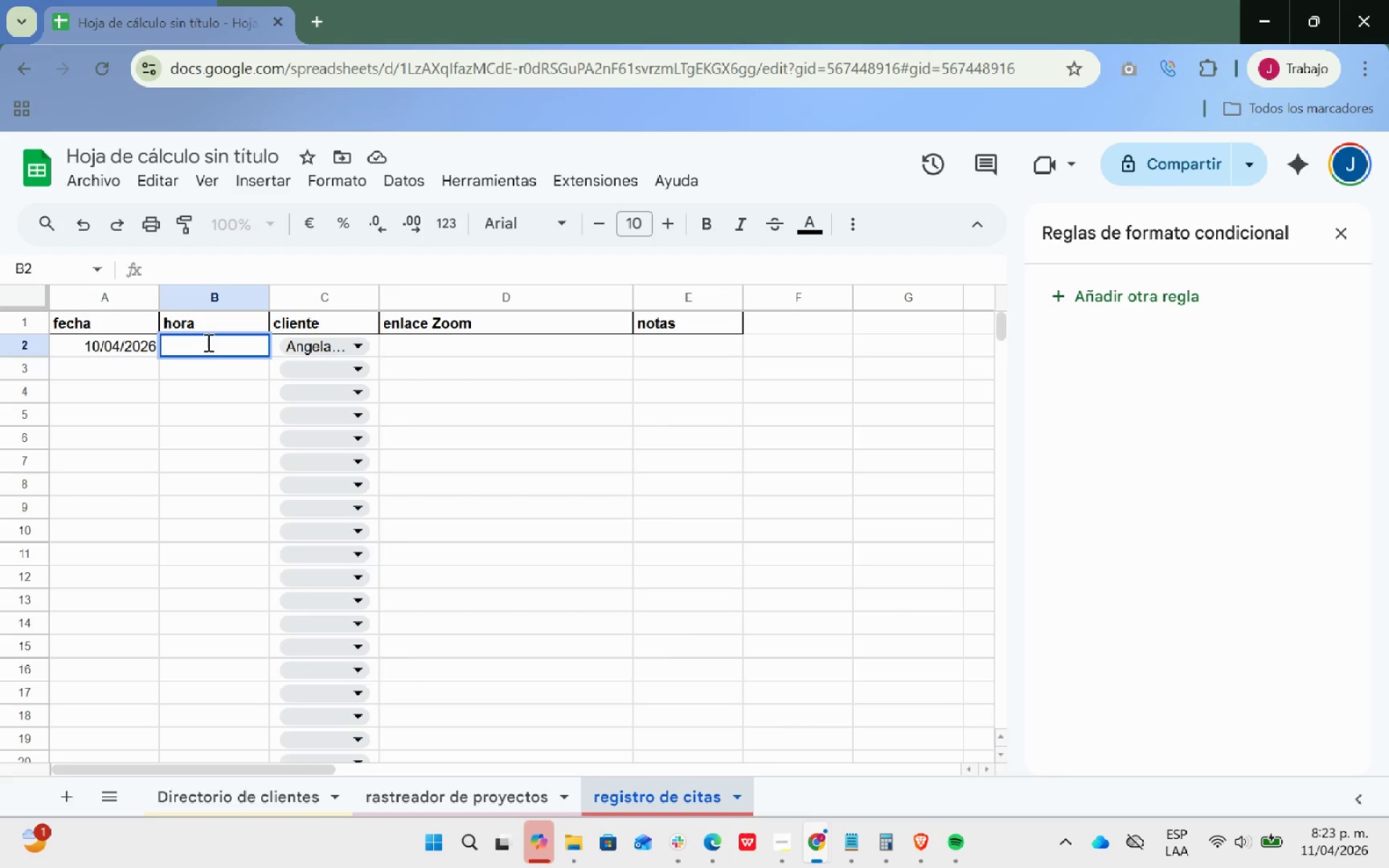 
type(20<)
key(Backspace)
type(>45)
 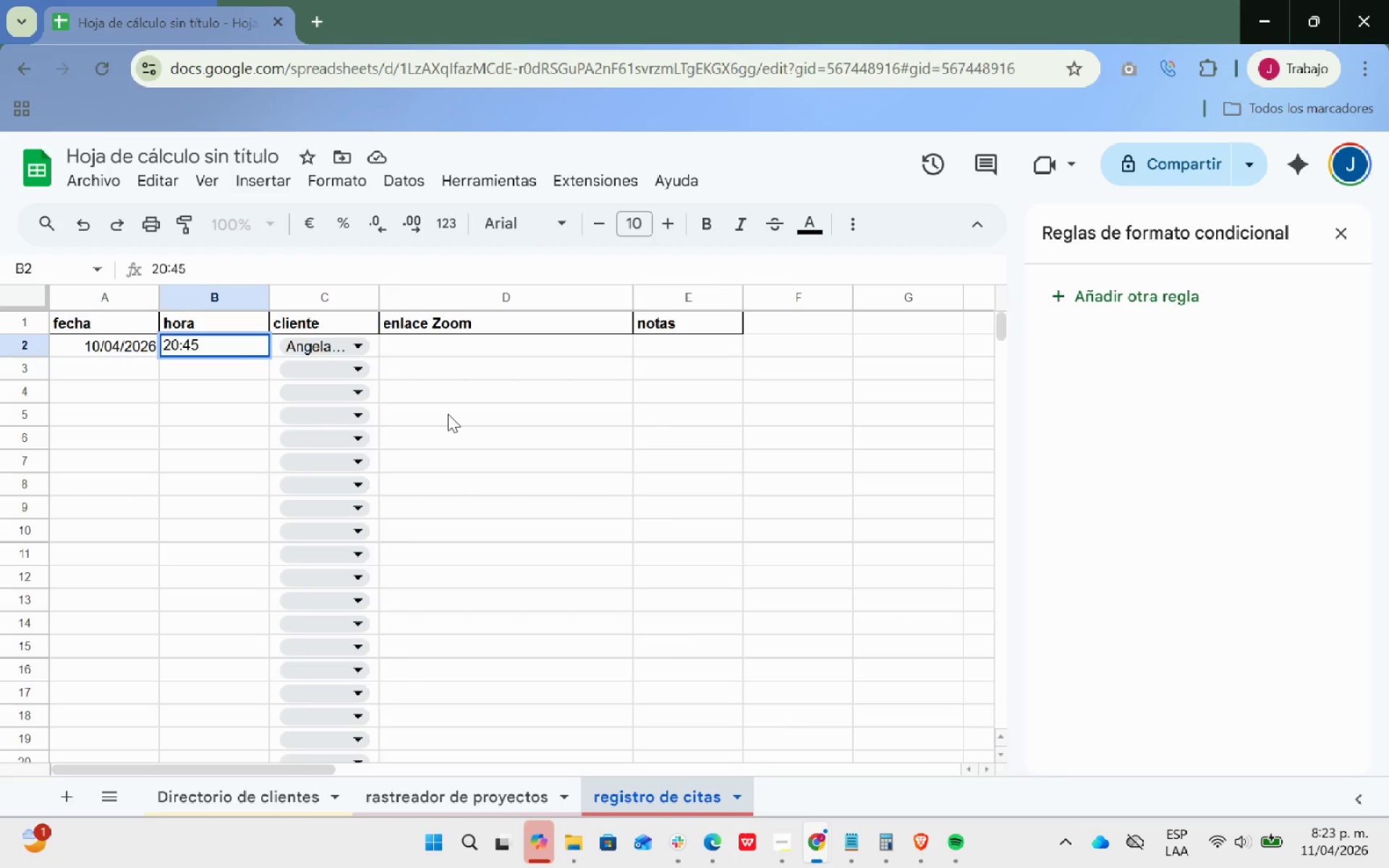 
left_click([721, 344])
 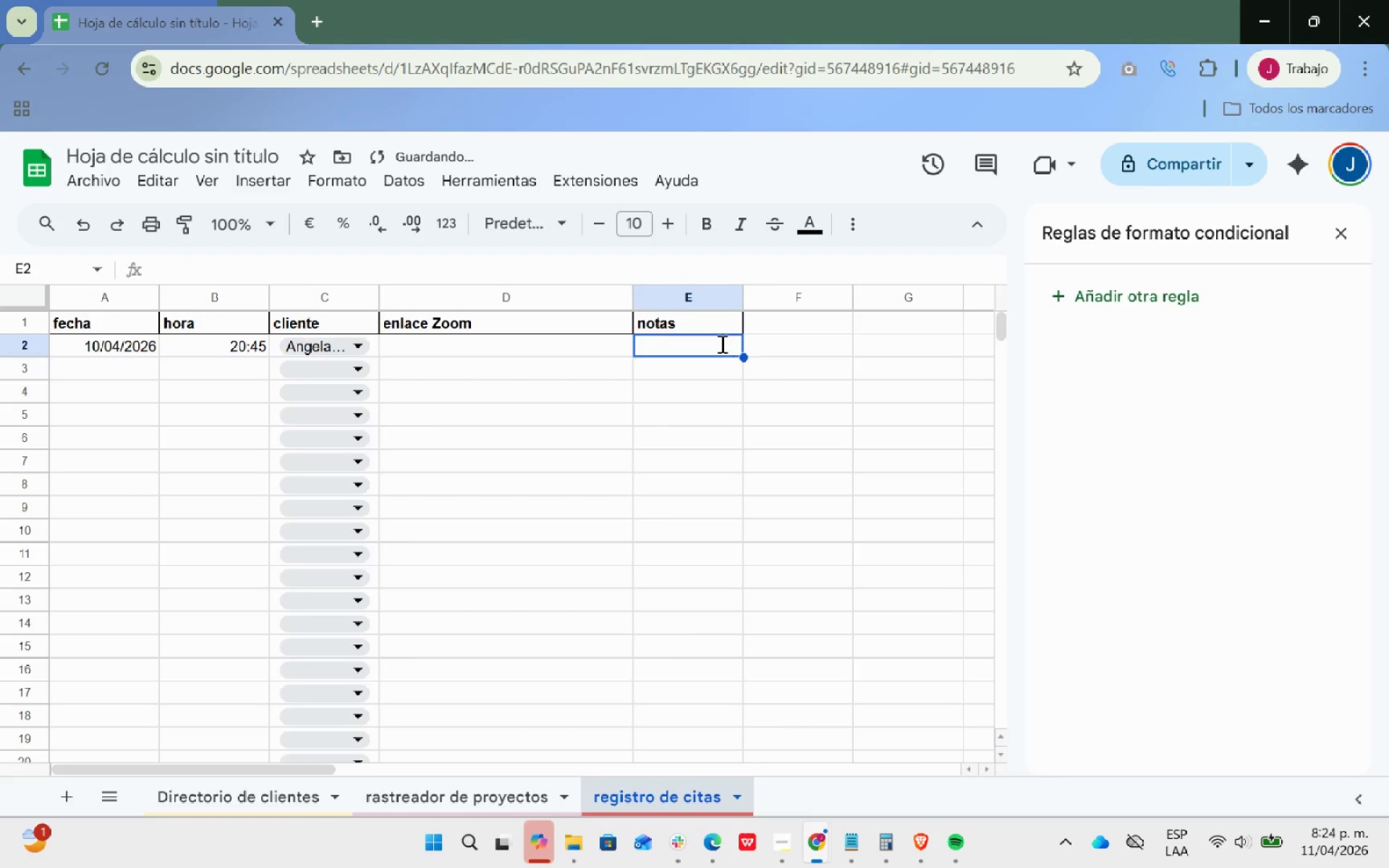 
type(se agenda)
 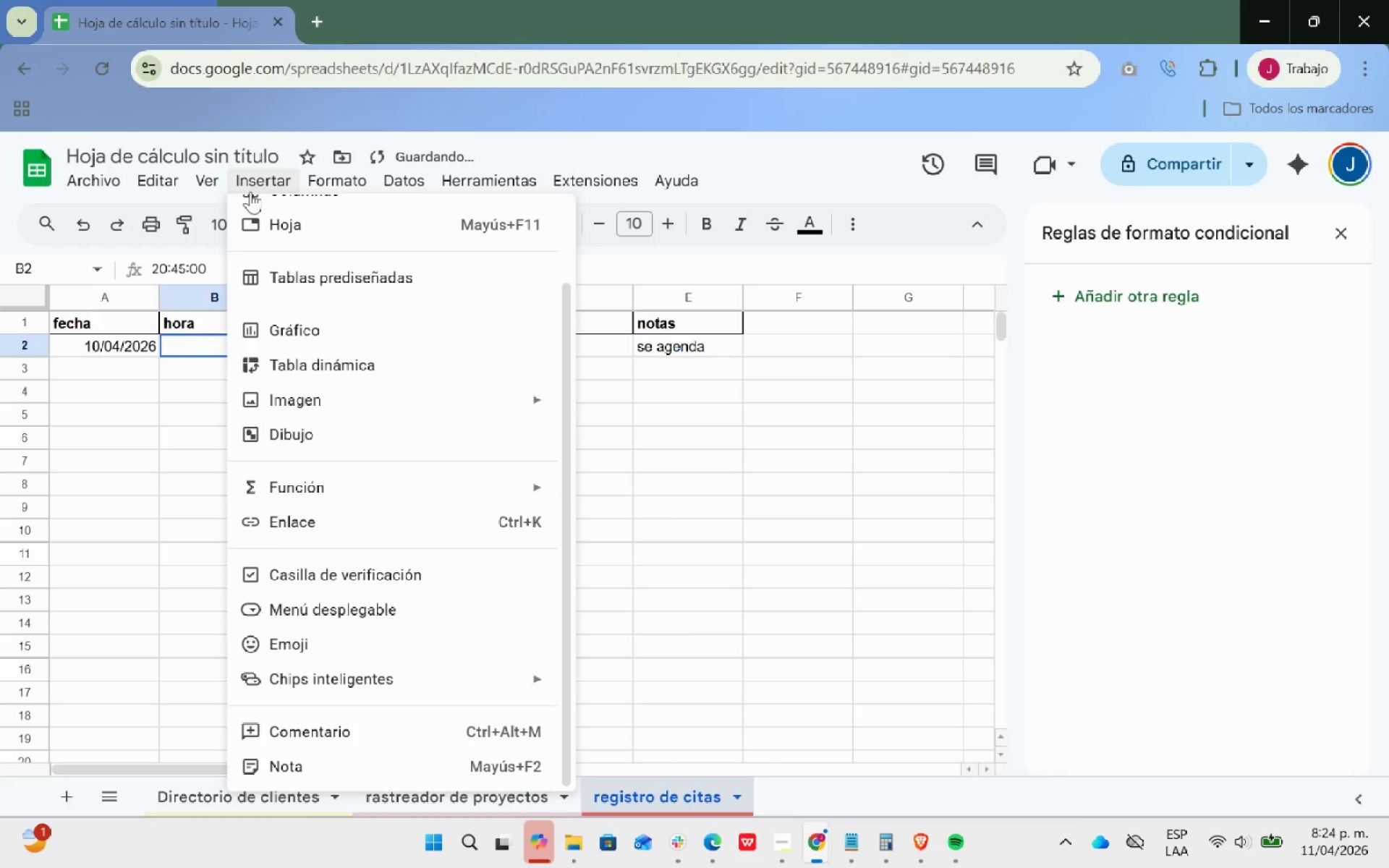 
scroll: coordinate [378, 419], scroll_direction: up, amount: 8.0
 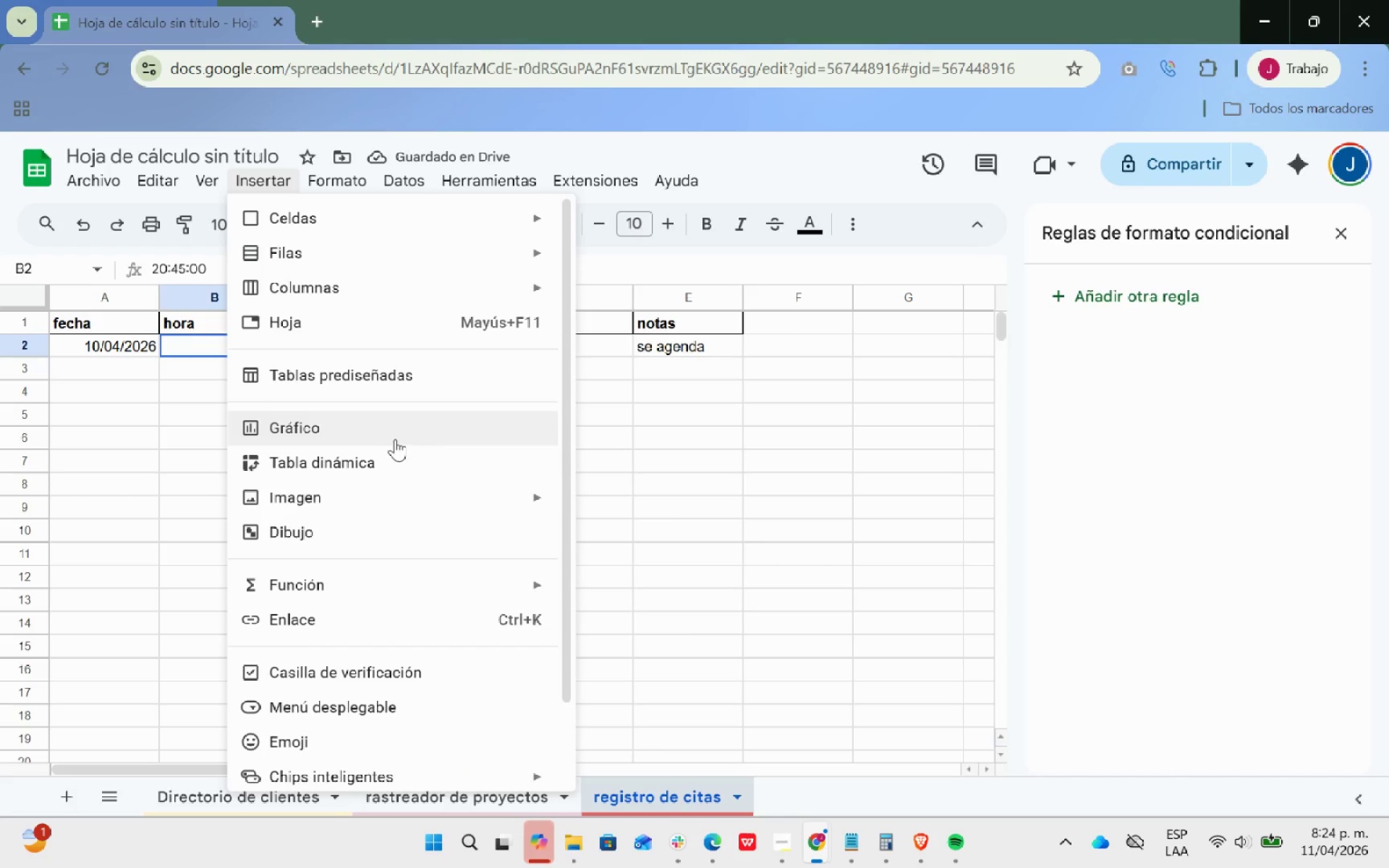 
scroll: coordinate [399, 460], scroll_direction: down, amount: 3.0
 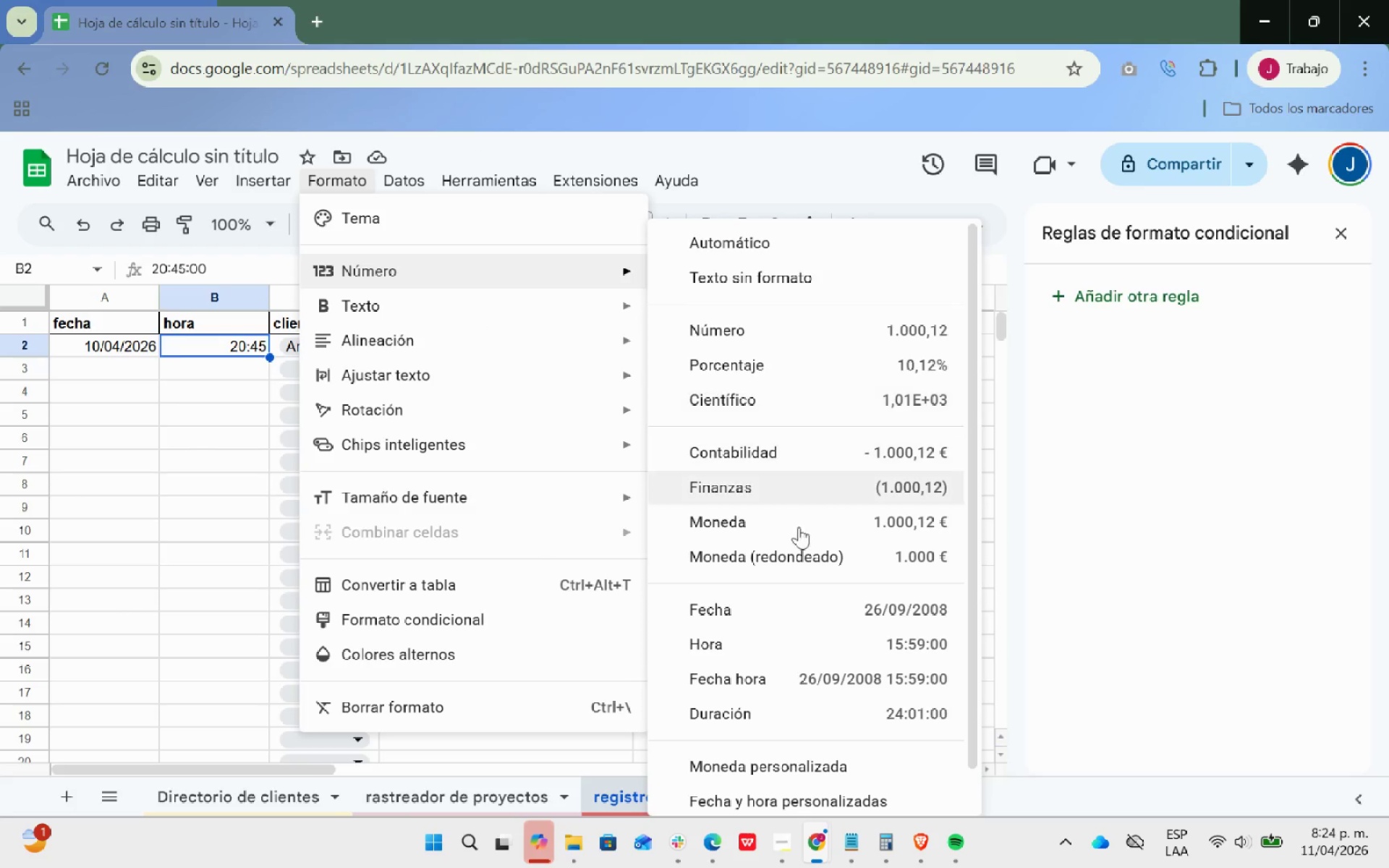 
wait(5.3)
 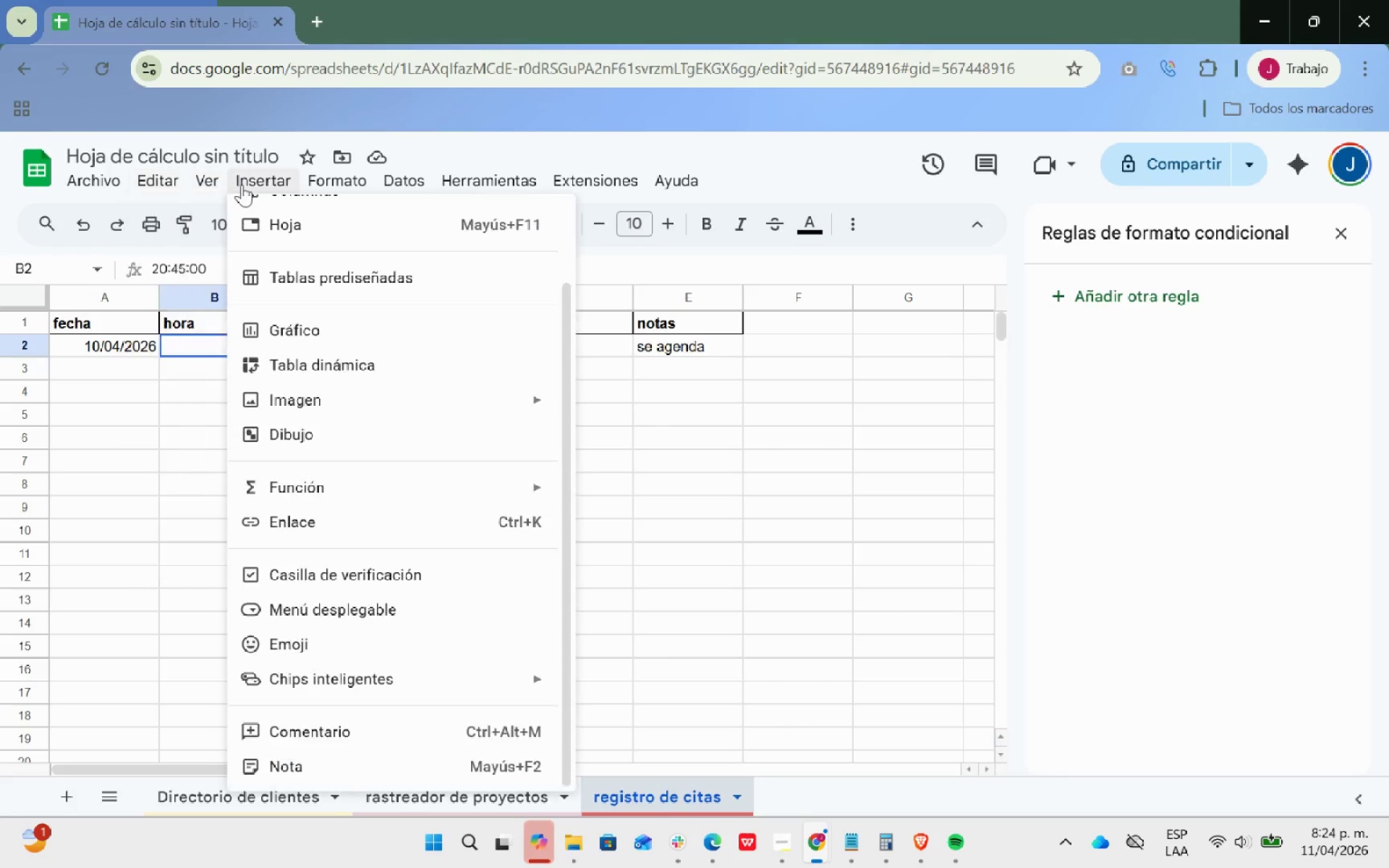 
left_click([760, 652])
 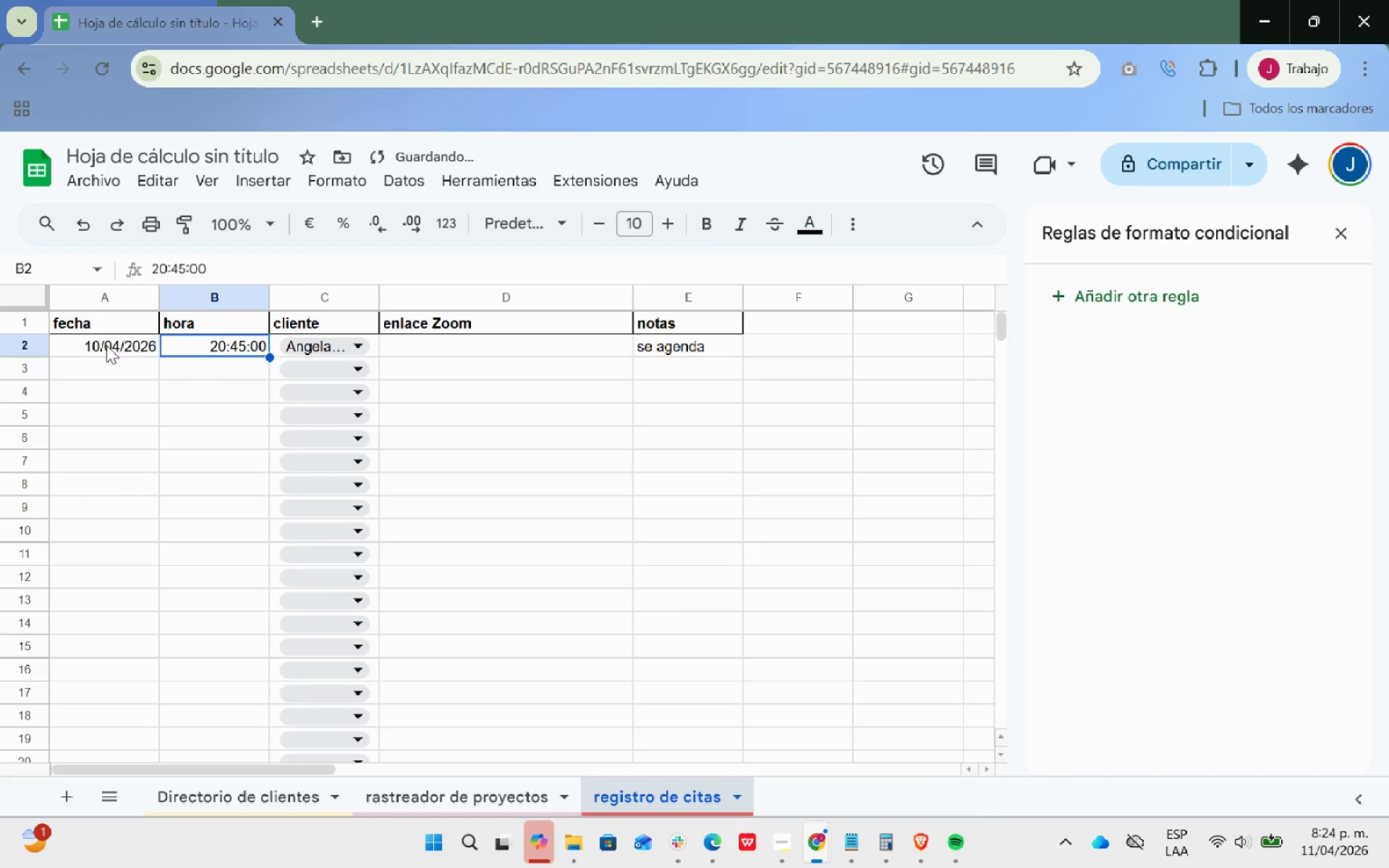 
left_click([106, 345])
 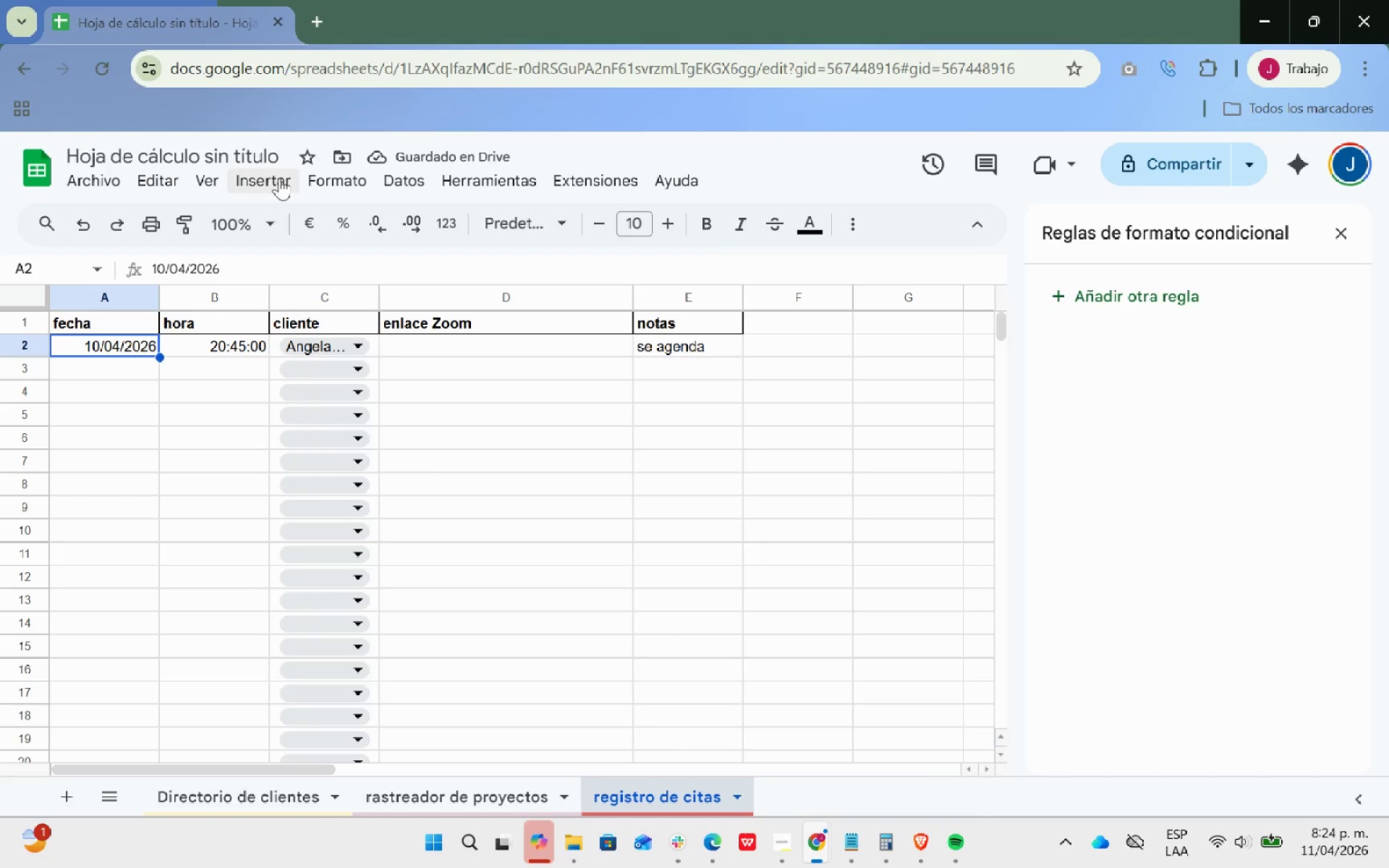 
left_click([279, 179])
 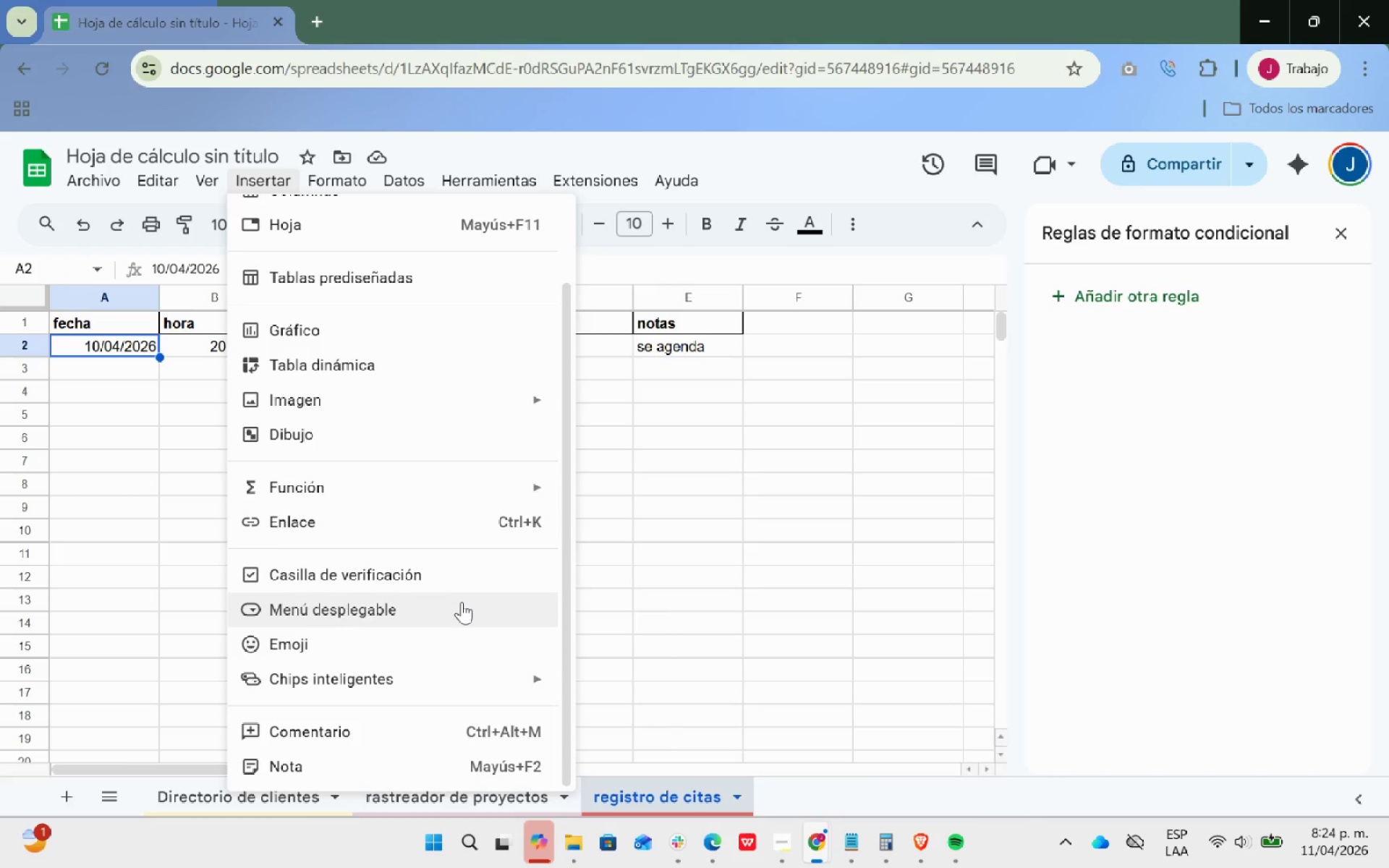 
scroll: coordinate [480, 436], scroll_direction: none, amount: 0.0
 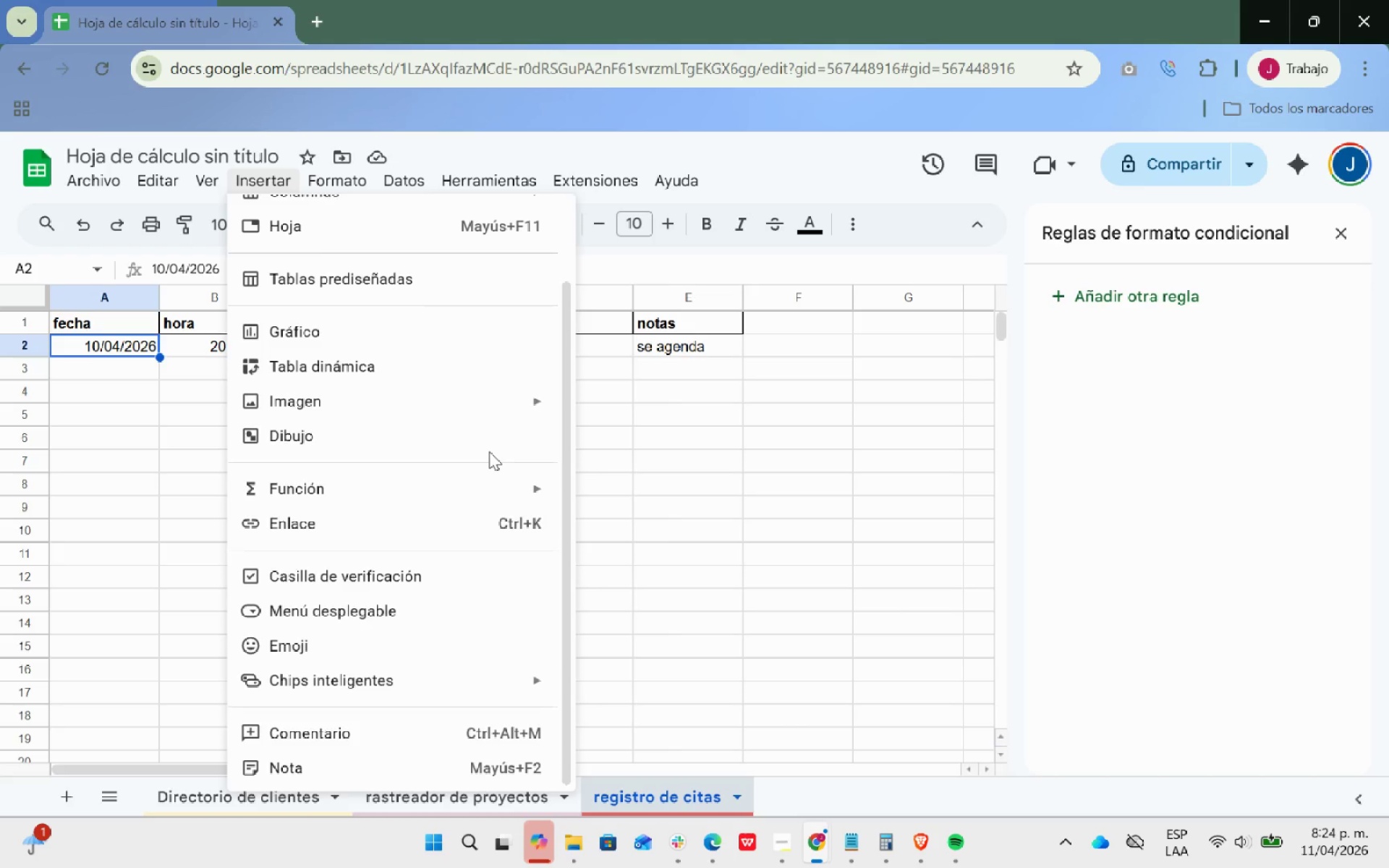 
scroll: coordinate [490, 451], scroll_direction: up, amount: 4.0
 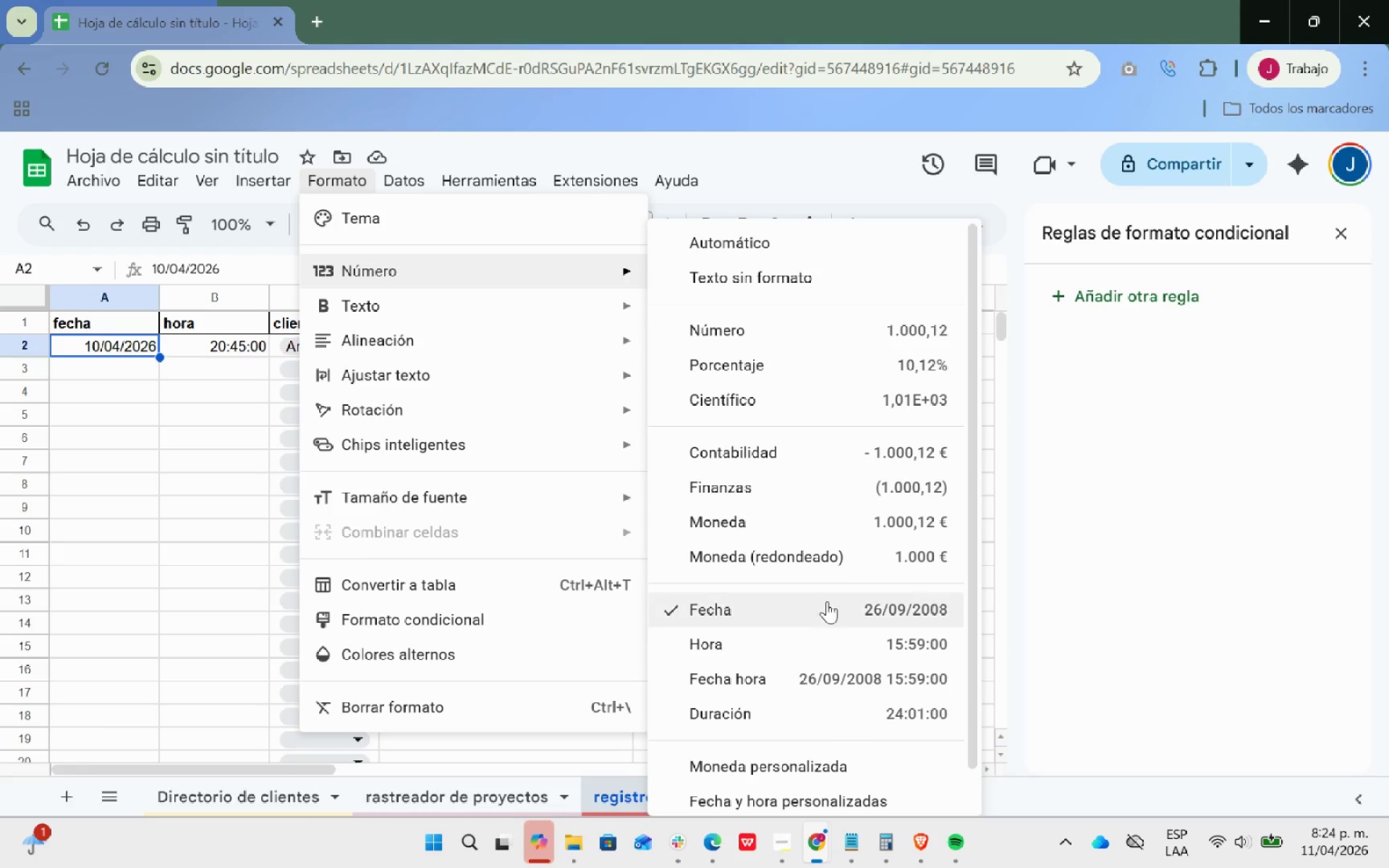 
wait(5.06)
 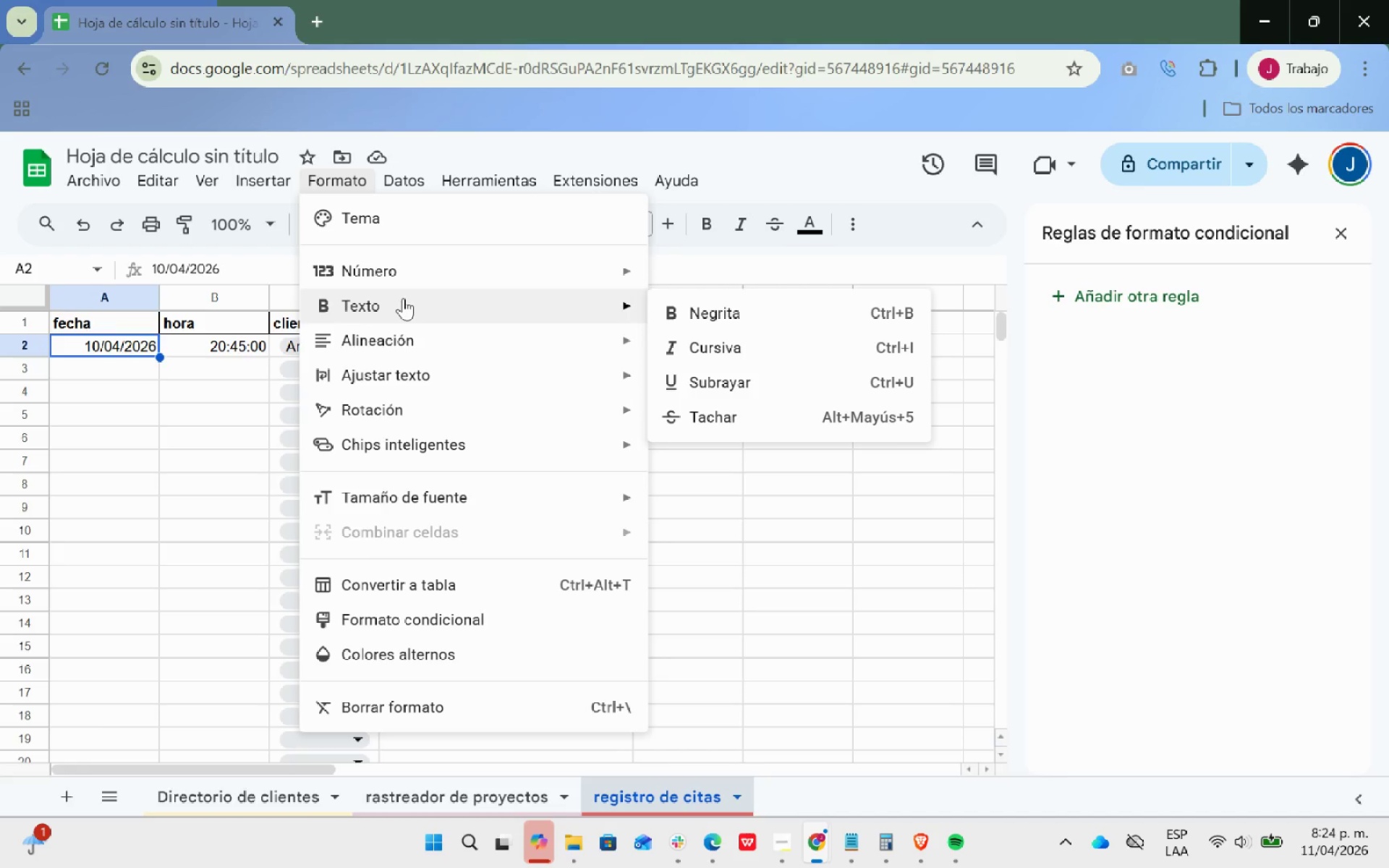 
left_click([784, 620])
 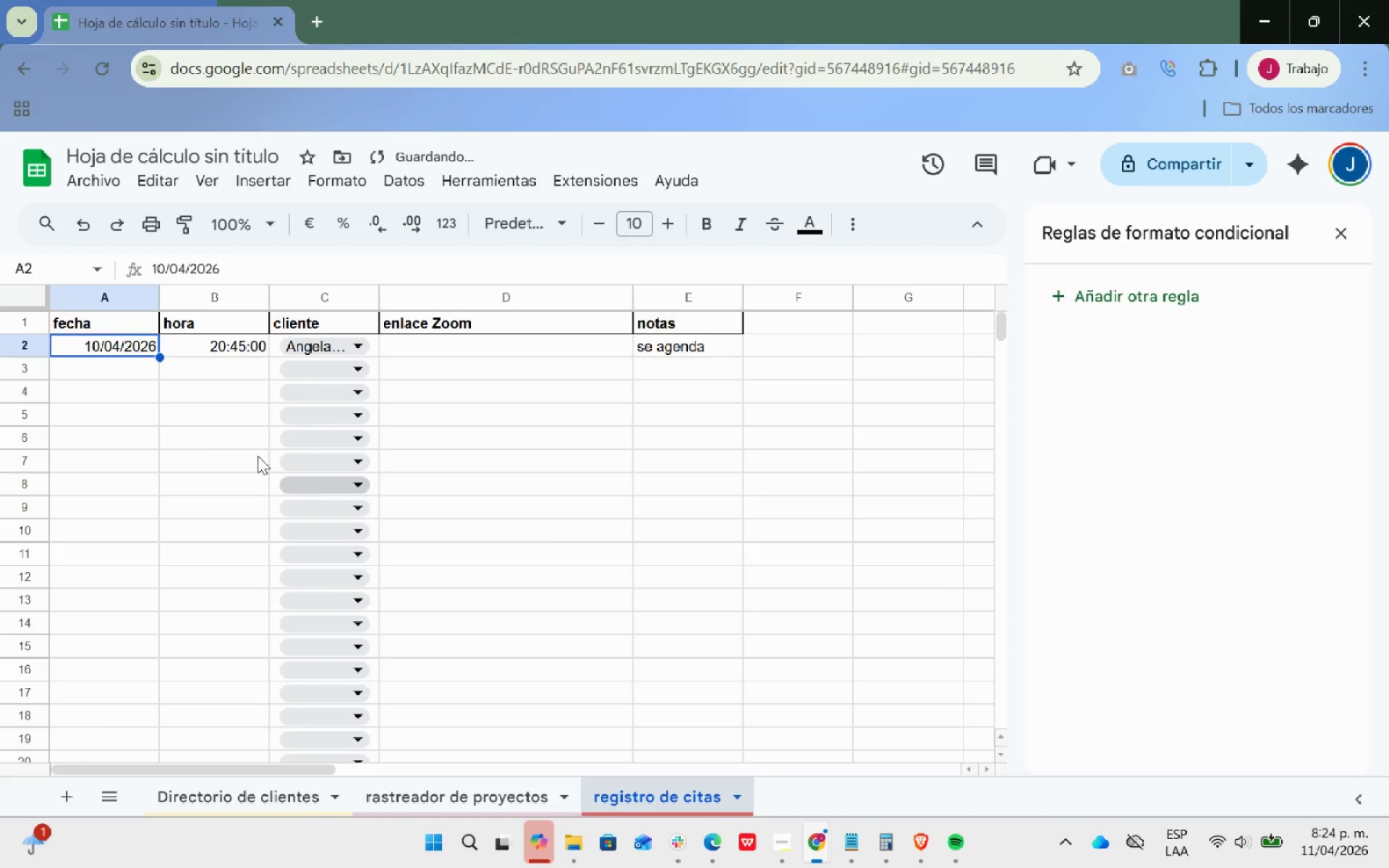 
left_click([201, 422])
 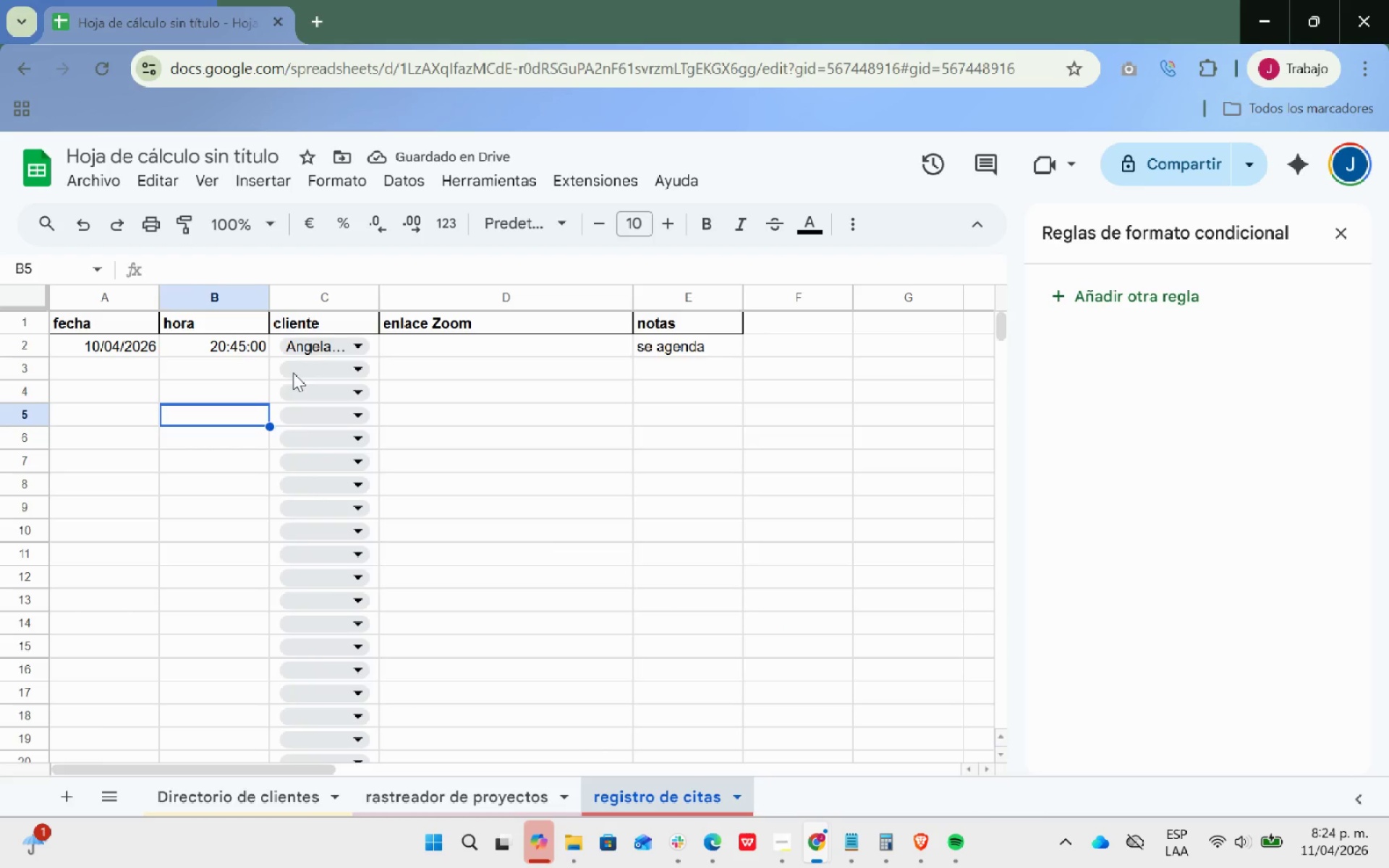 
left_click([359, 344])
 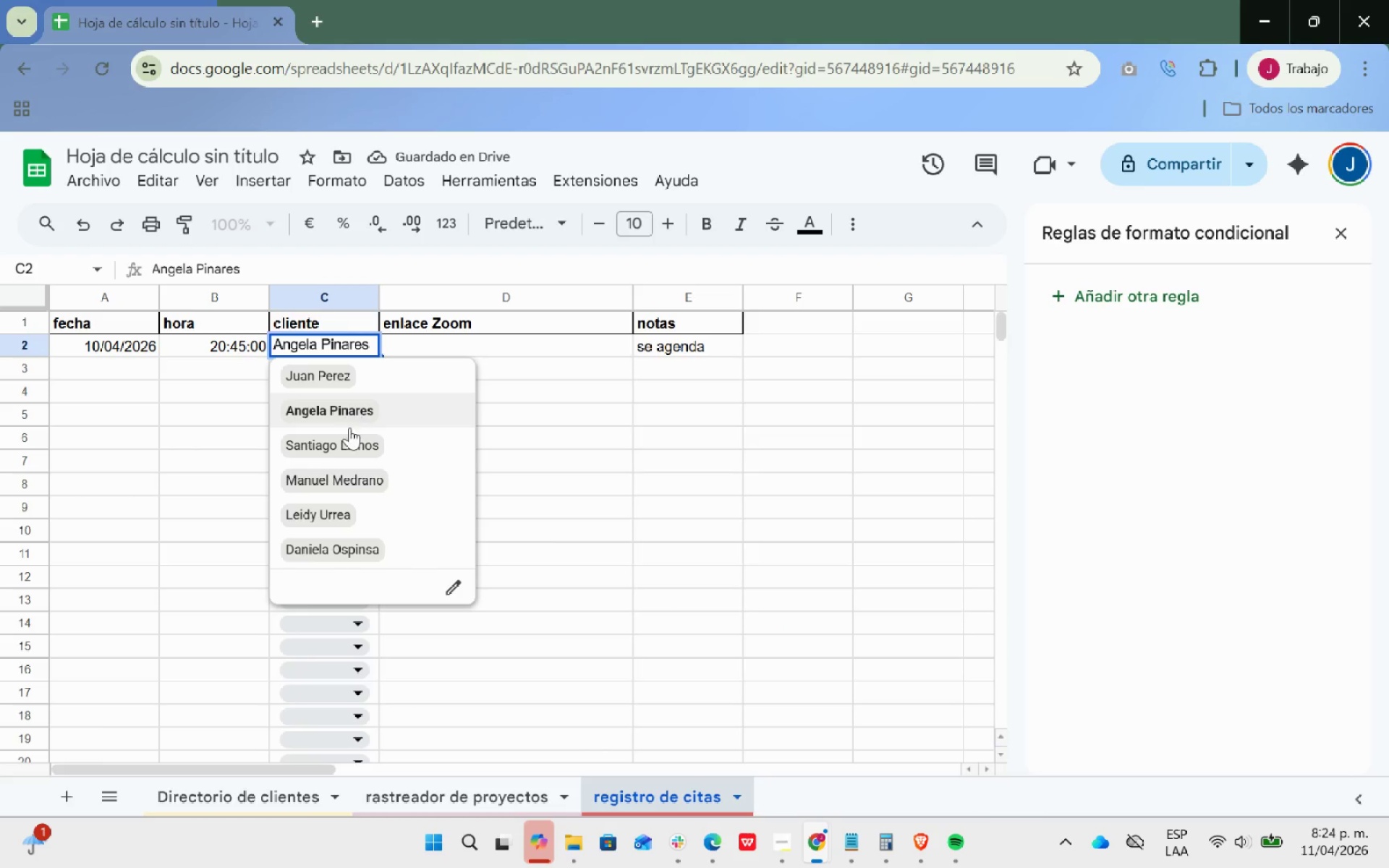 
left_click([346, 439])
 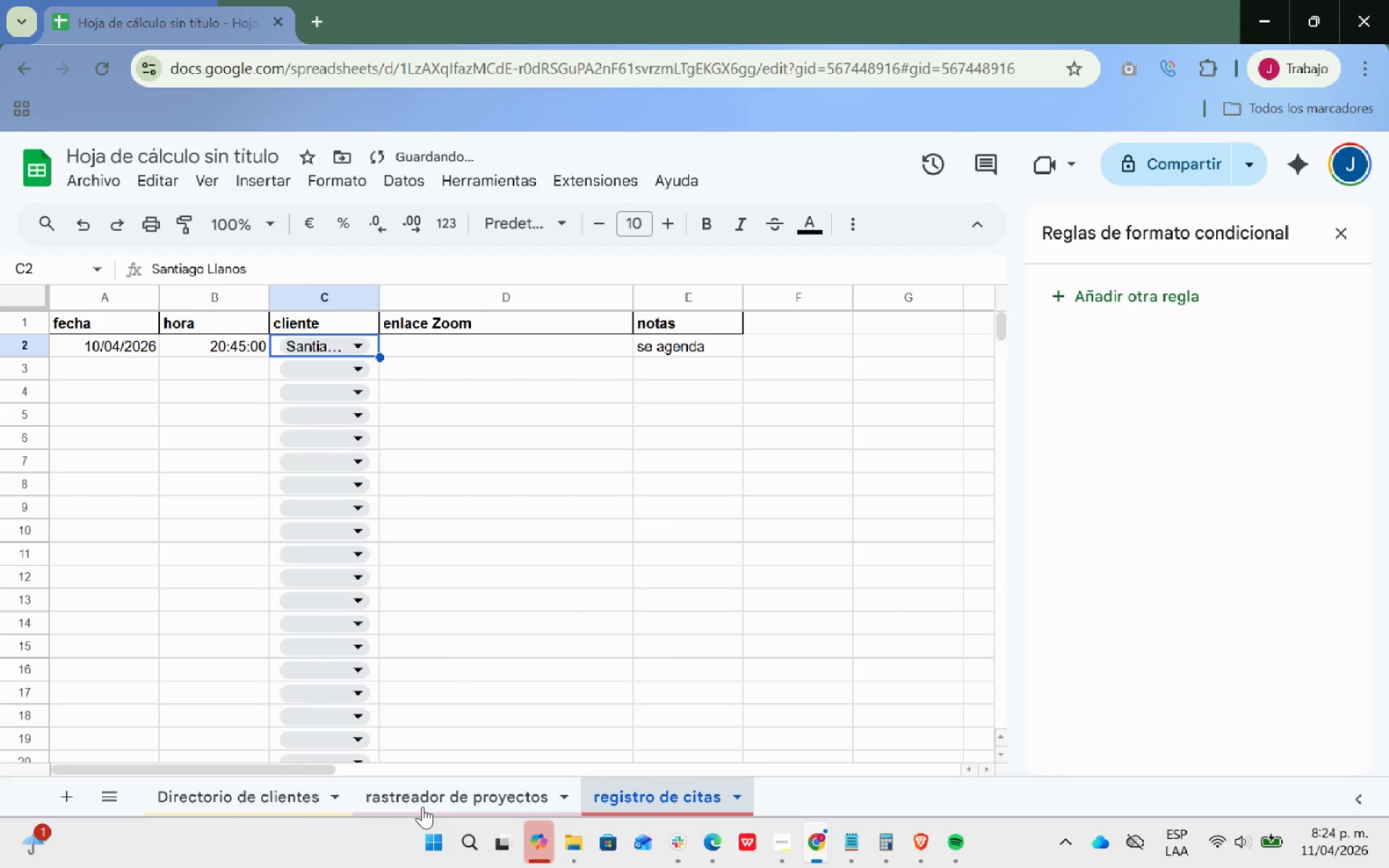 
left_click([407, 806])
 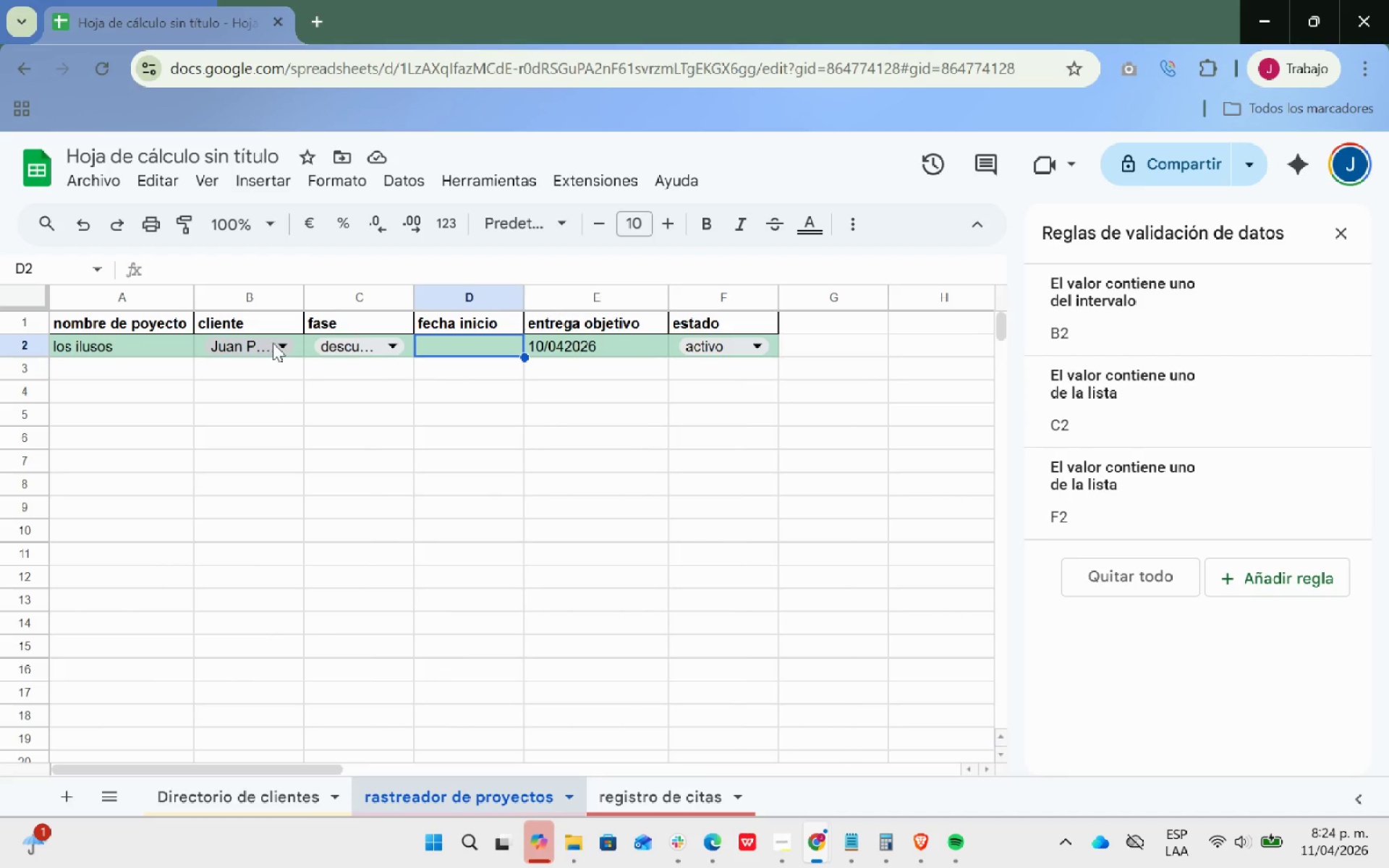 
wait(5.7)
 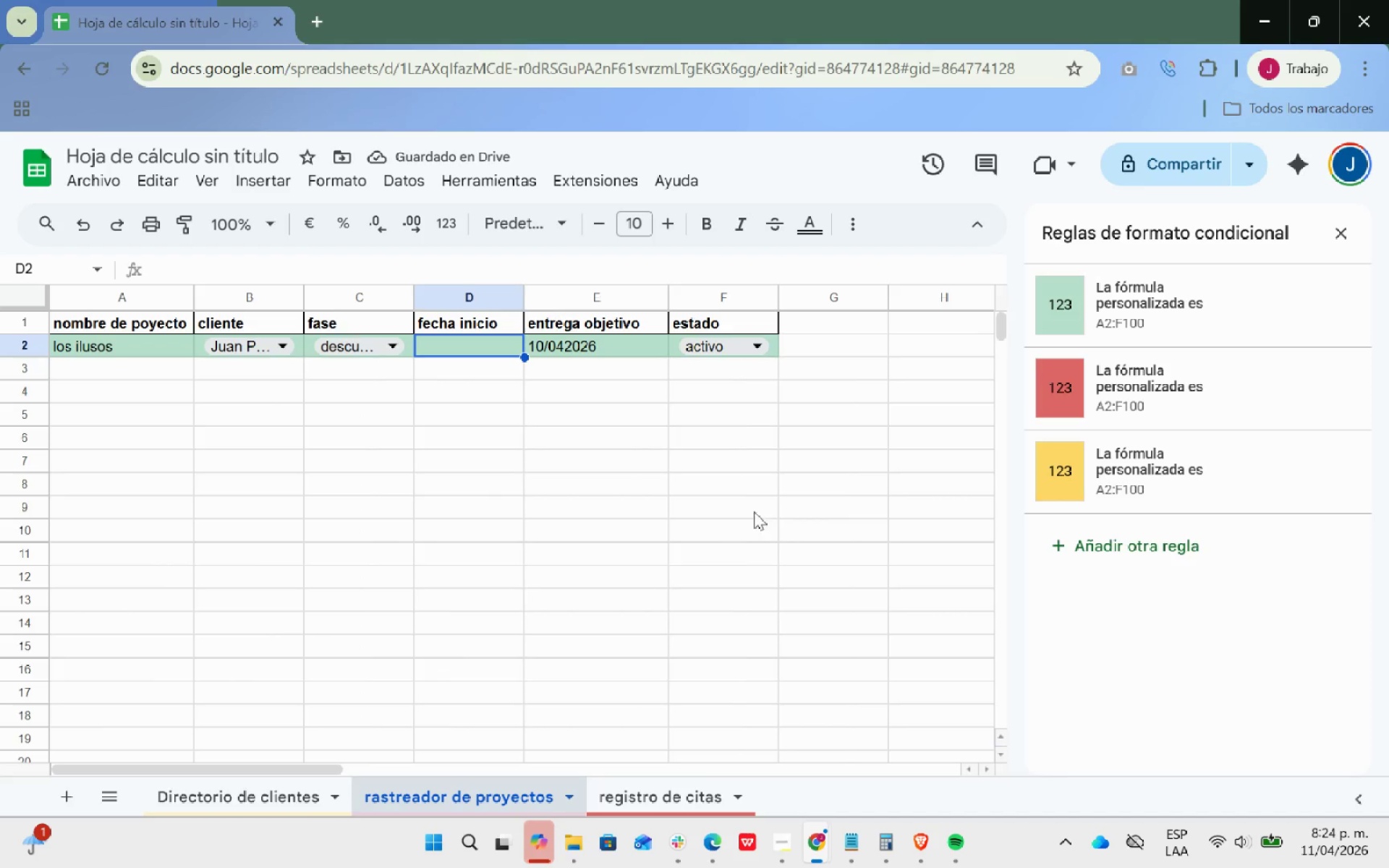 
left_click([274, 410])
 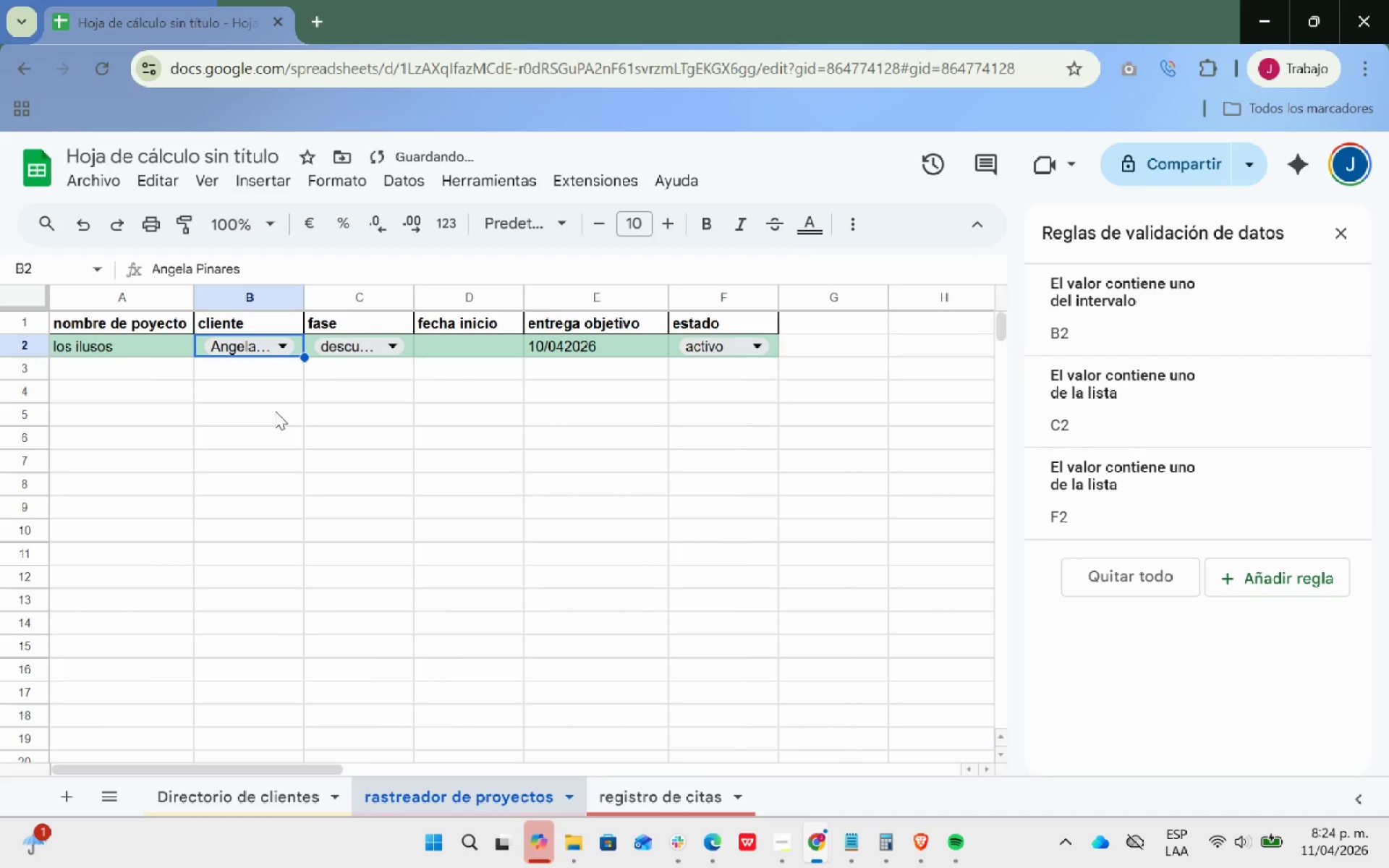 
key(Enter)
 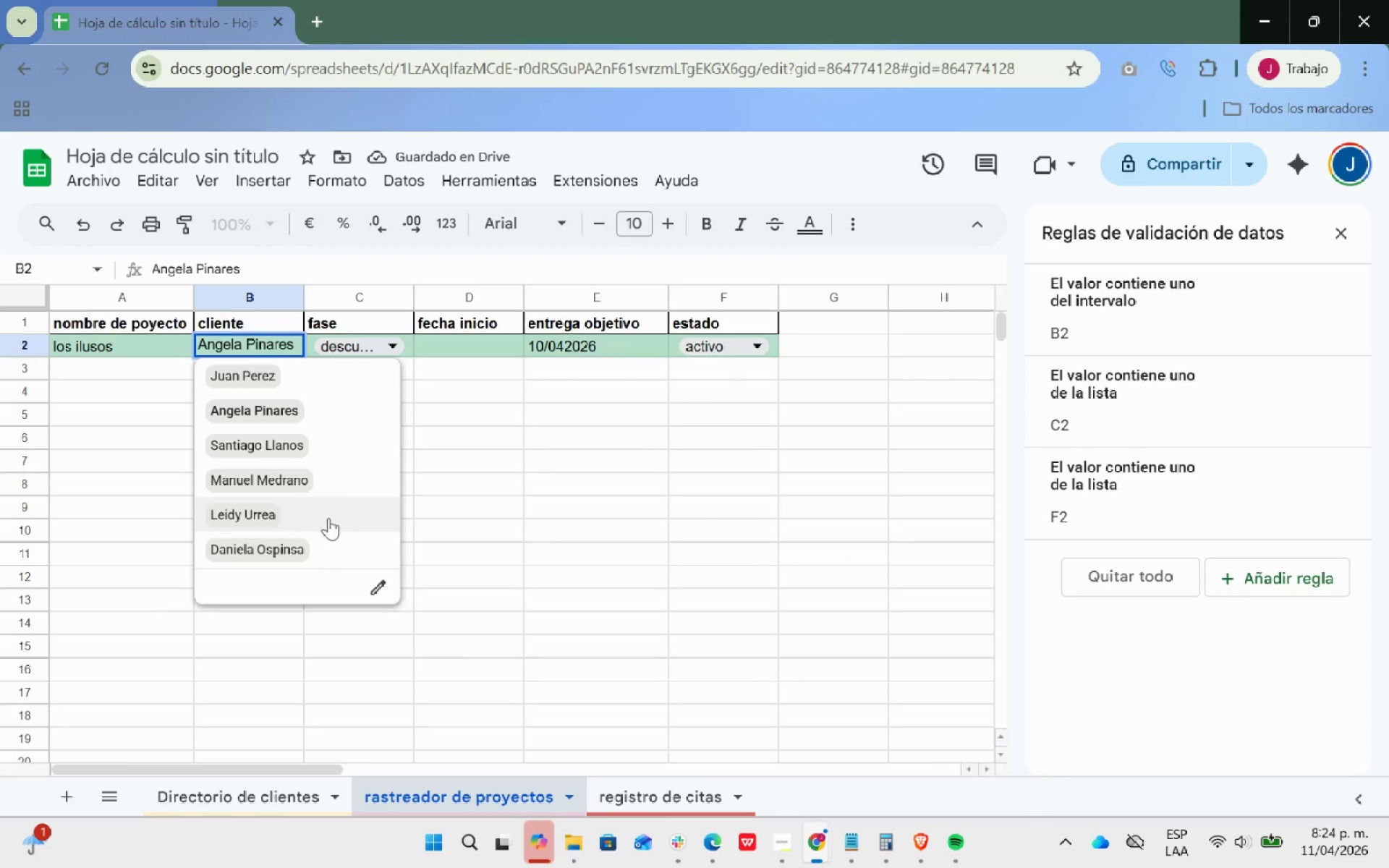 
left_click([282, 486])
 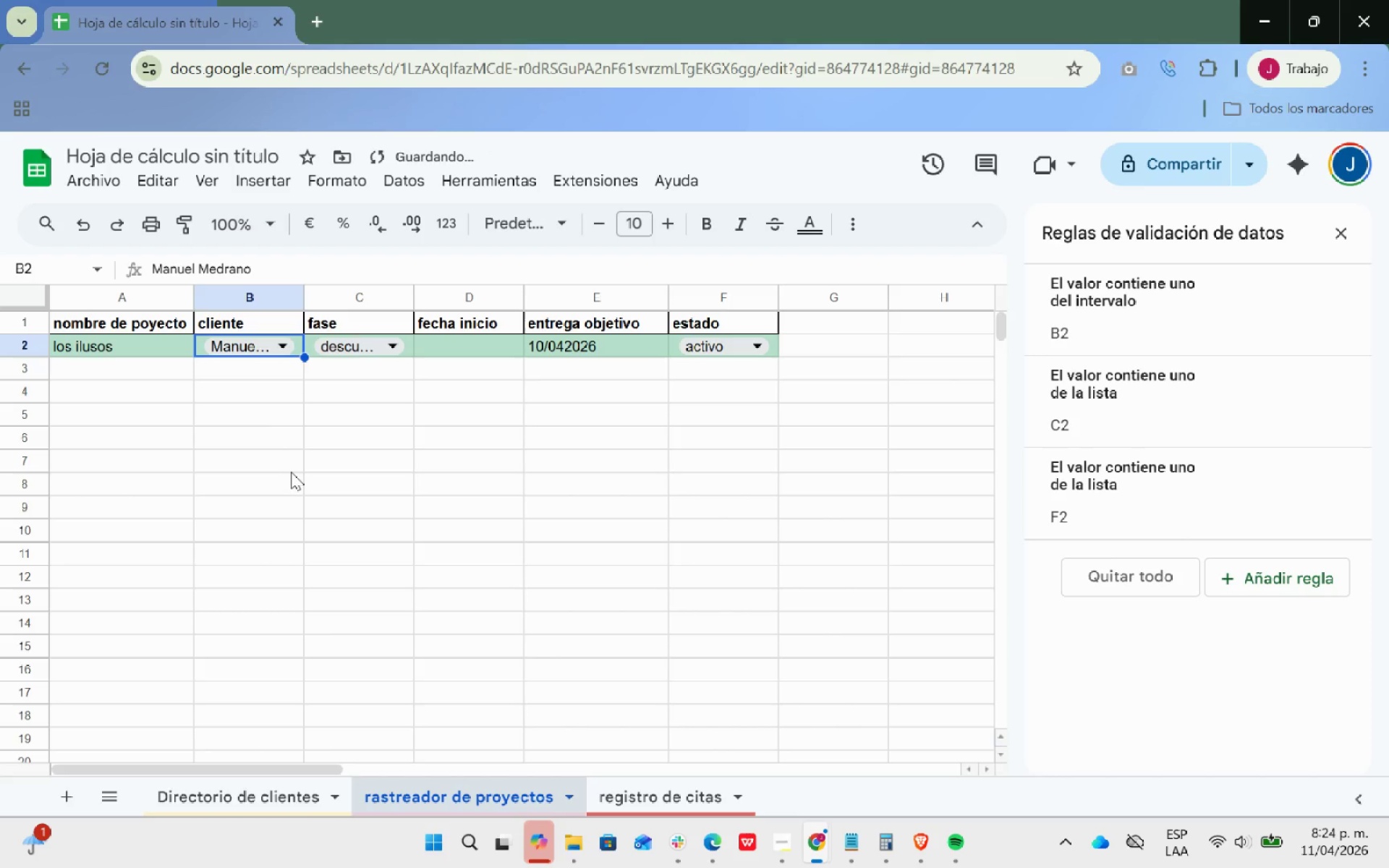 
key(Enter)
 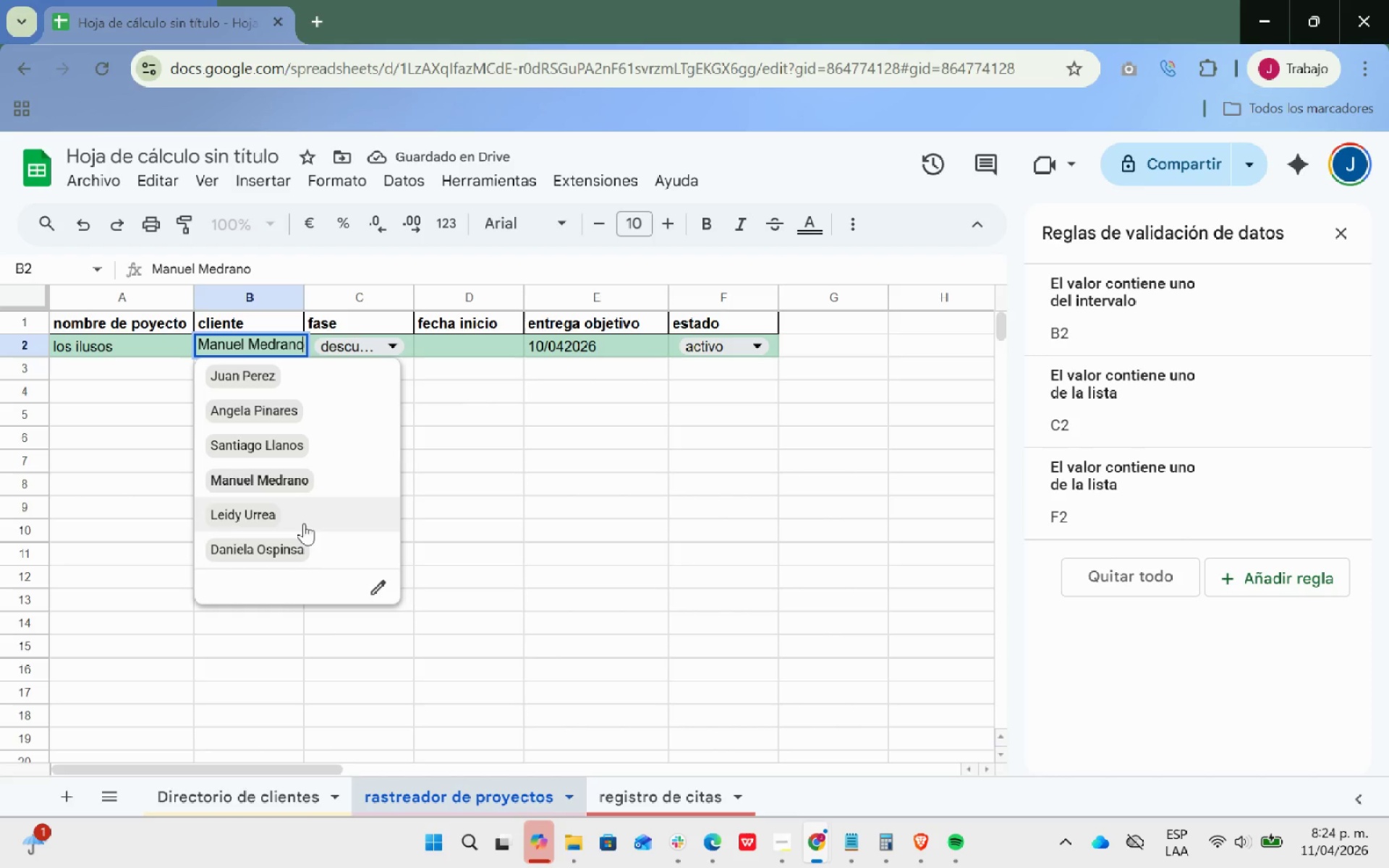 
left_click([254, 516])
 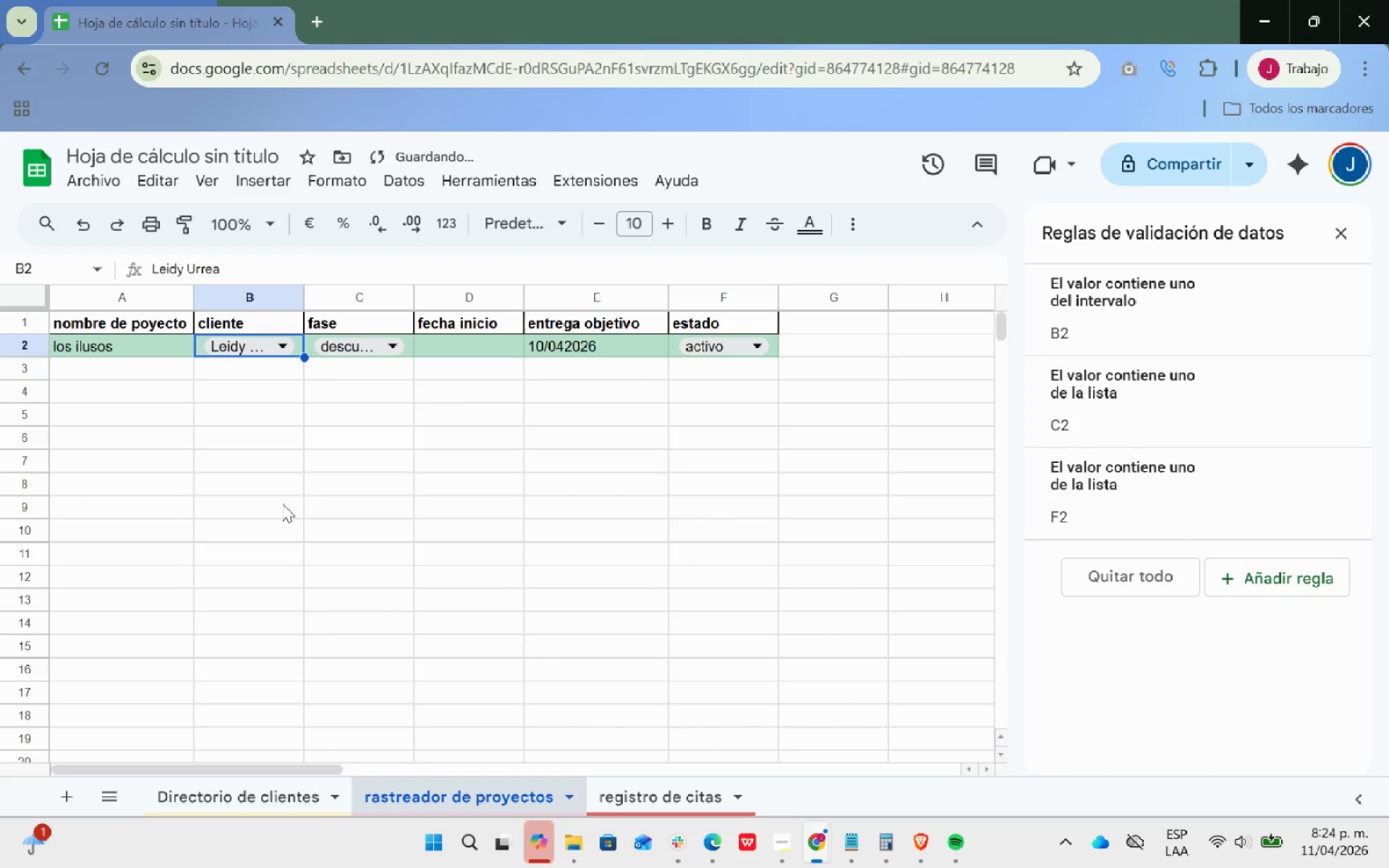 
key(Enter)
 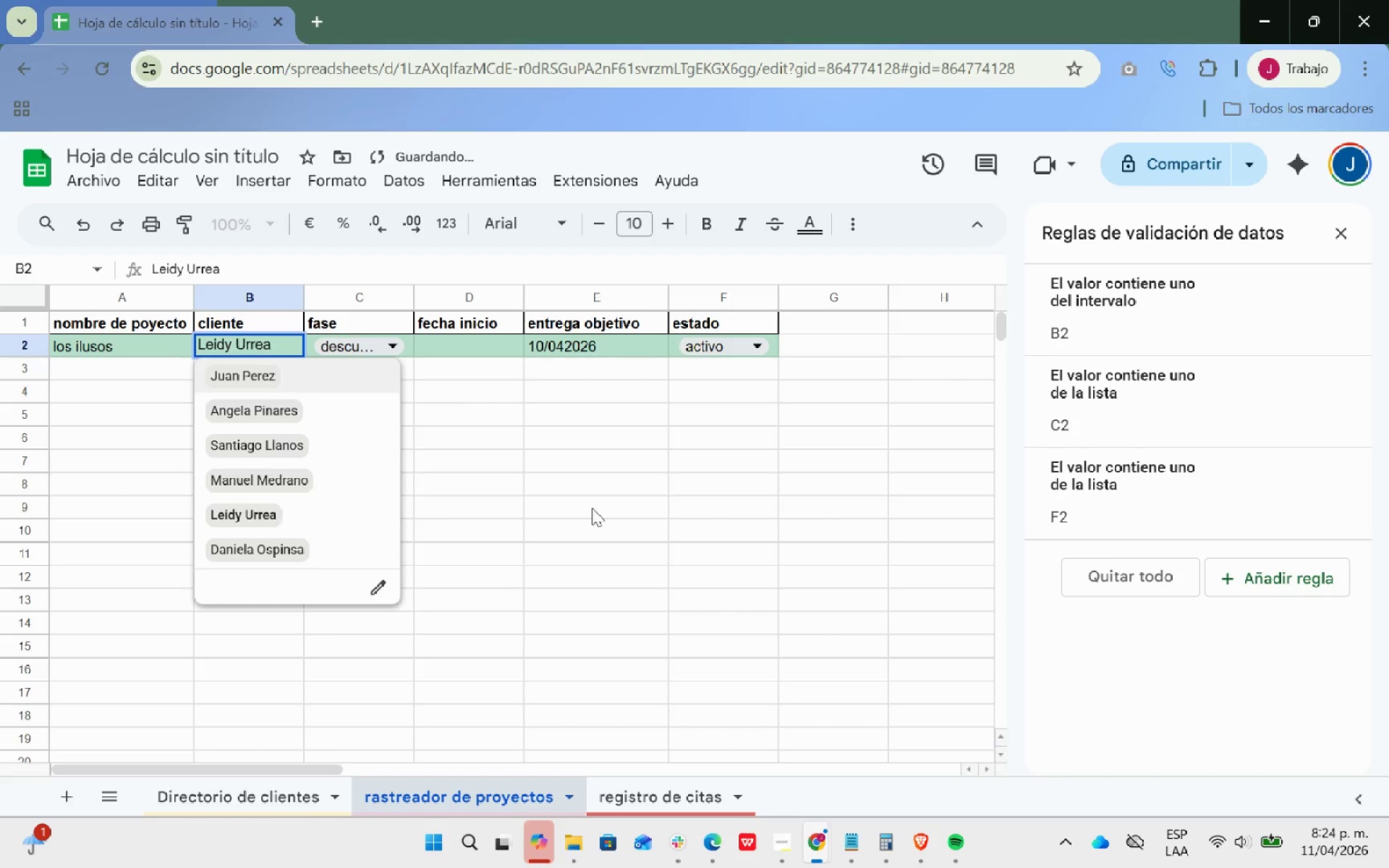 
left_click([611, 509])
 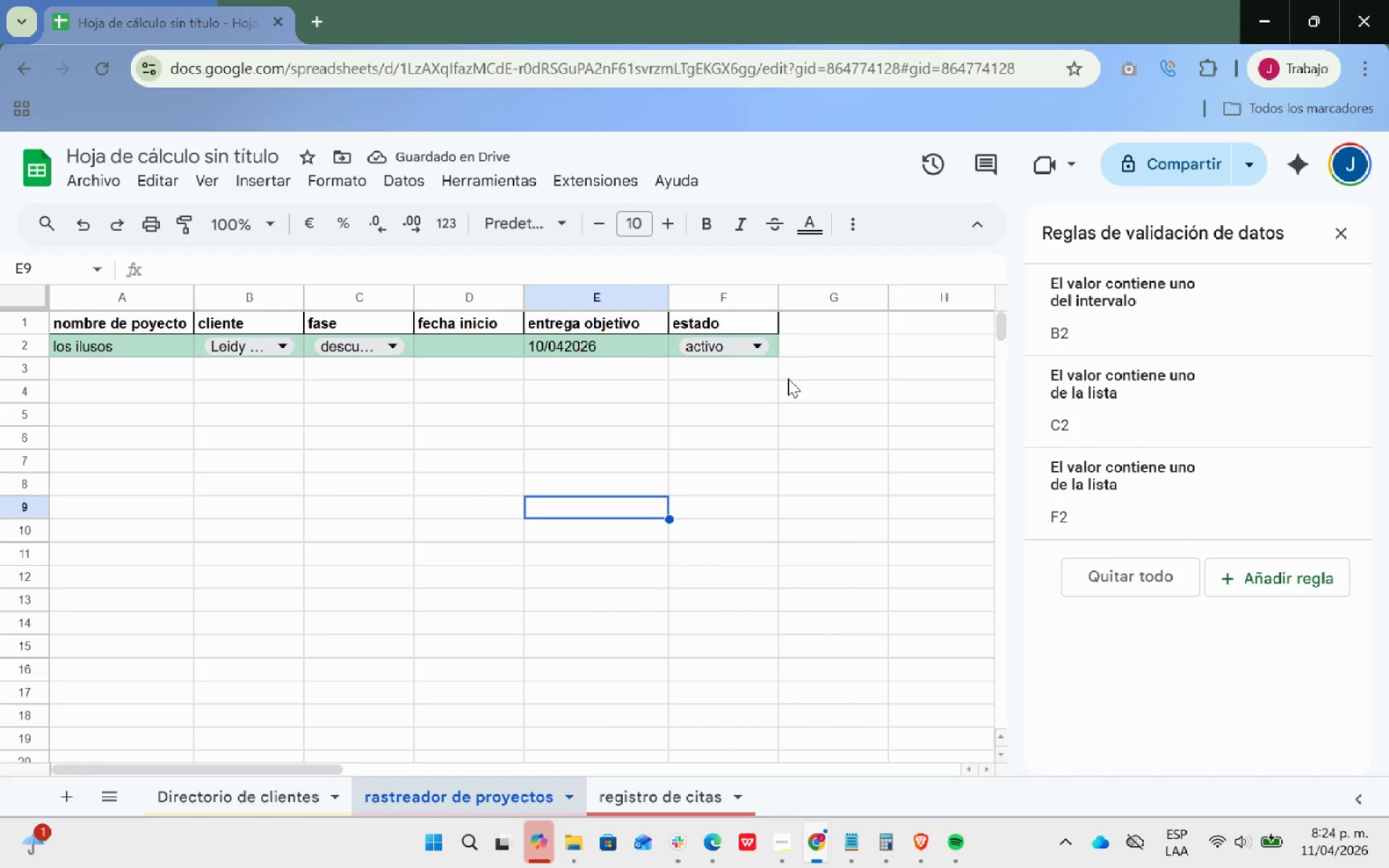 
left_click([757, 349])
 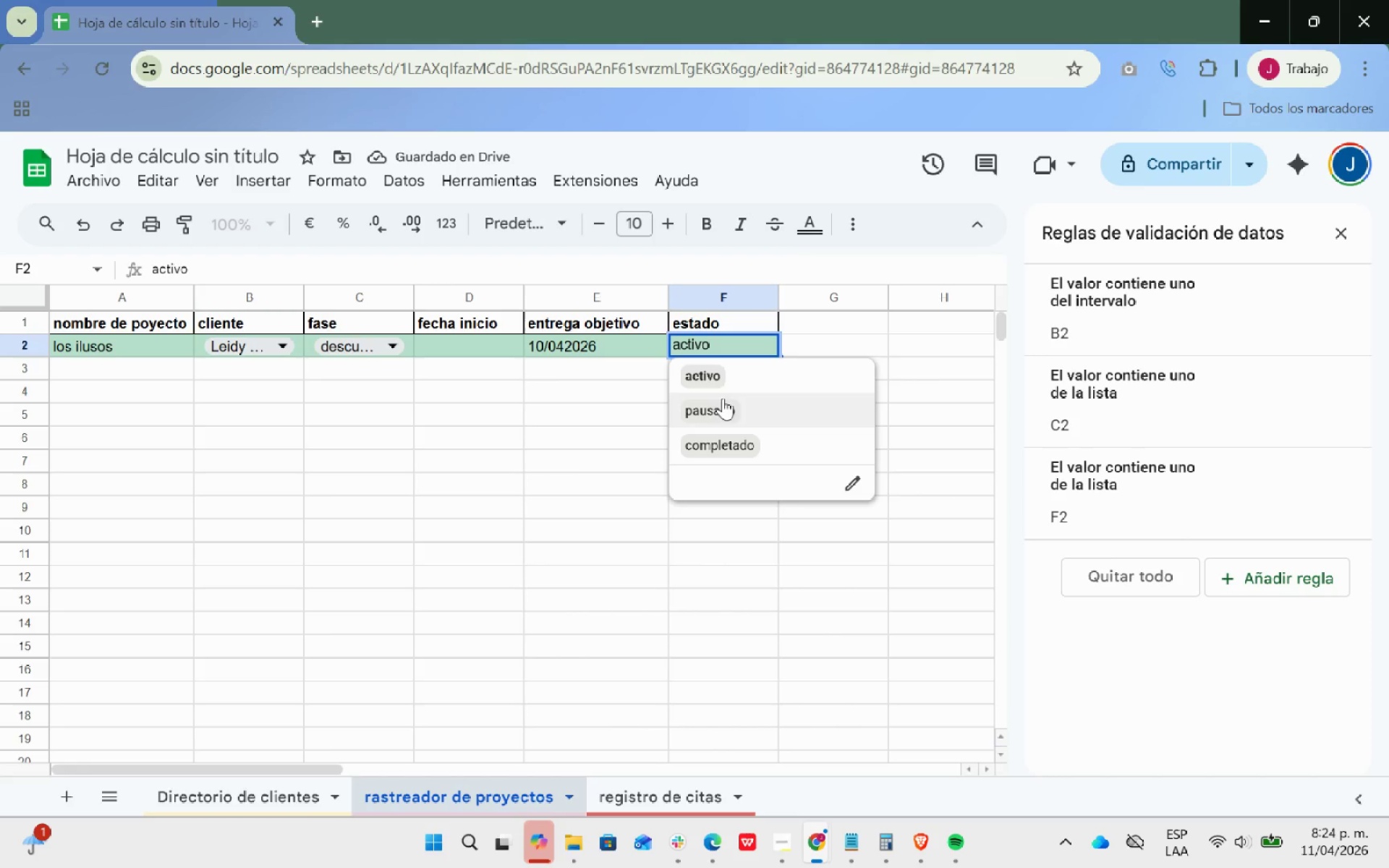 
left_click([715, 412])
 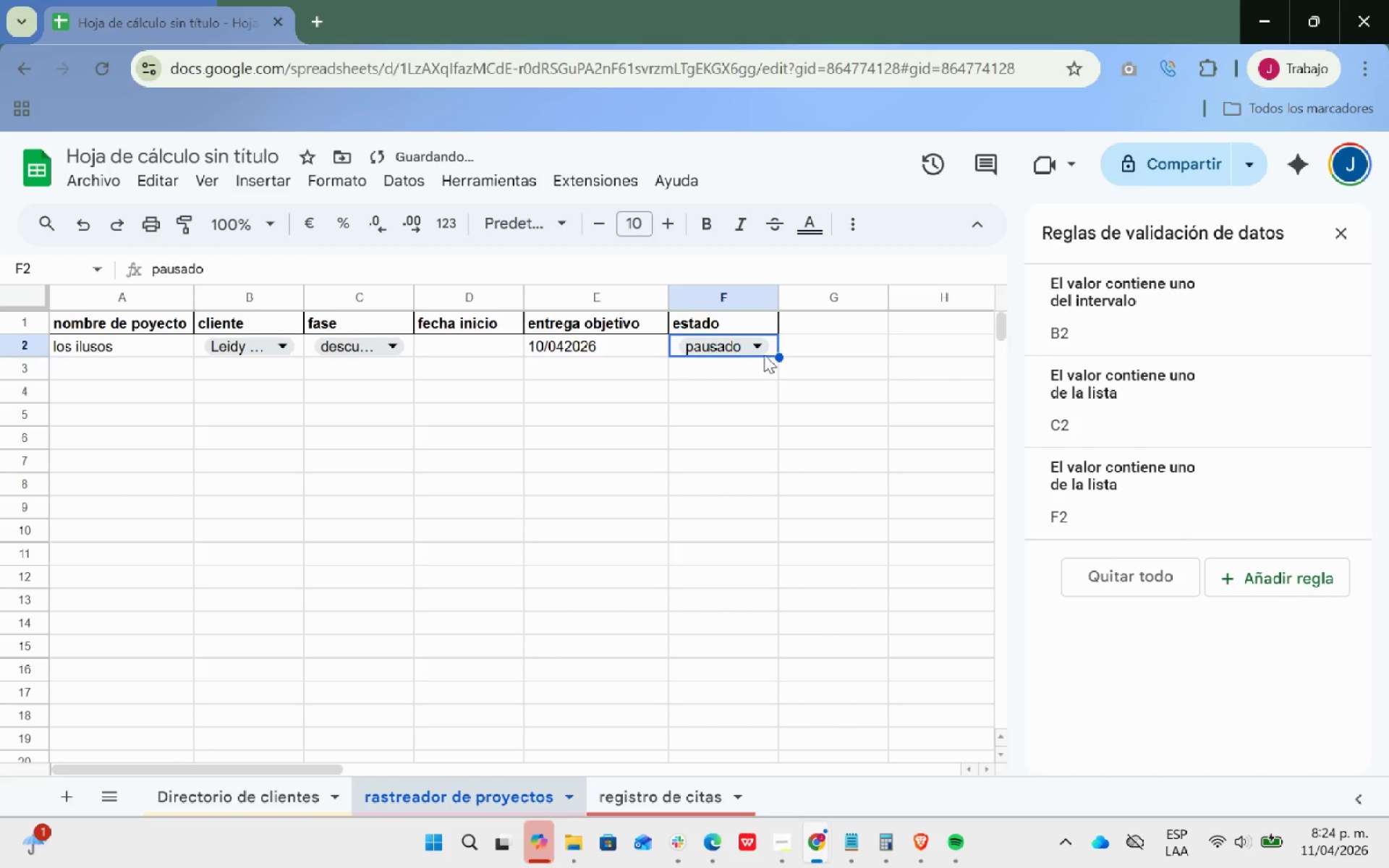 
left_click([764, 346])
 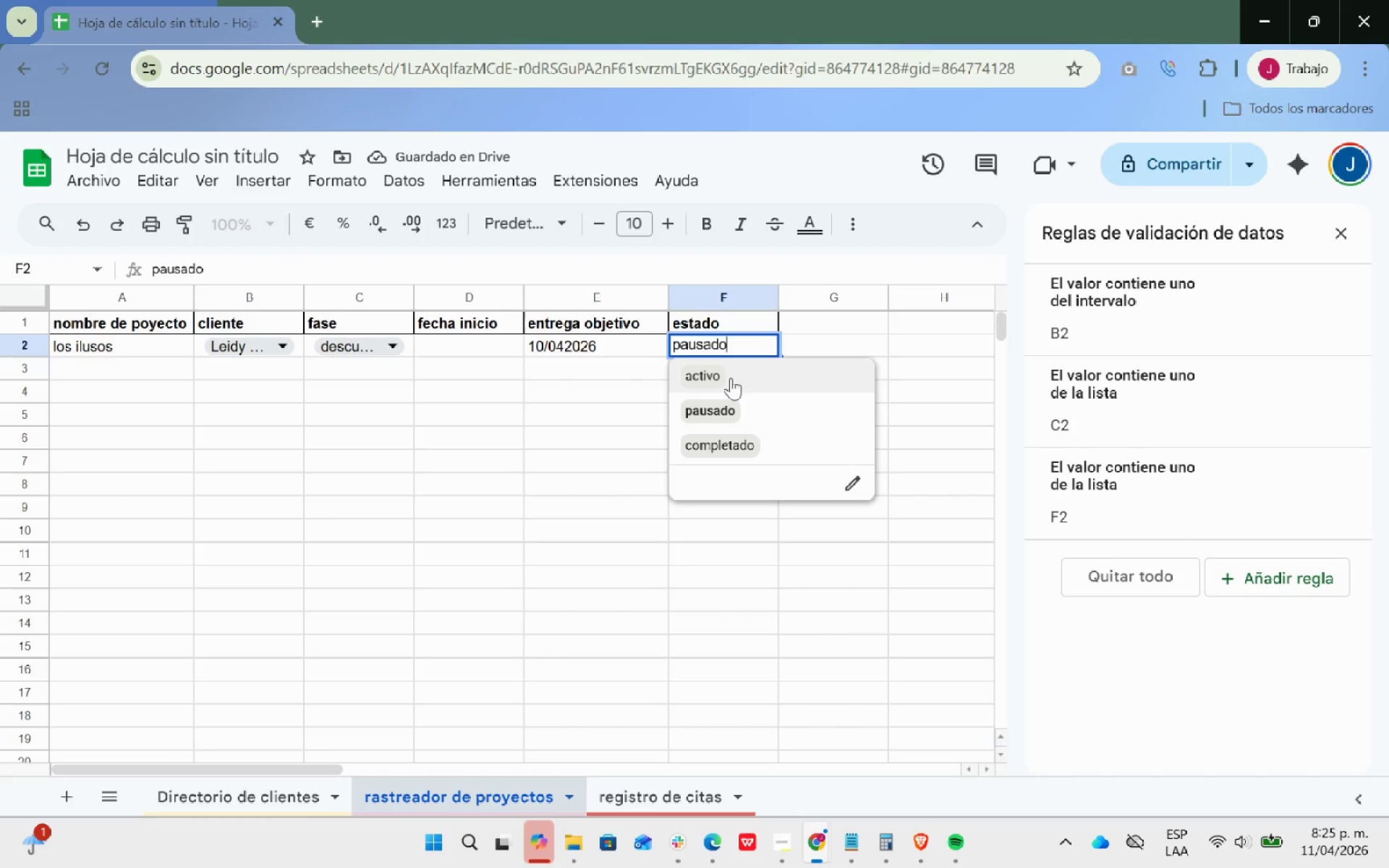 
left_click([731, 378])
 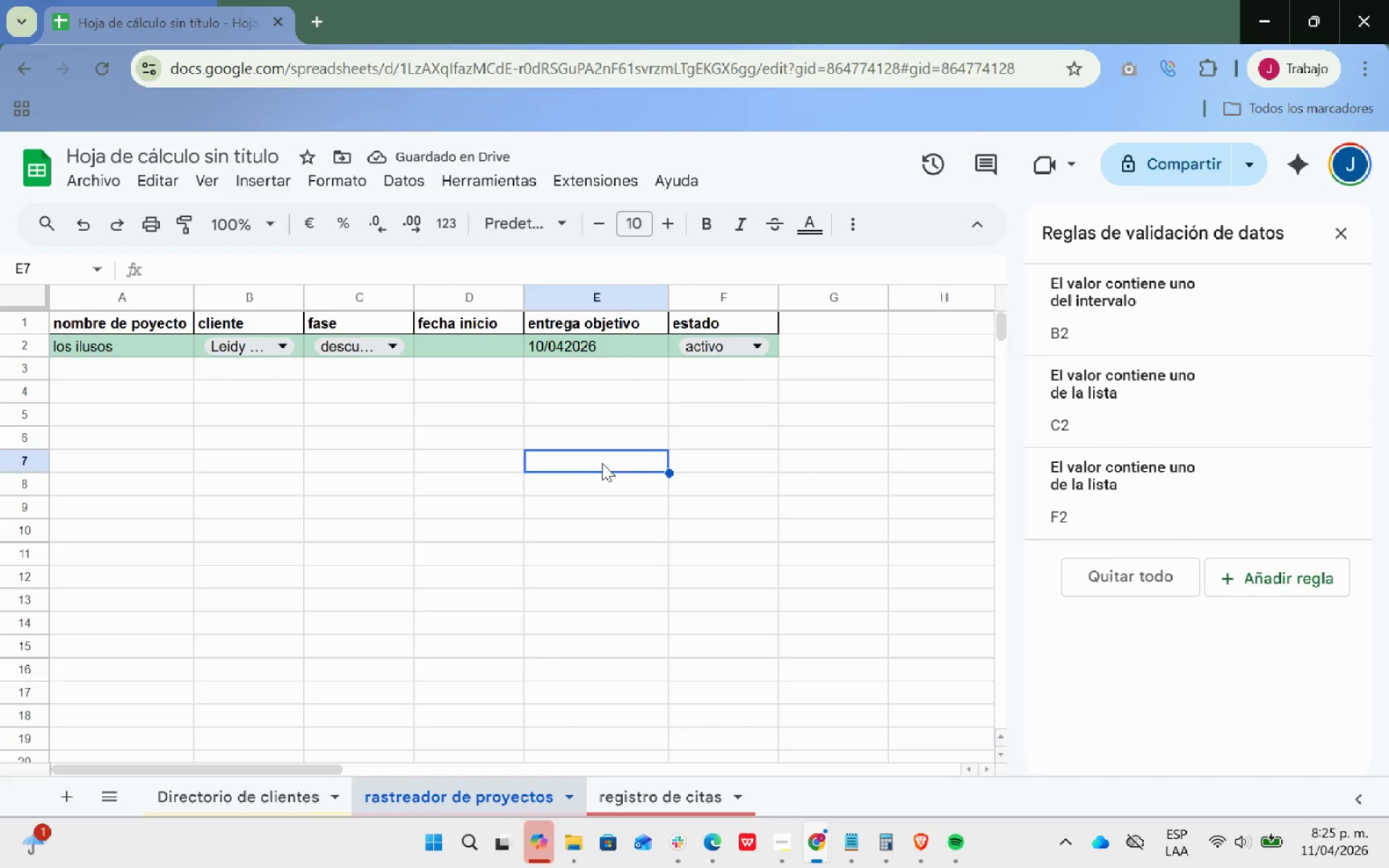 
wait(5.16)
 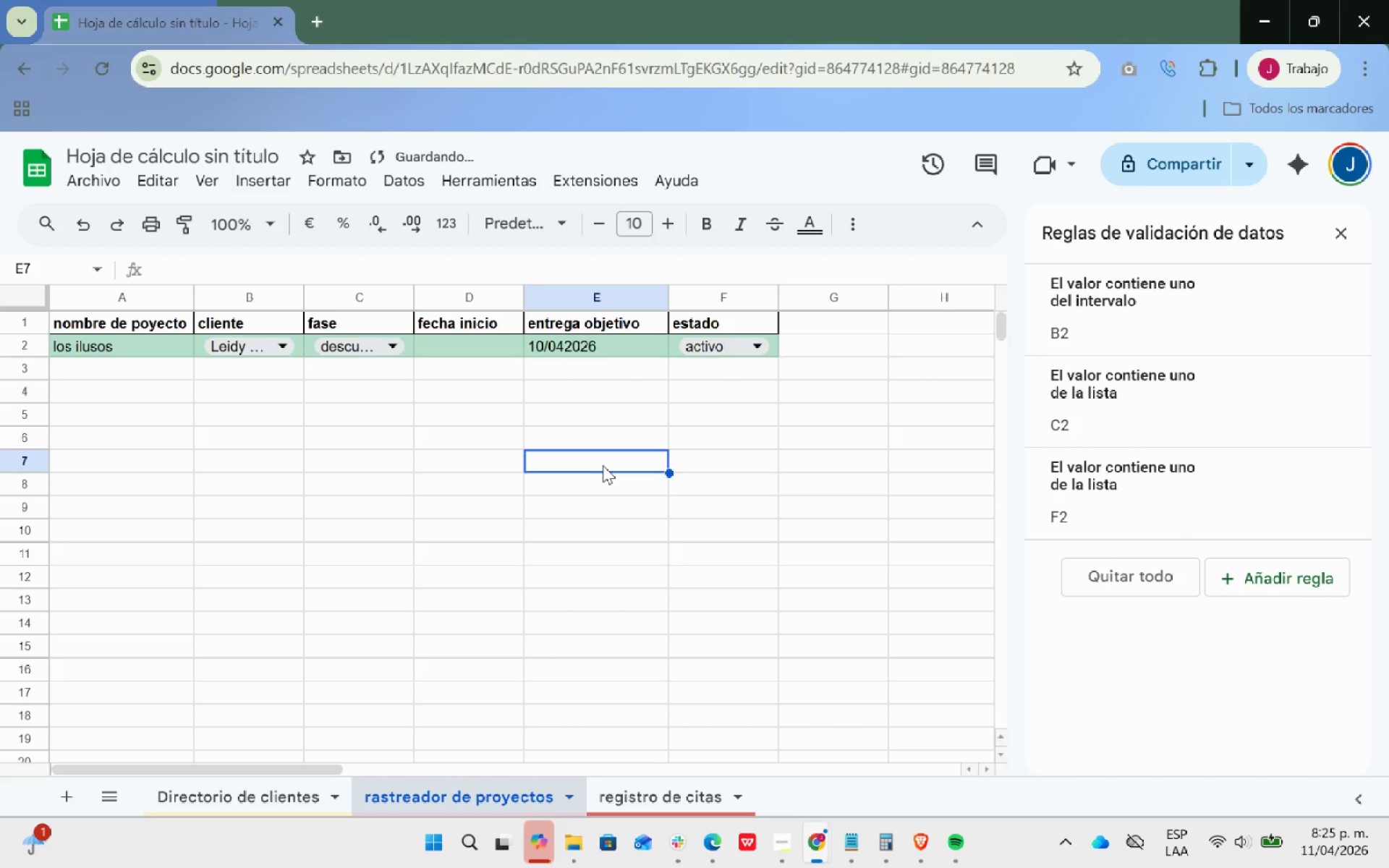 
left_click([267, 800])
 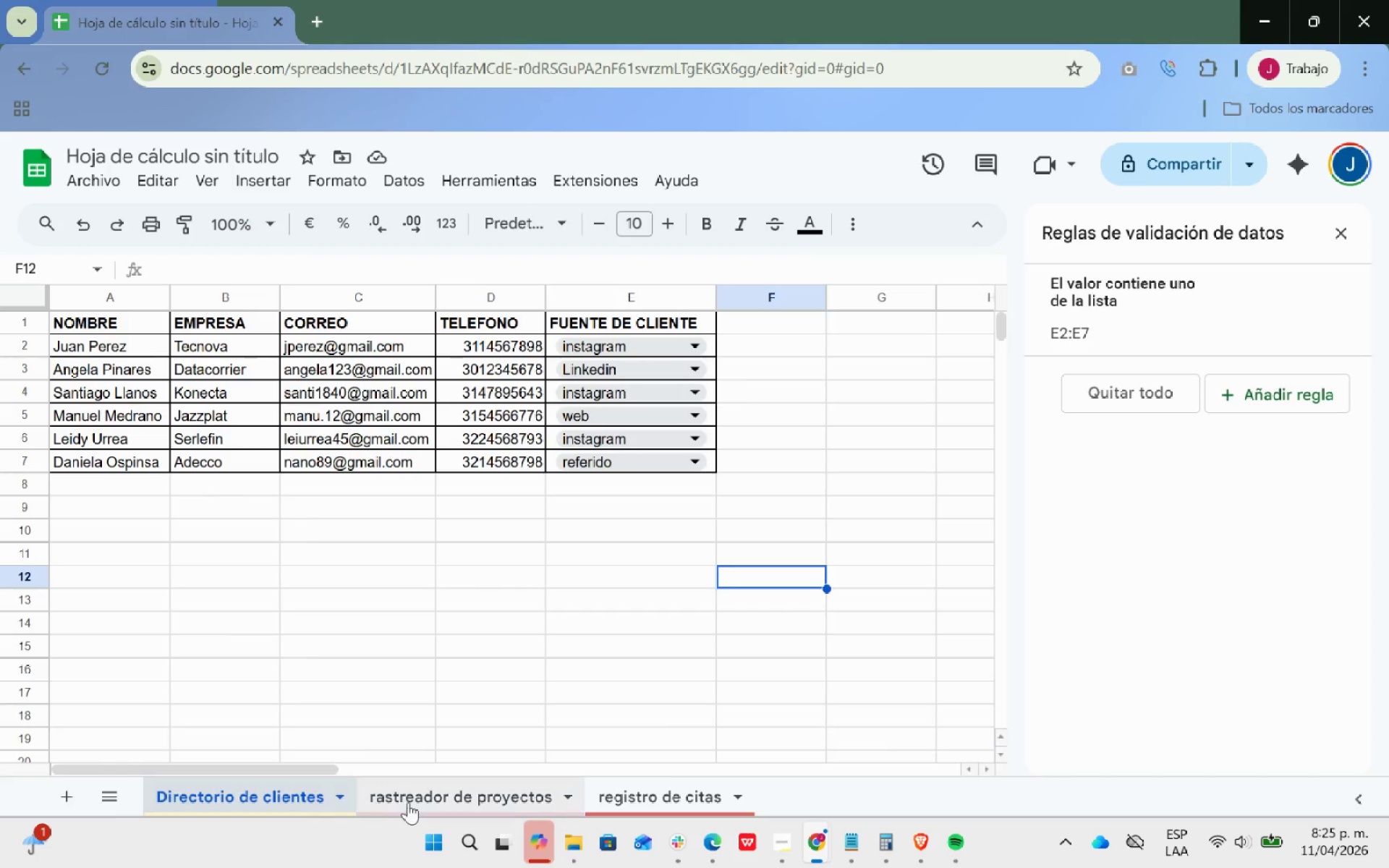 
left_click([425, 797])
 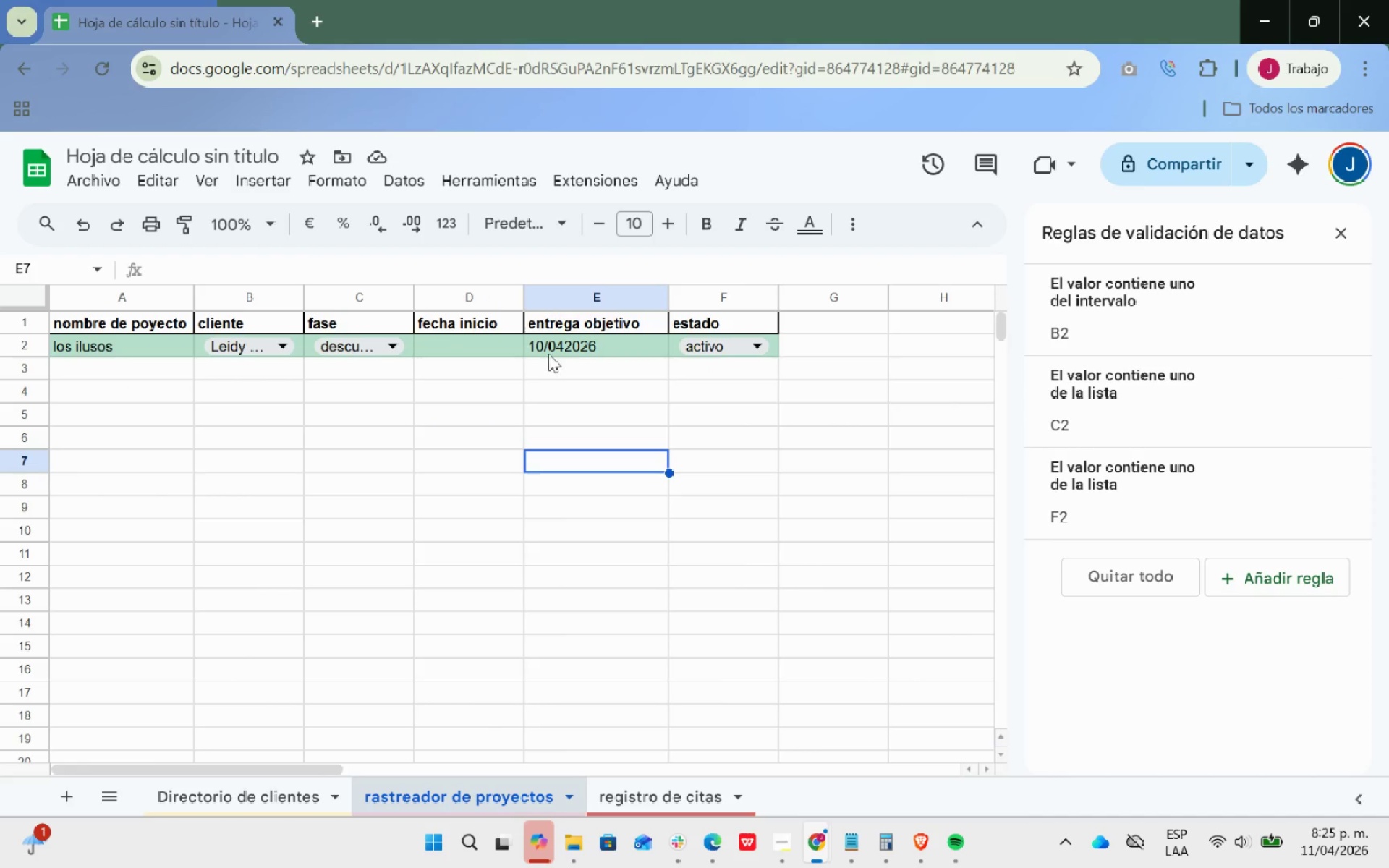 
double_click([544, 349])
 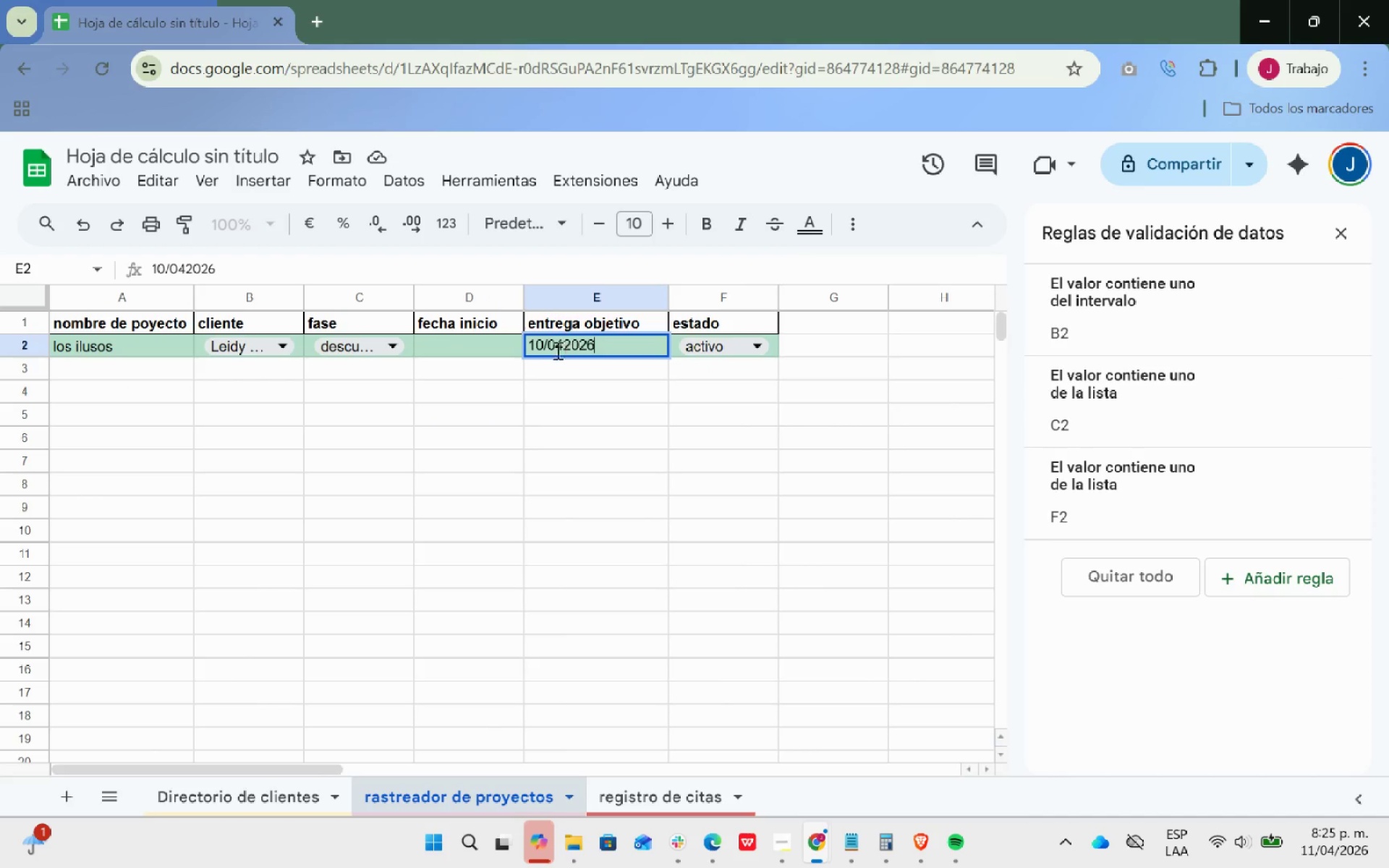 
left_click([548, 344])
 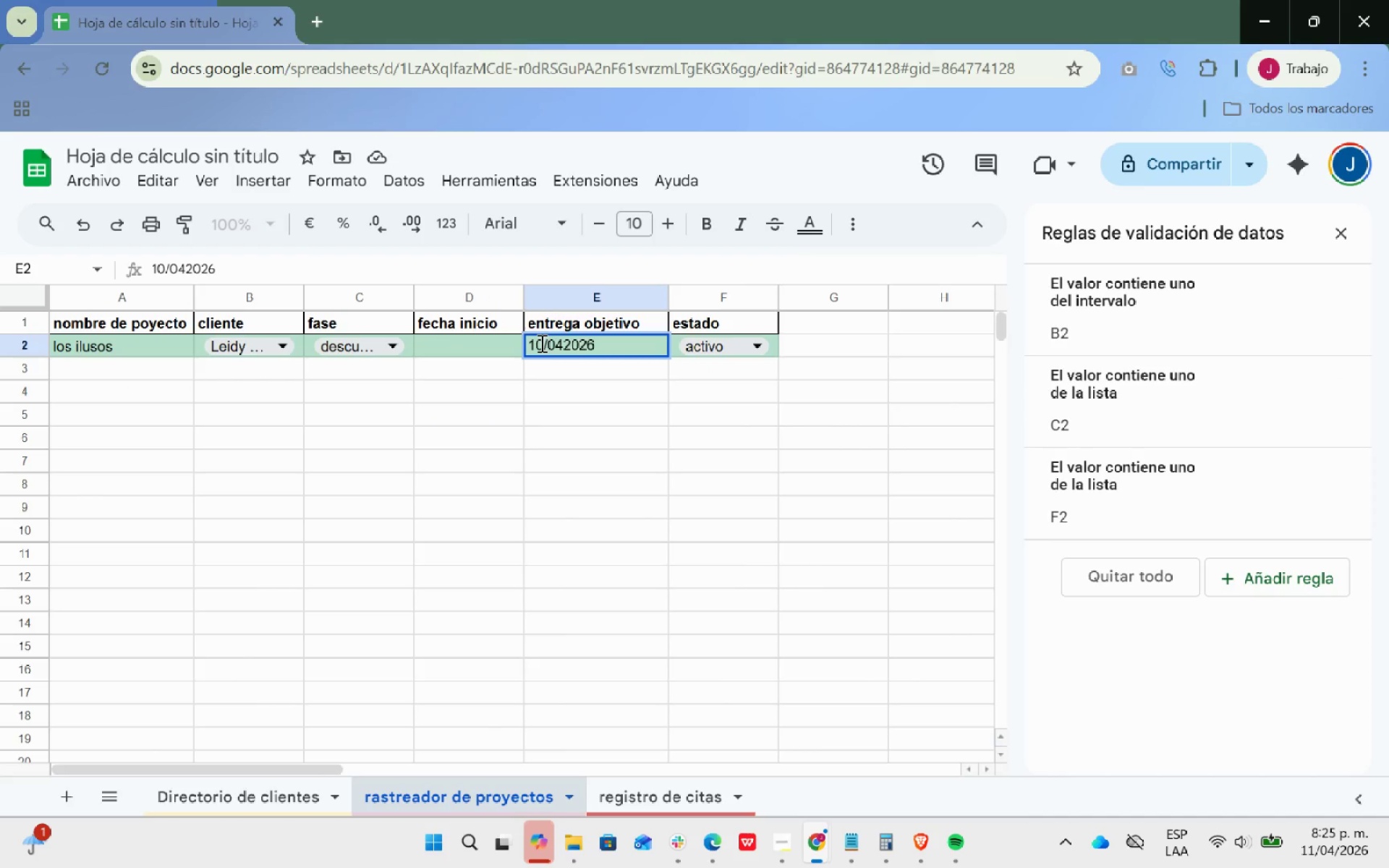 
left_click([540, 343])
 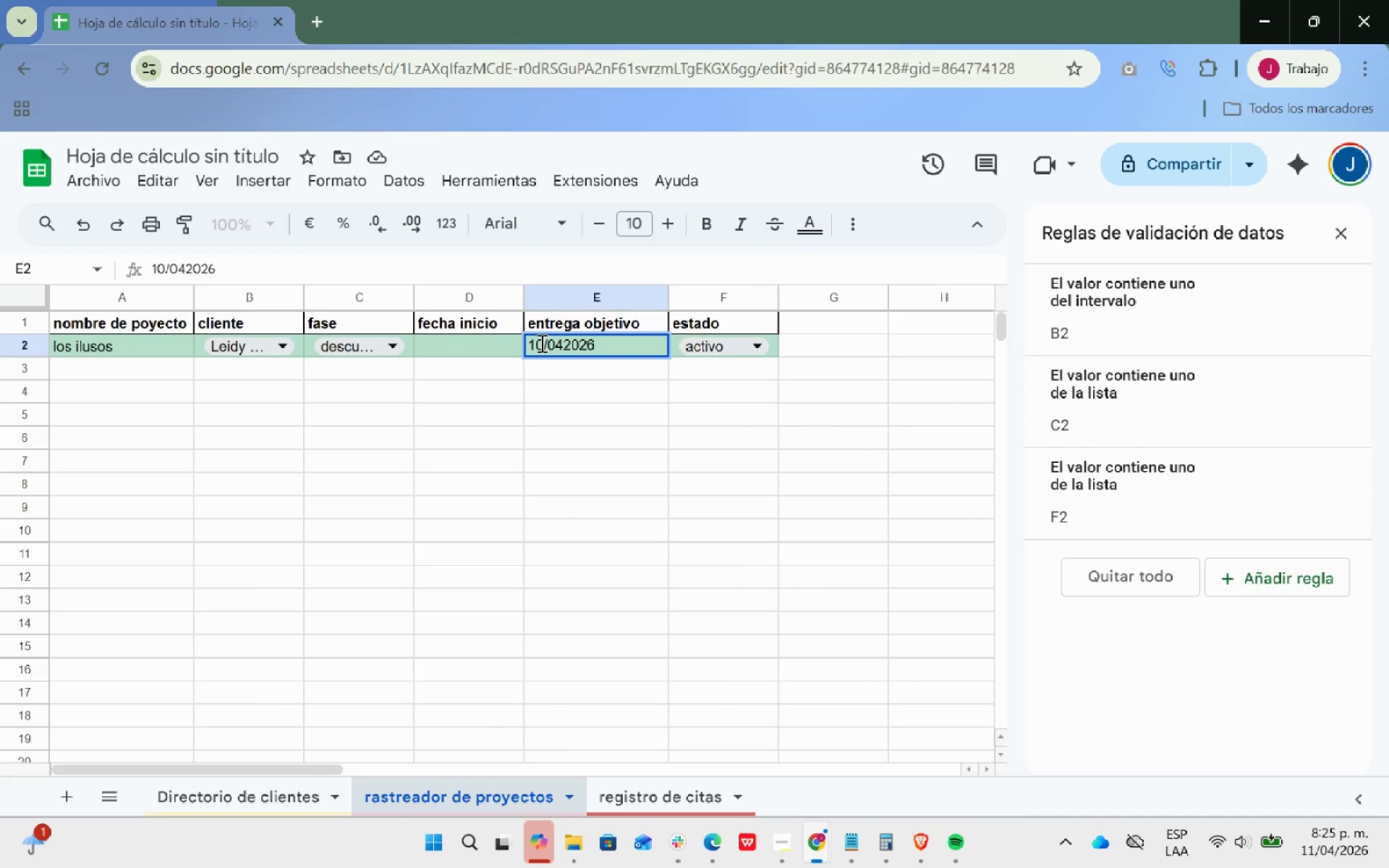 
key(Backspace)
 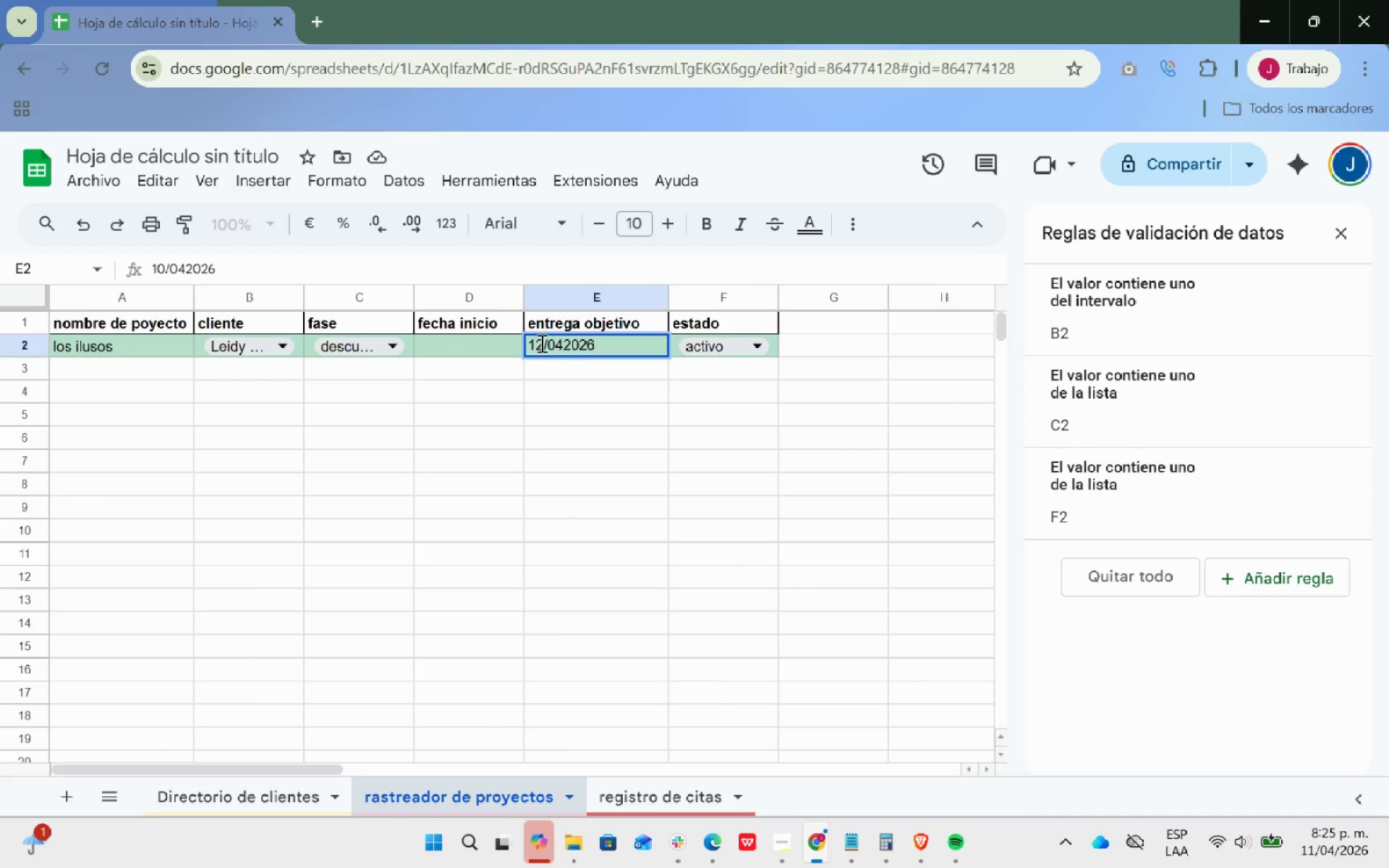 
key(2)
 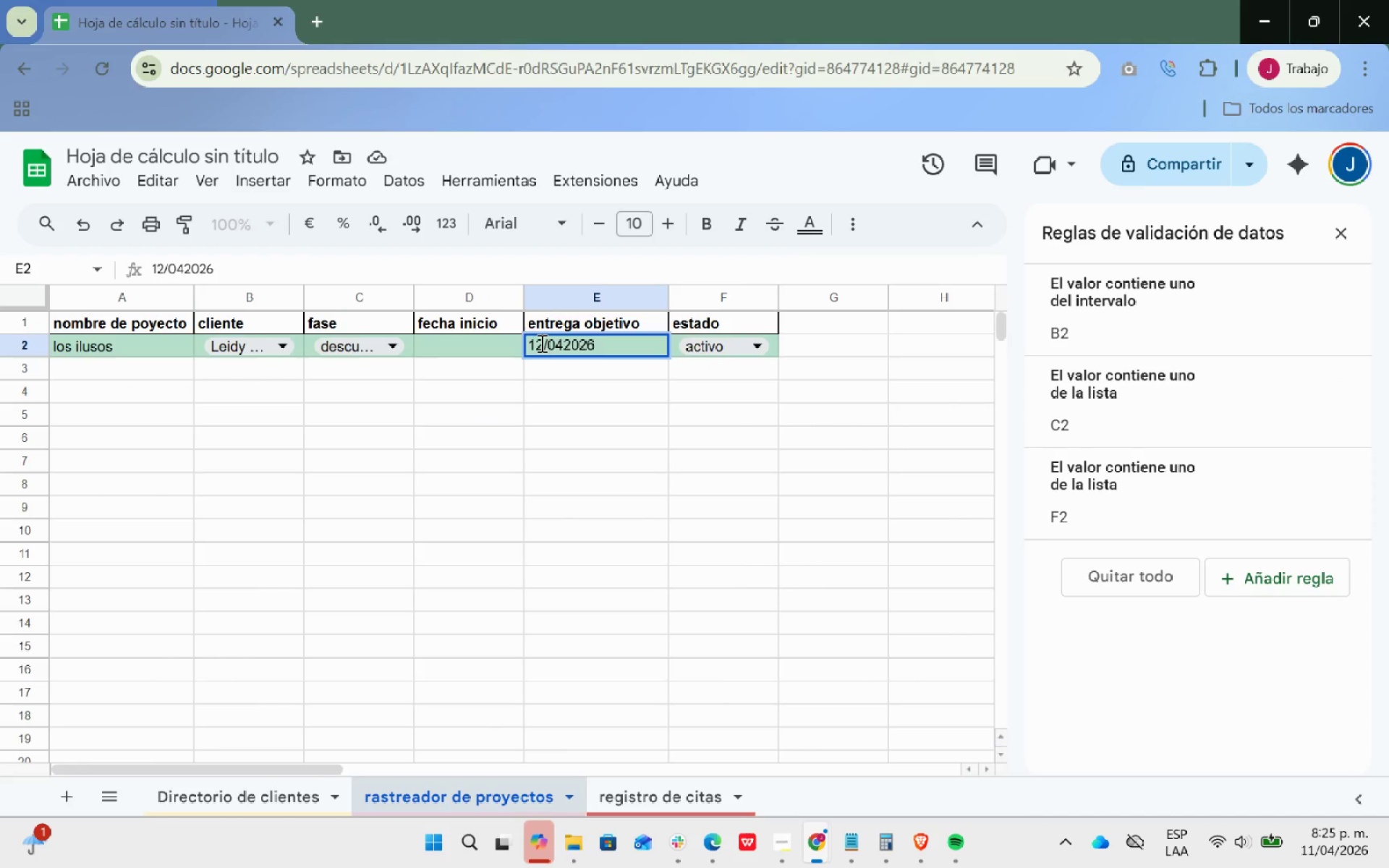 
key(Enter)
 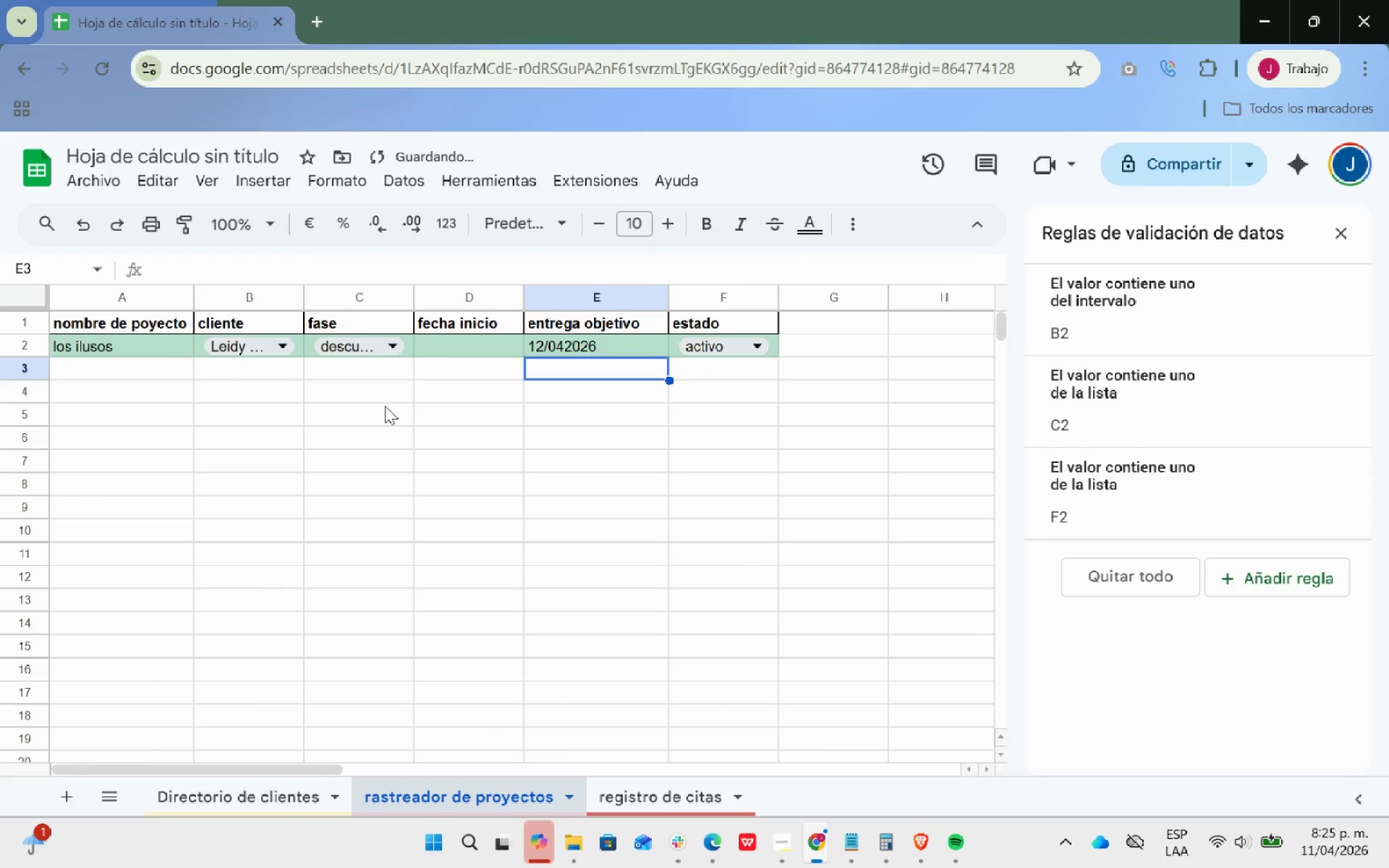 
left_click([395, 349])
 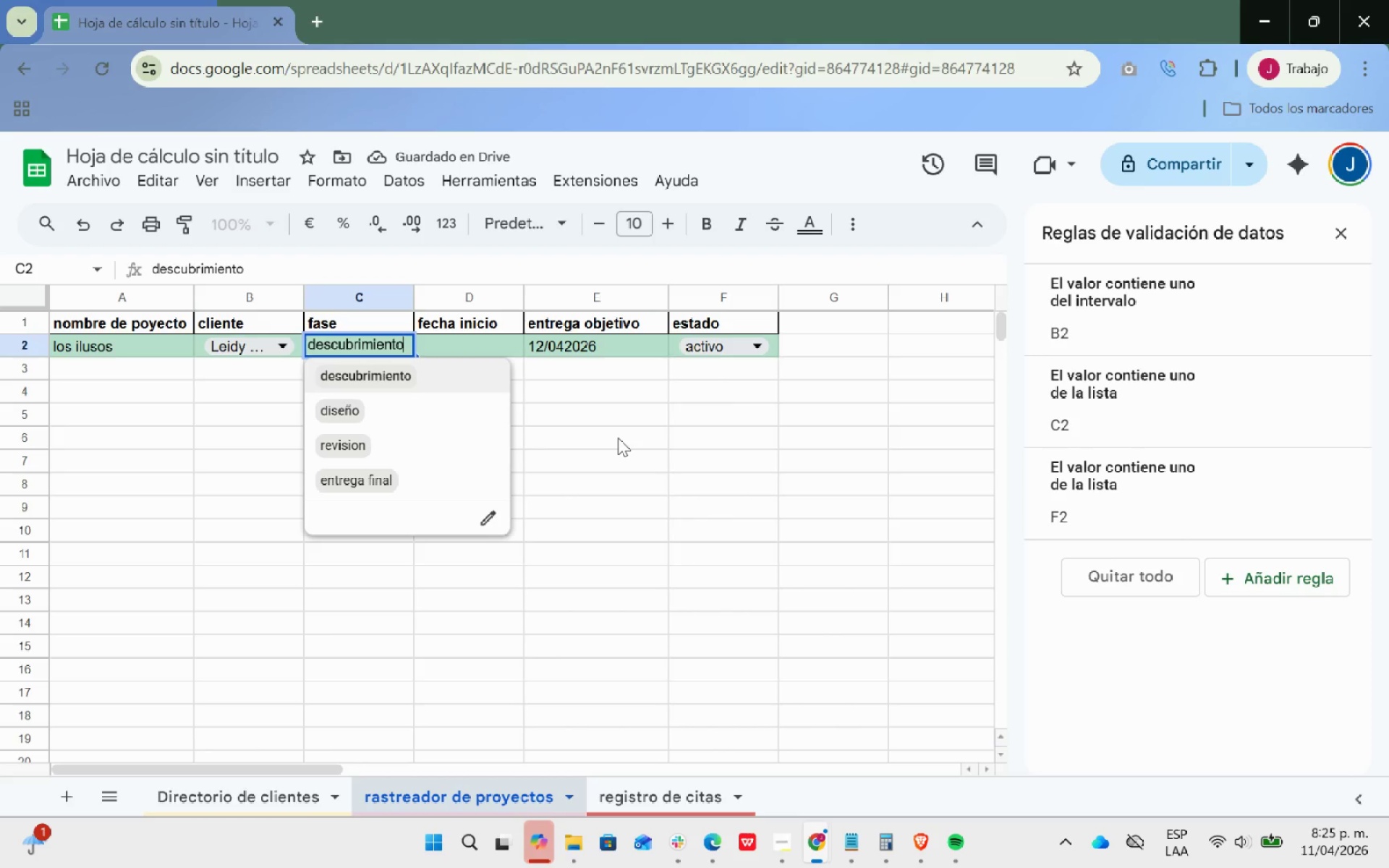 
left_click([618, 438])
 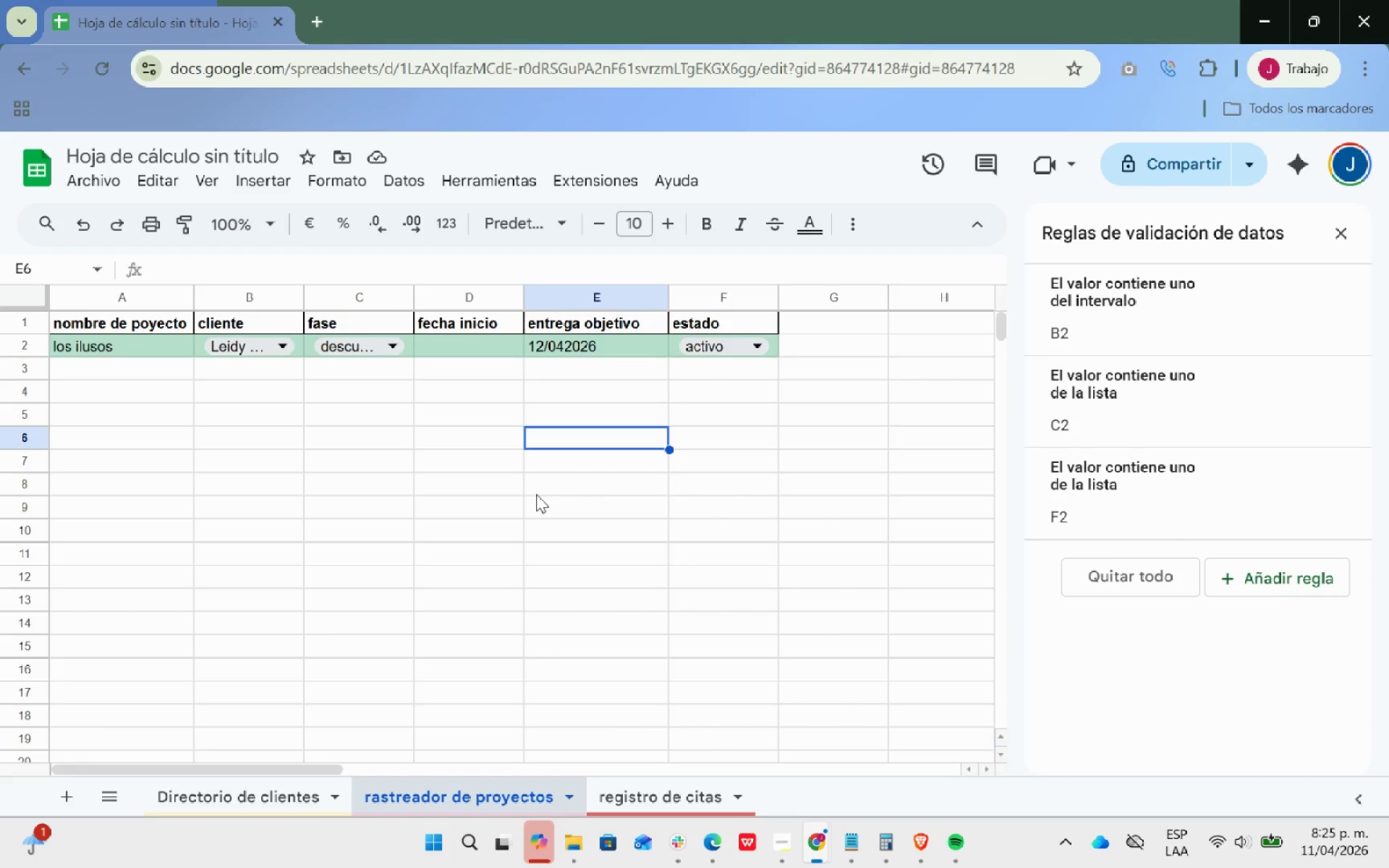 
scroll: coordinate [538, 498], scroll_direction: up, amount: 9.0
 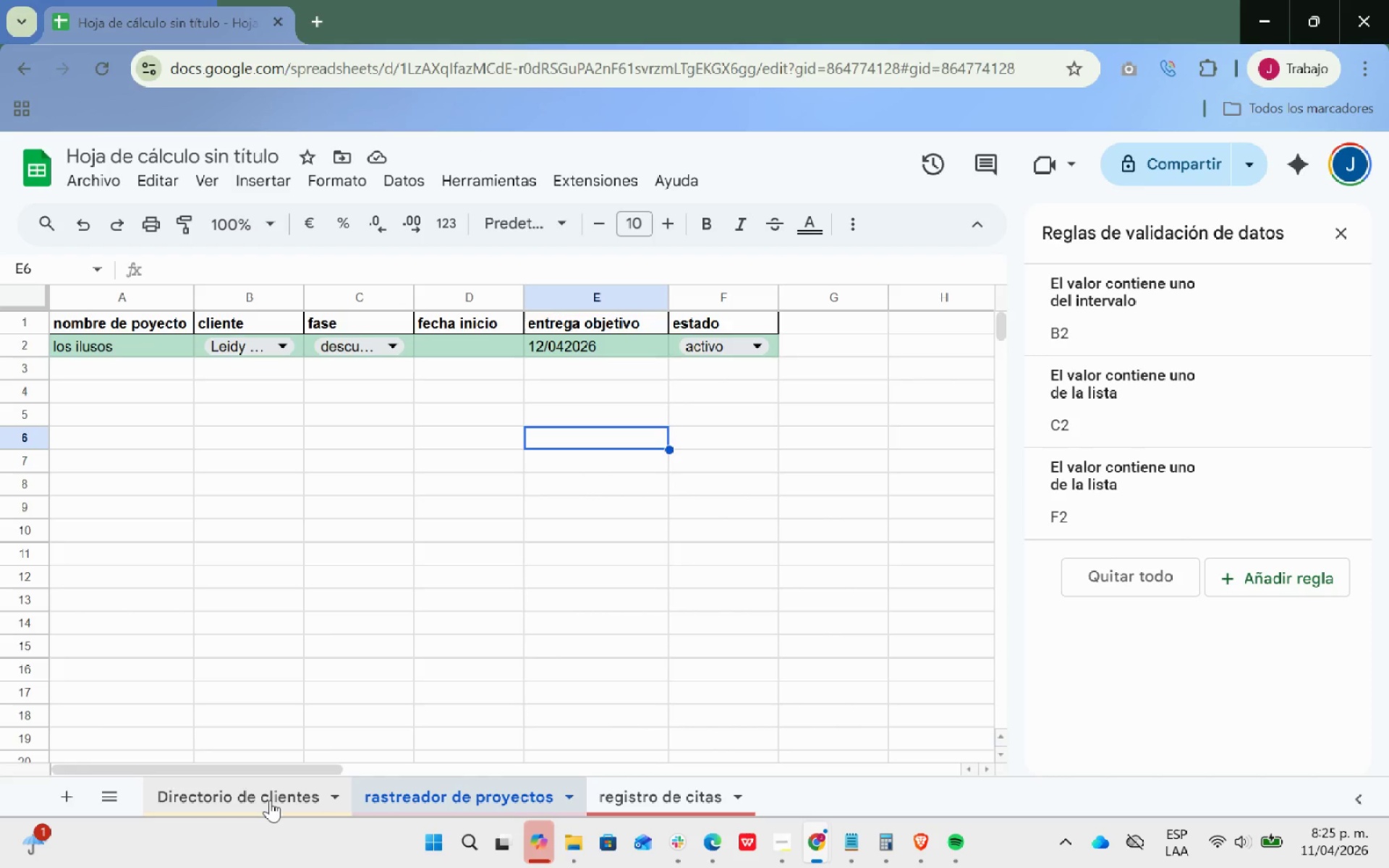 
left_click([270, 800])
 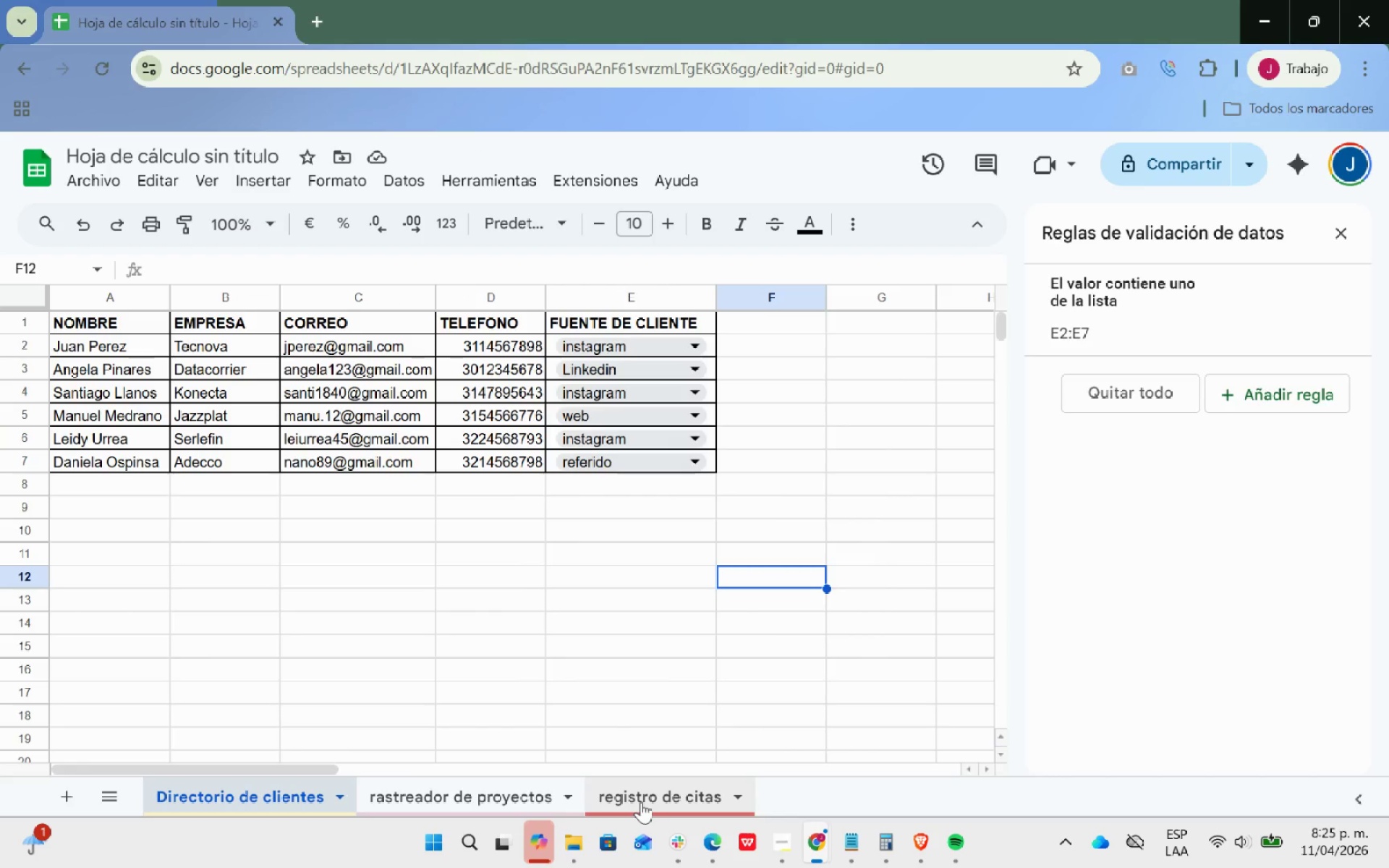 
left_click([641, 801])
 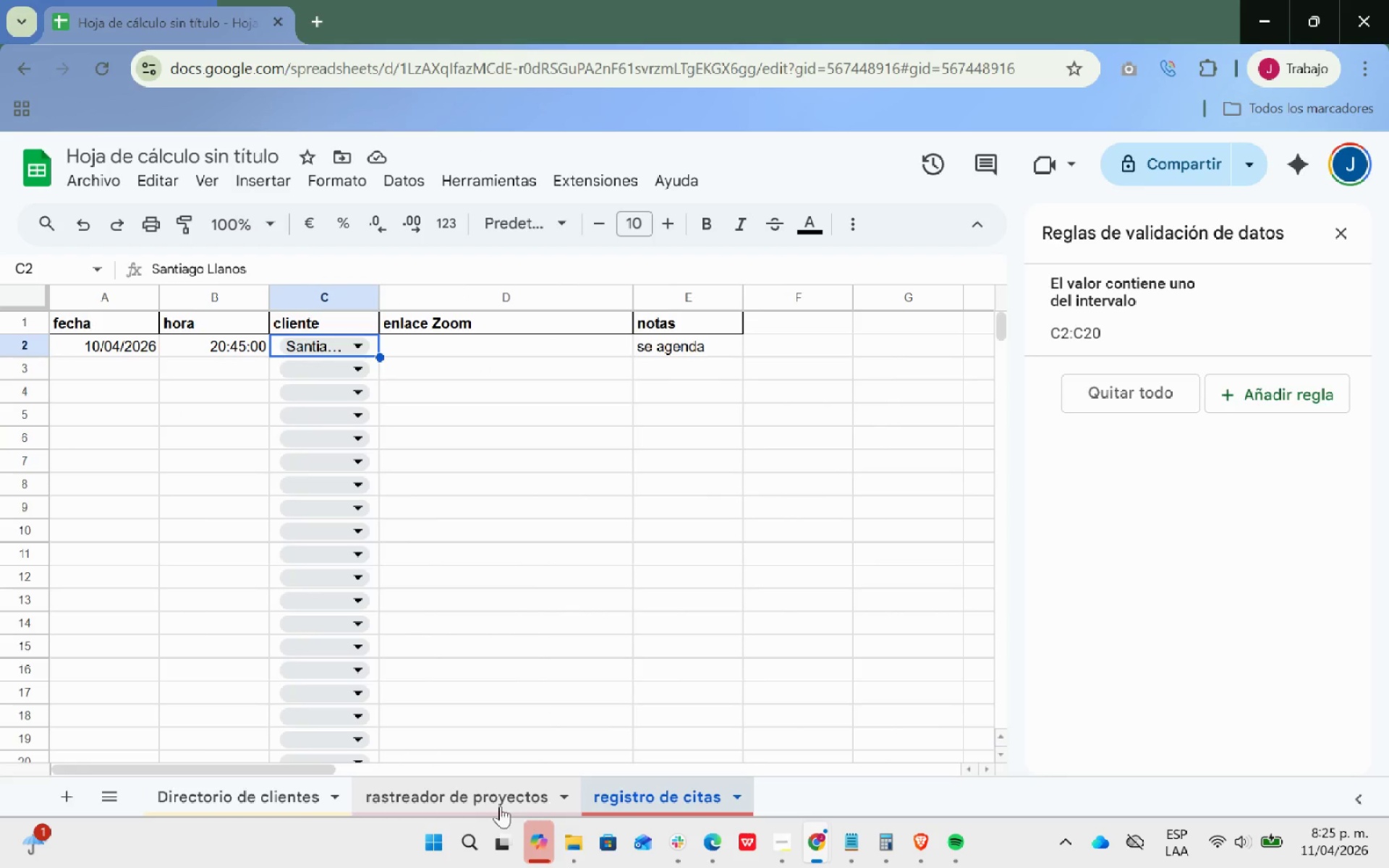 
left_click([470, 798])
 